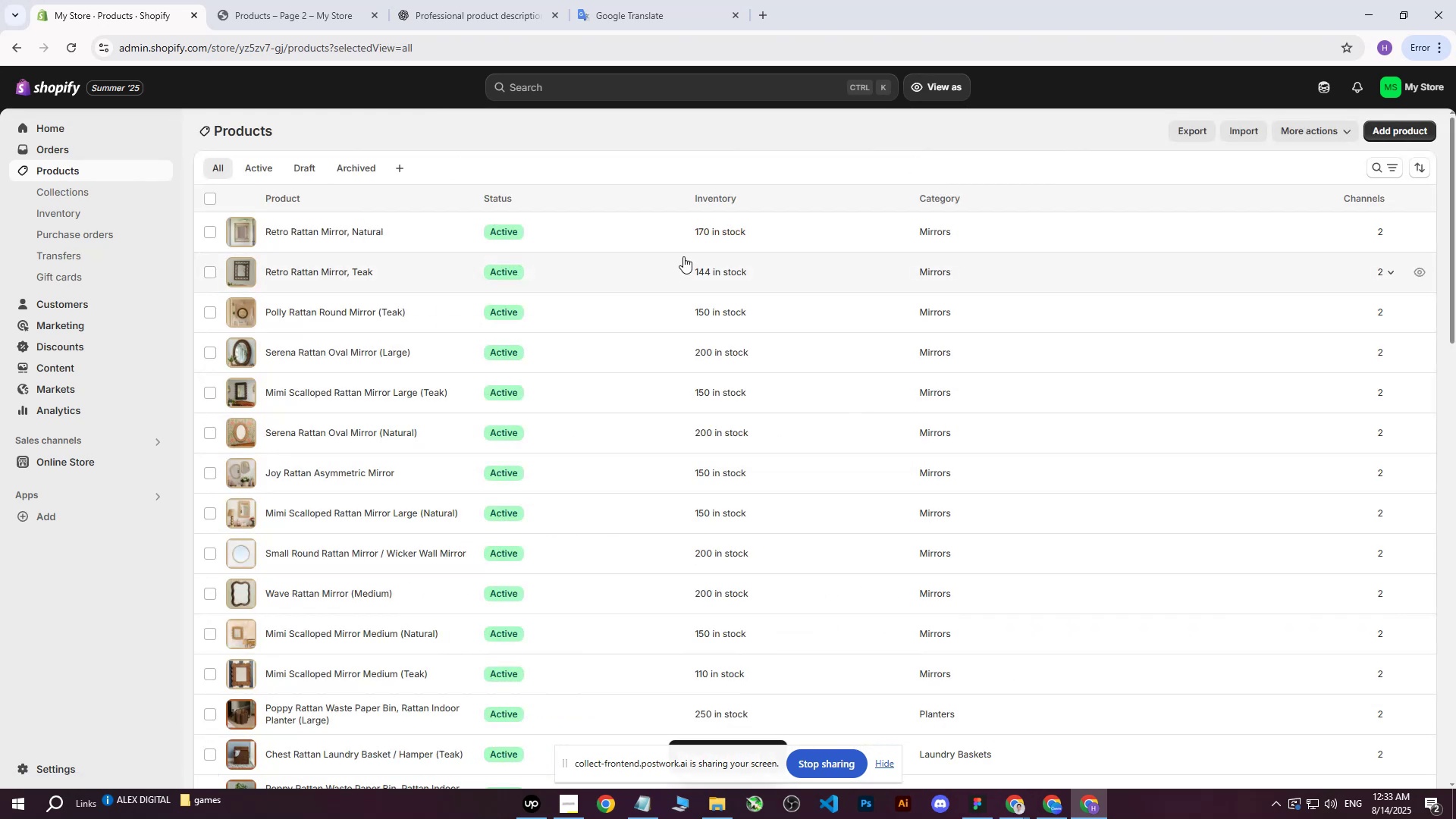 
scroll: coordinate [856, 506], scroll_direction: up, amount: 2.0
 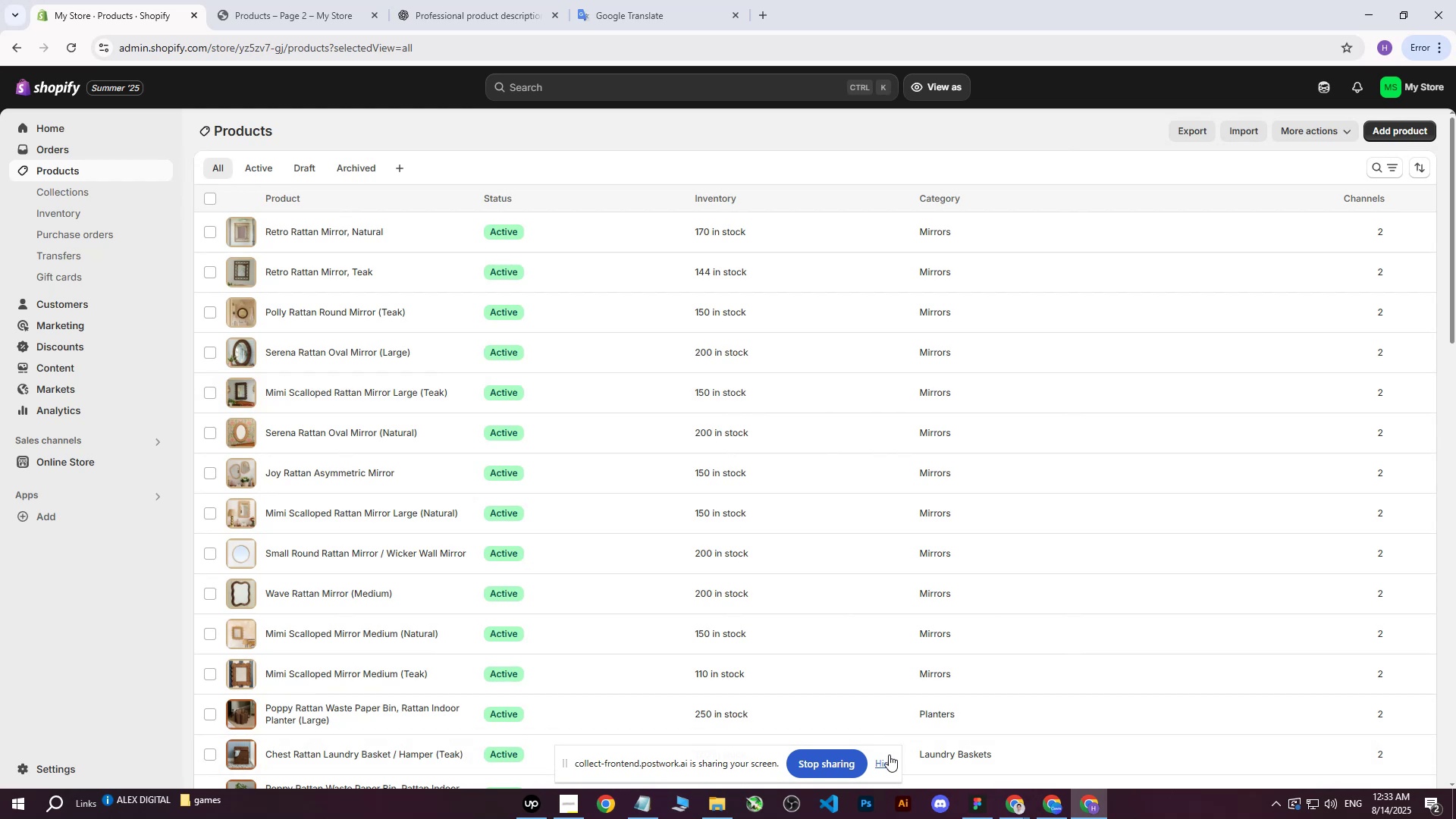 
left_click([889, 758])
 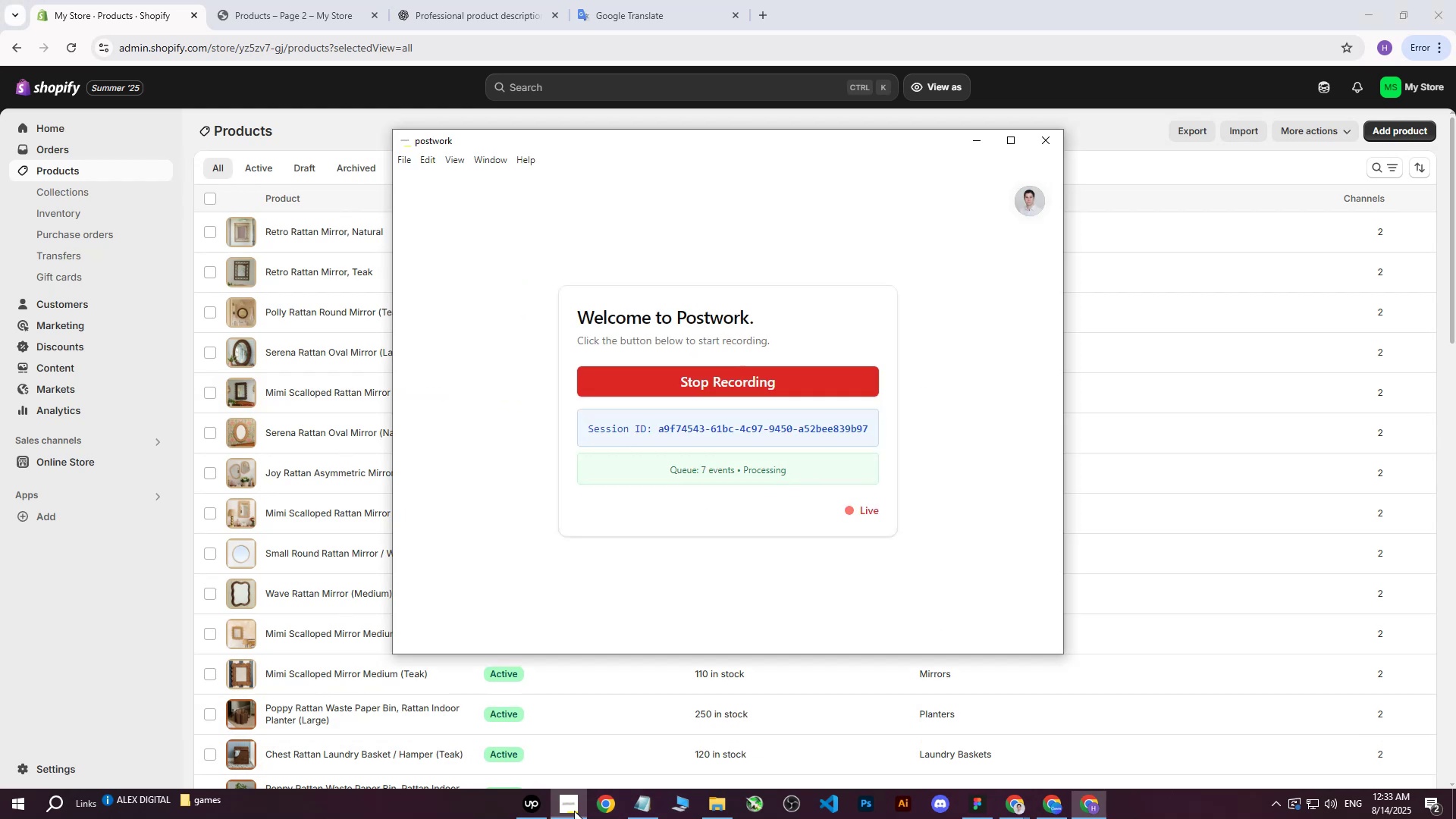 
double_click([573, 810])
 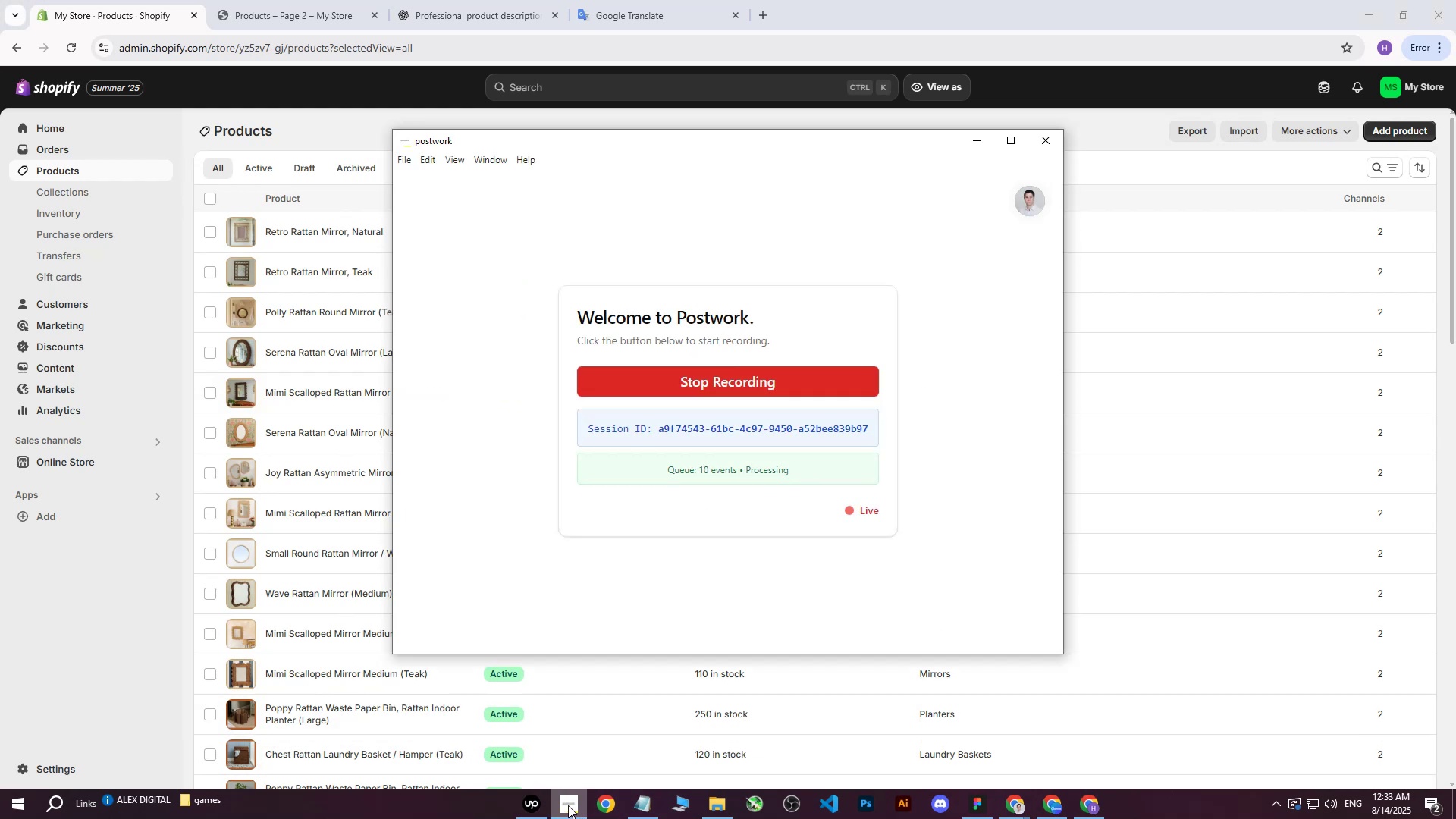 
left_click([528, 804])
 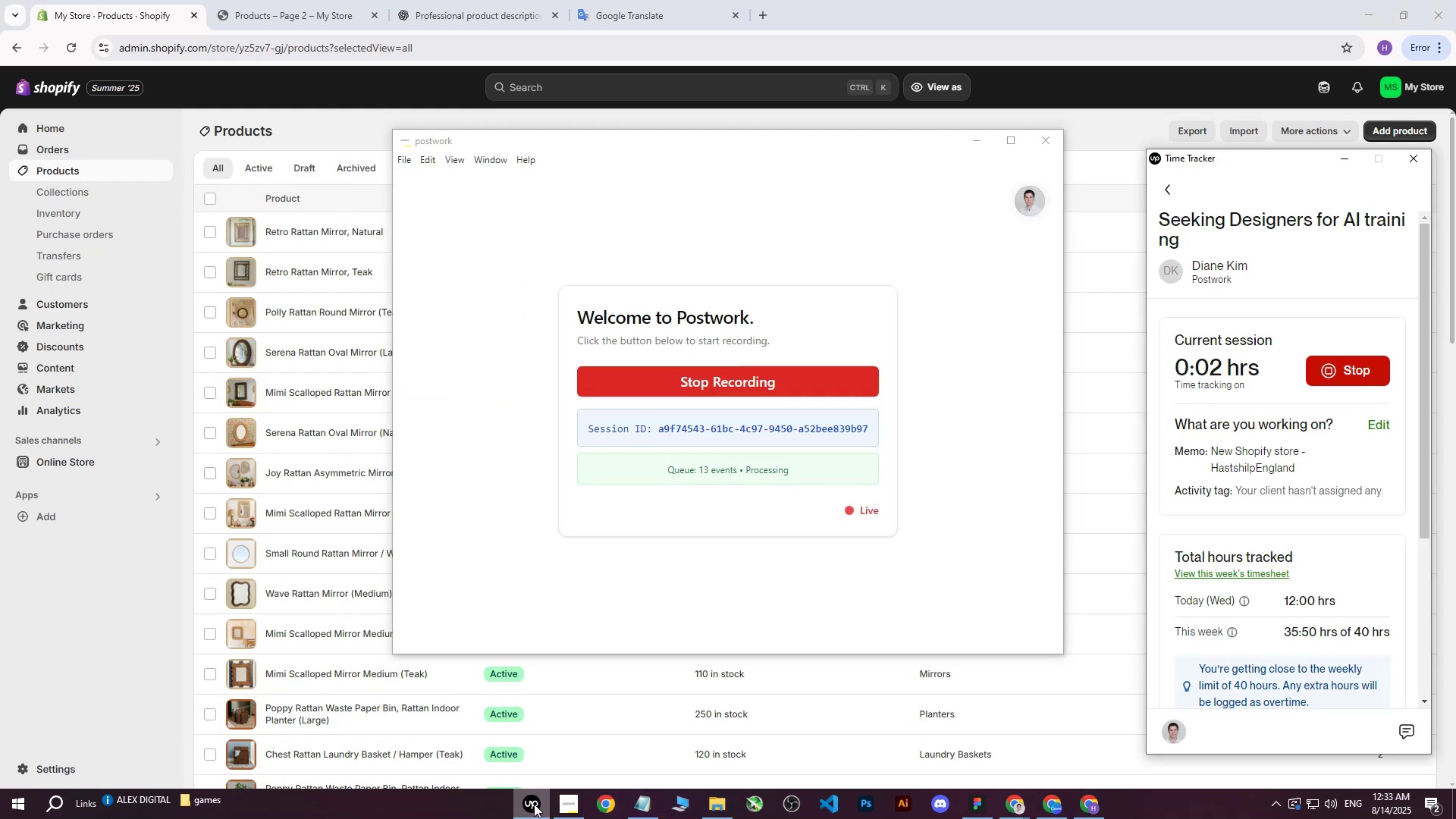 
left_click([534, 804])
 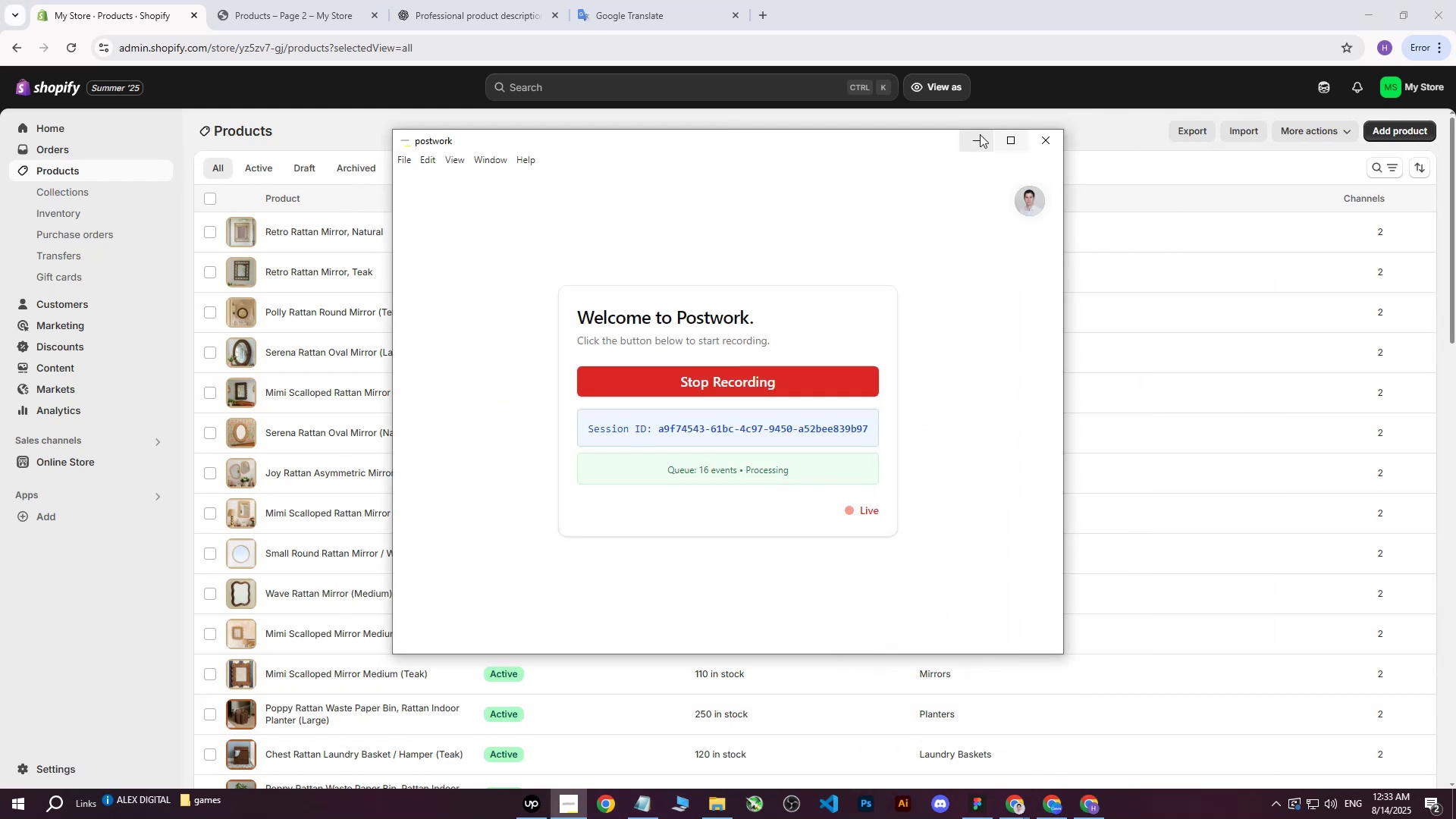 
left_click([977, 136])
 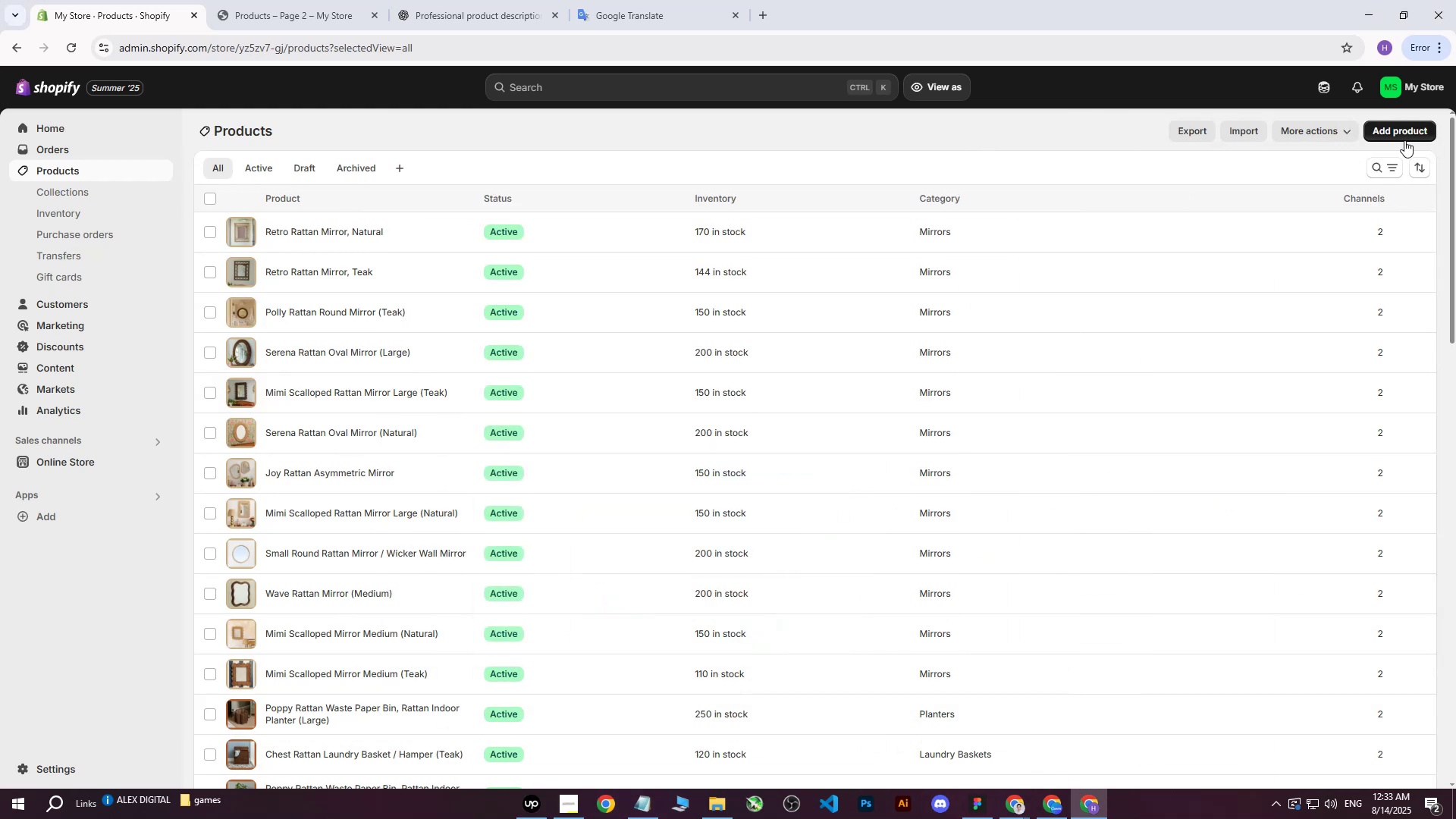 
left_click([1398, 132])
 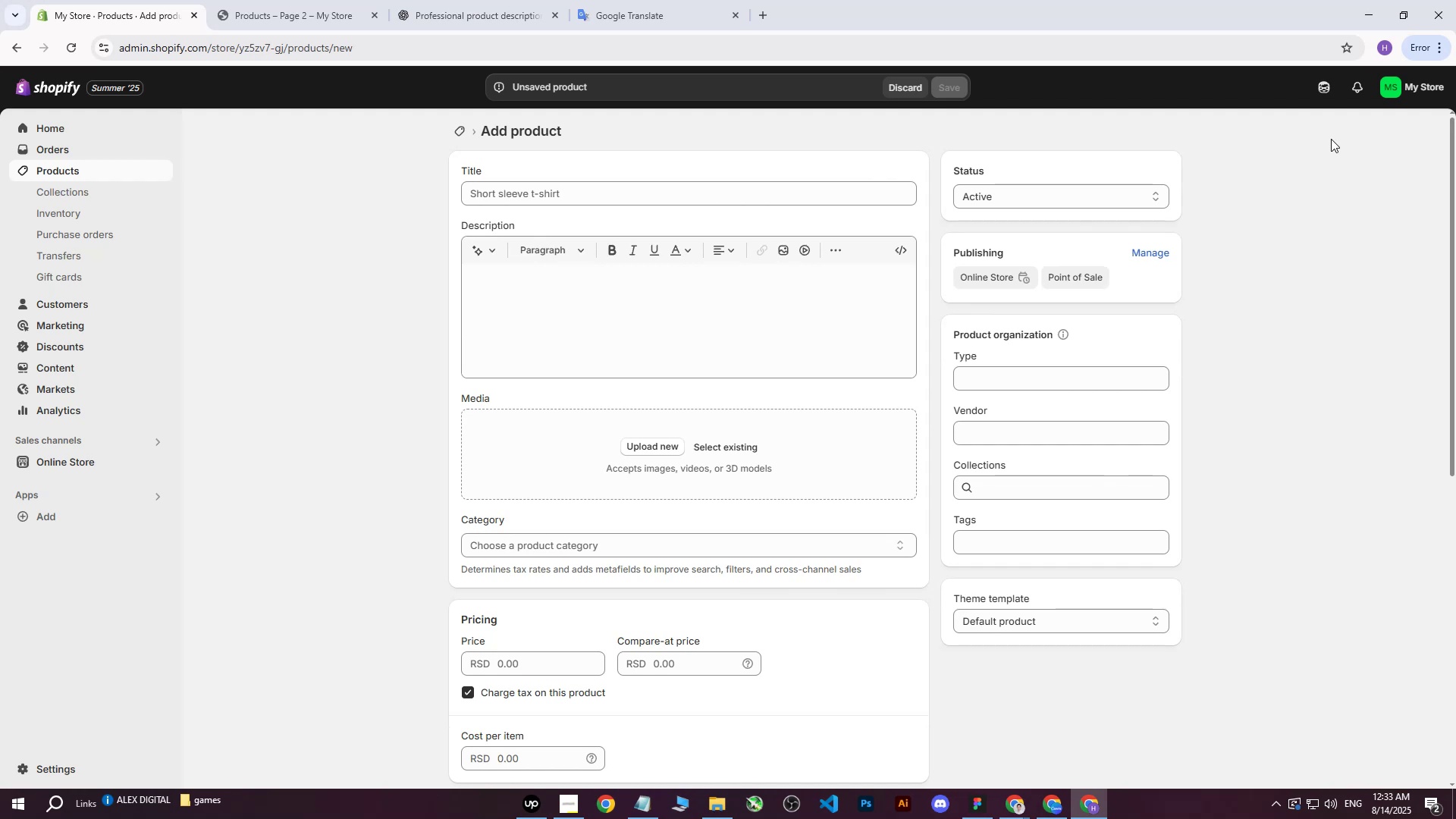 
wait(14.37)
 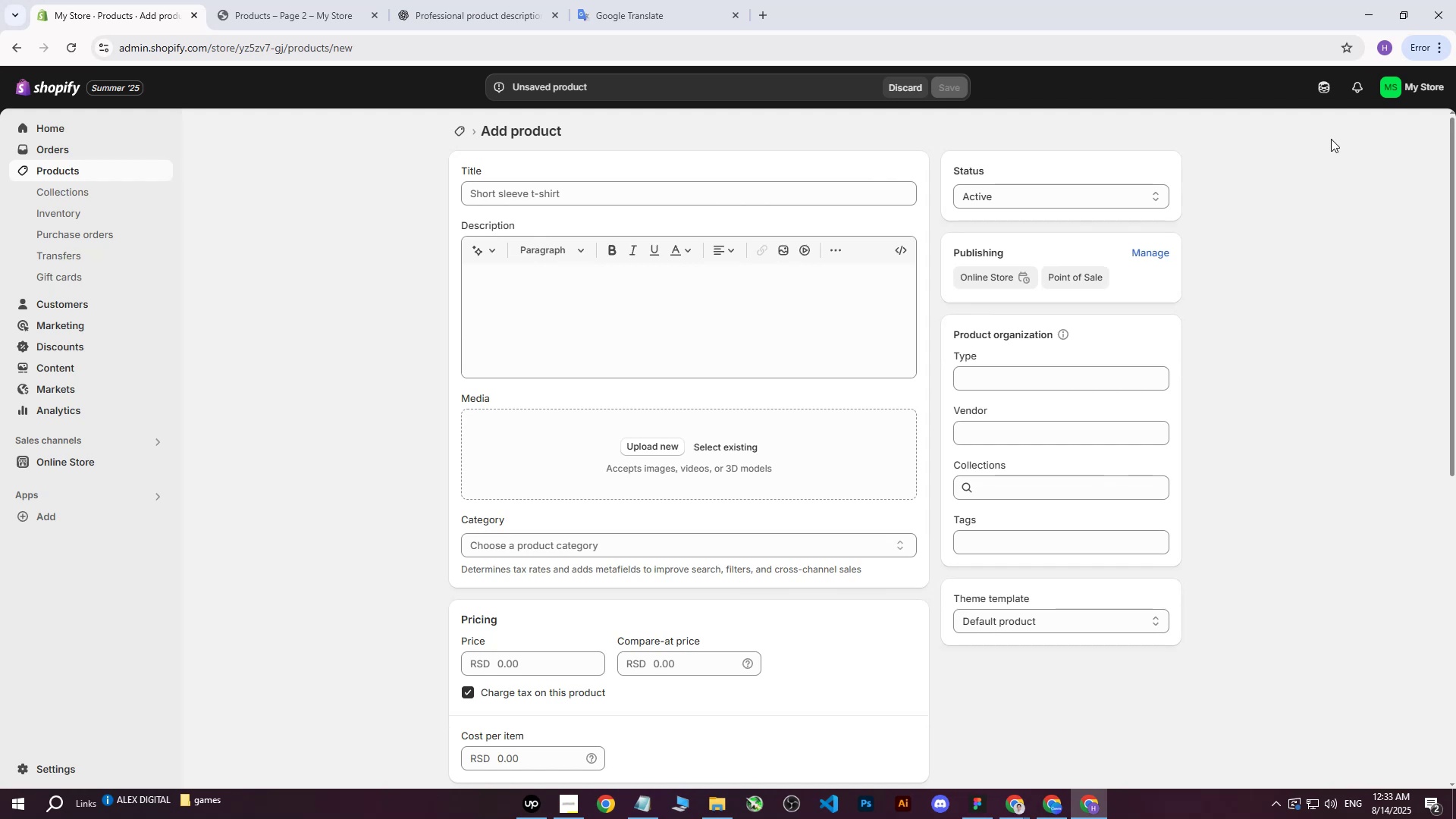 
double_click([358, 0])
 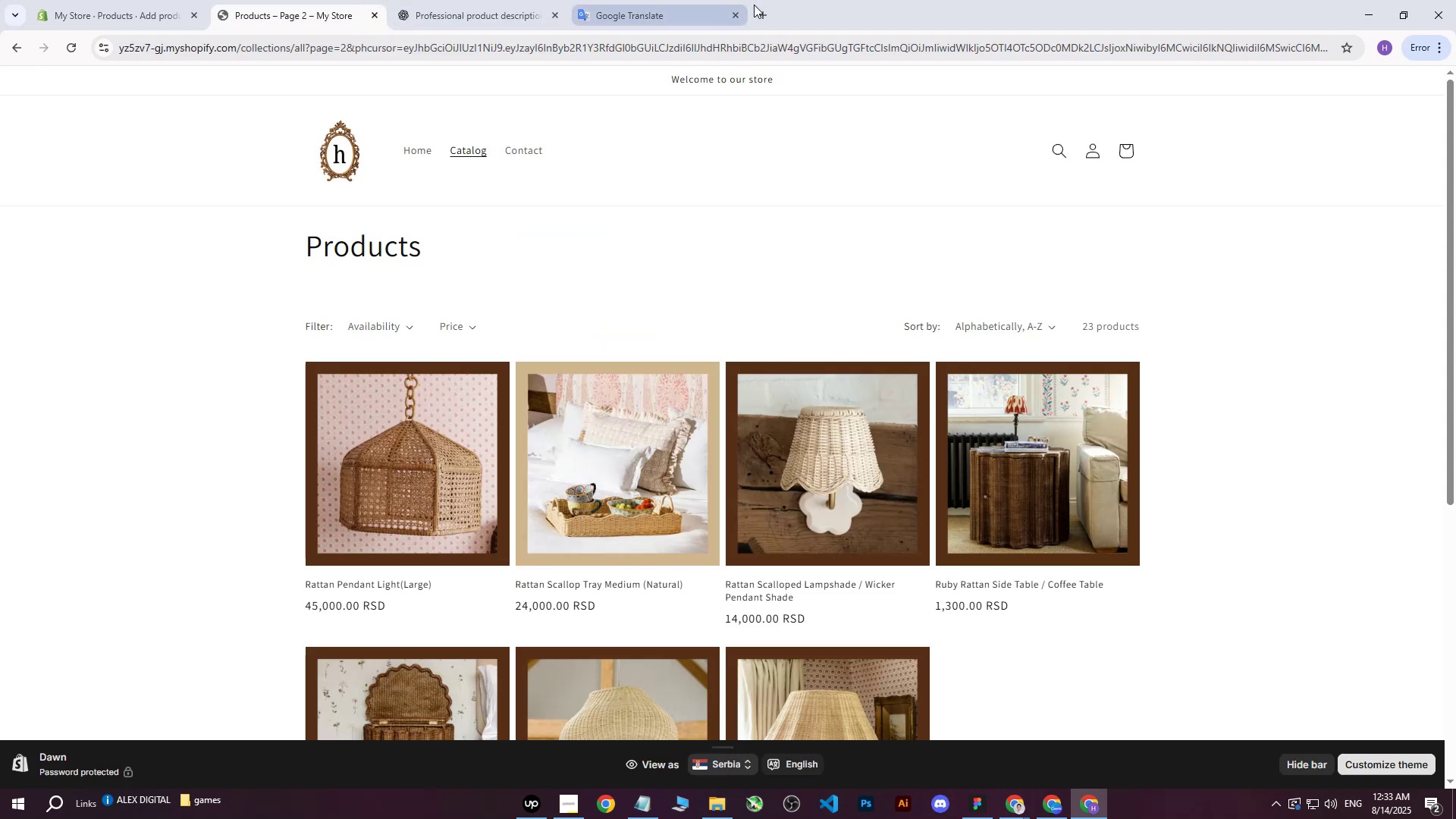 
left_click([758, 5])
 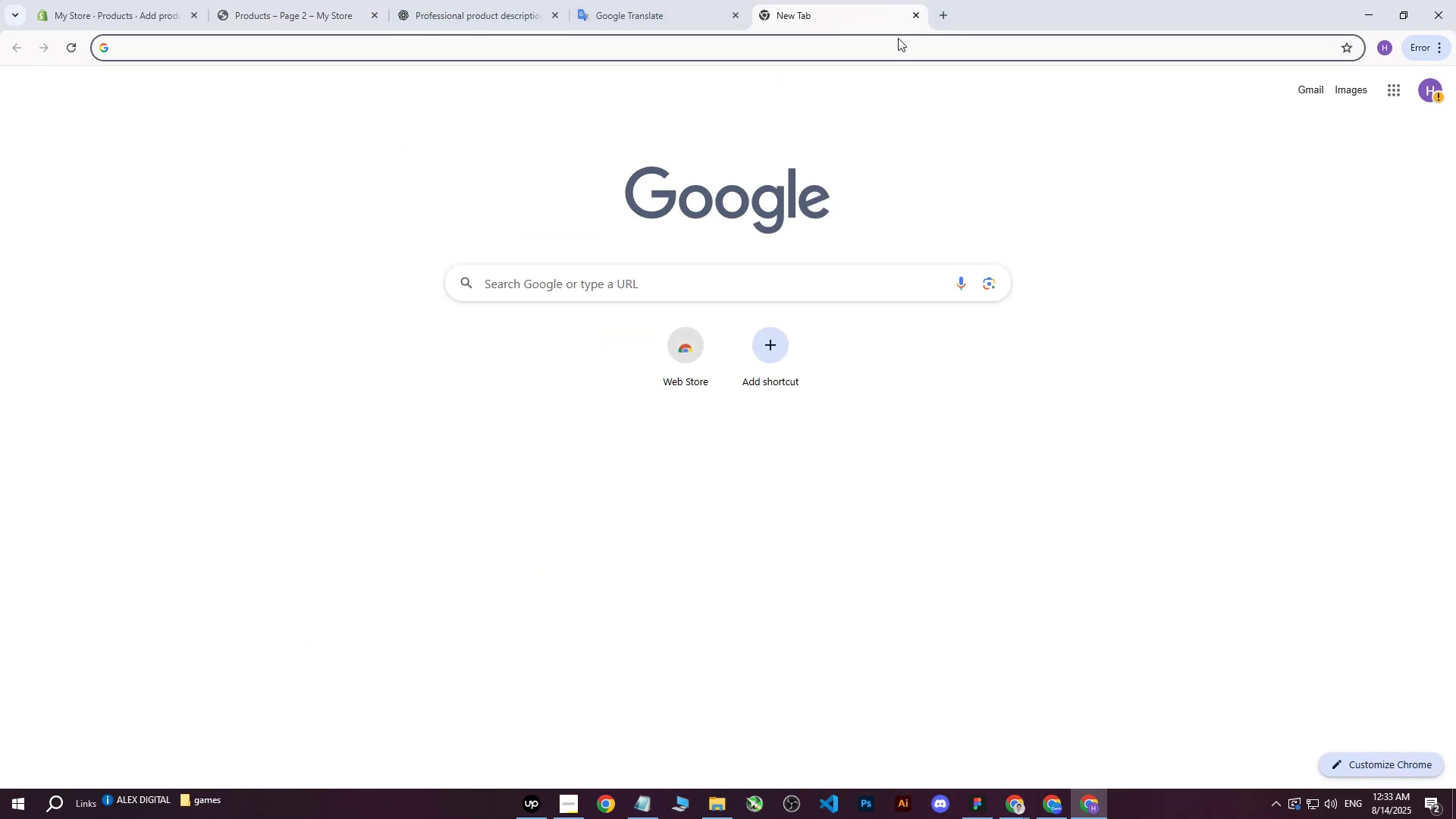 
left_click([917, 17])
 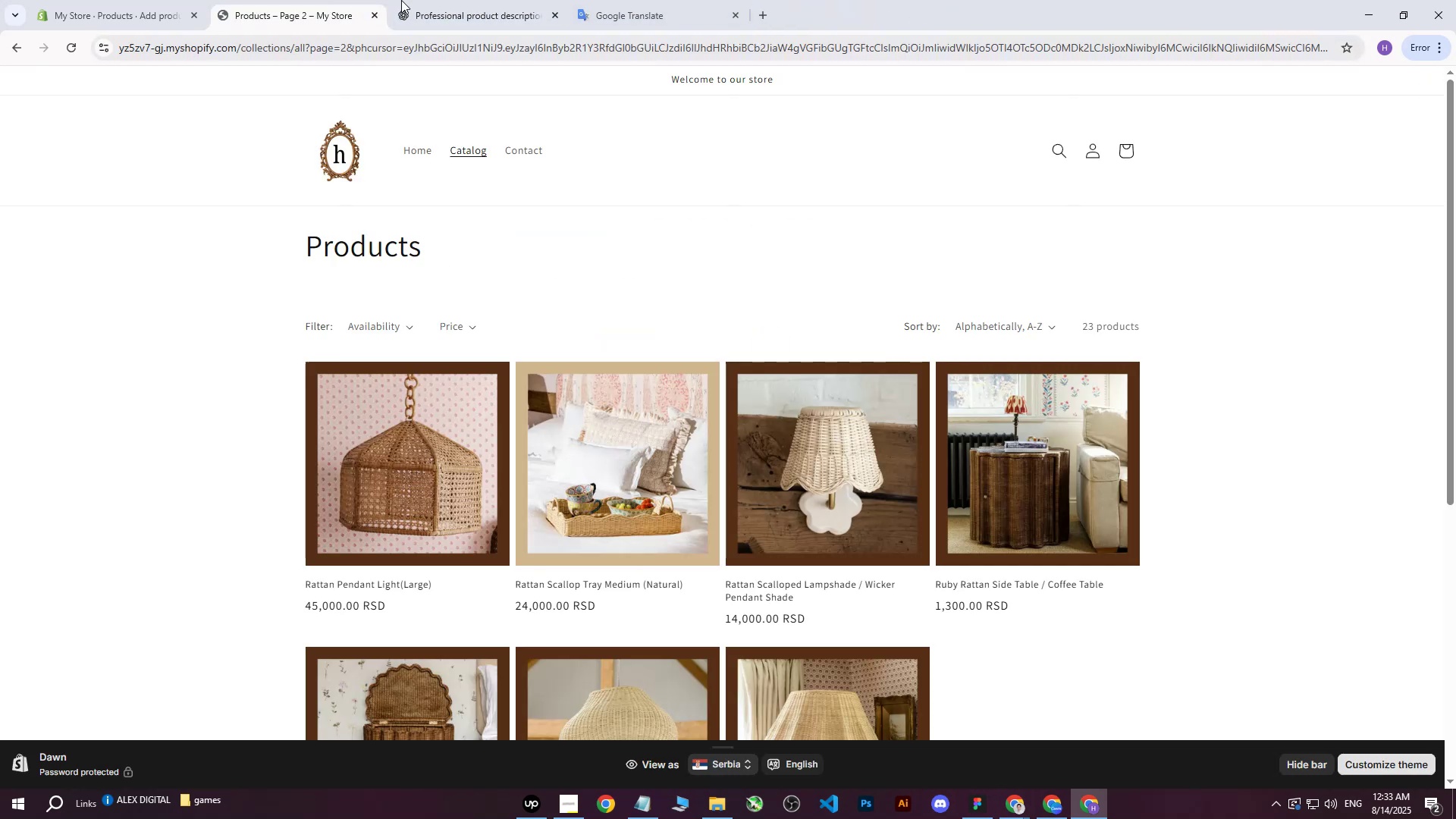 
left_click([542, 0])
 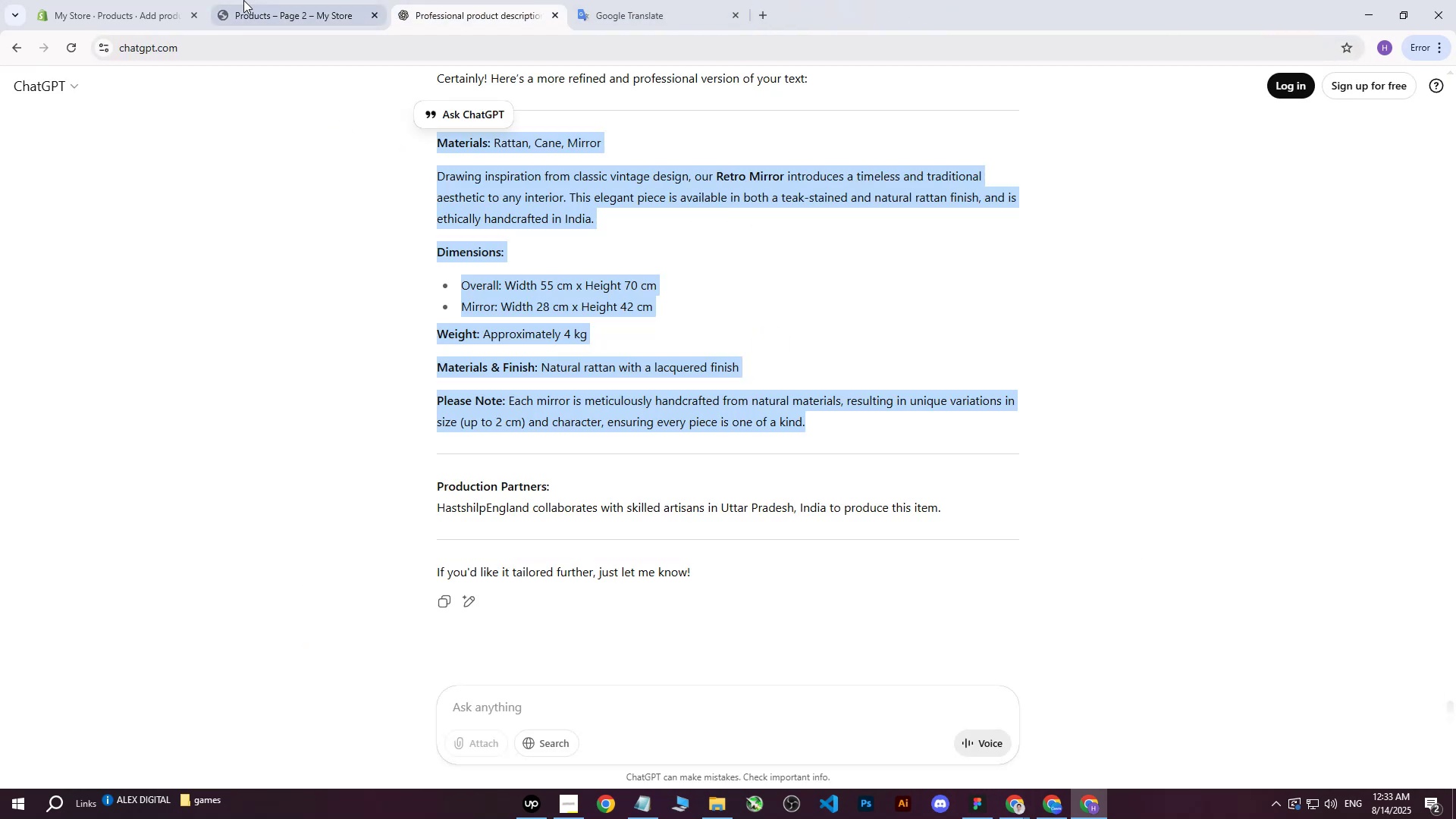 
double_click([158, 0])
 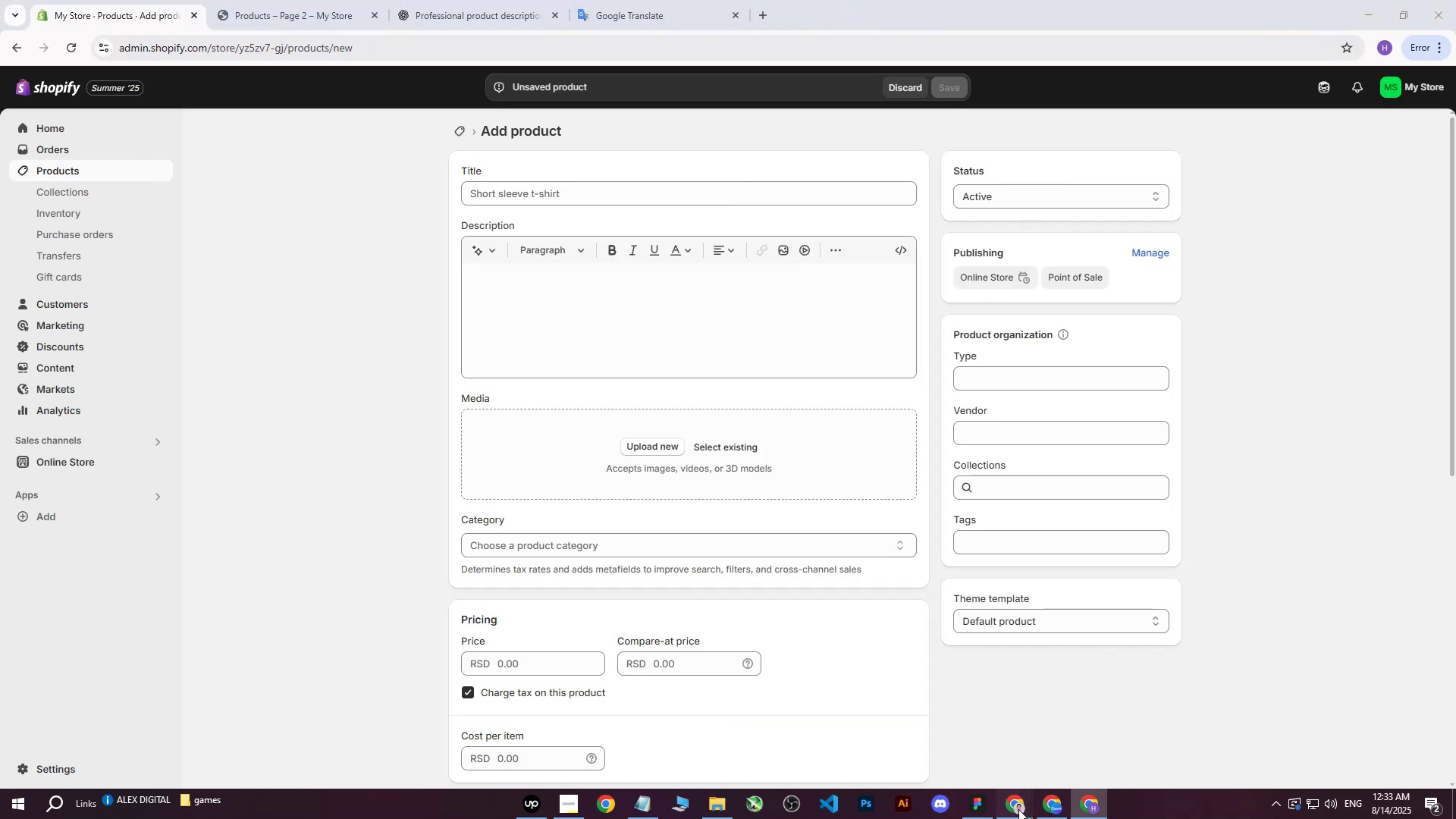 
double_click([943, 707])
 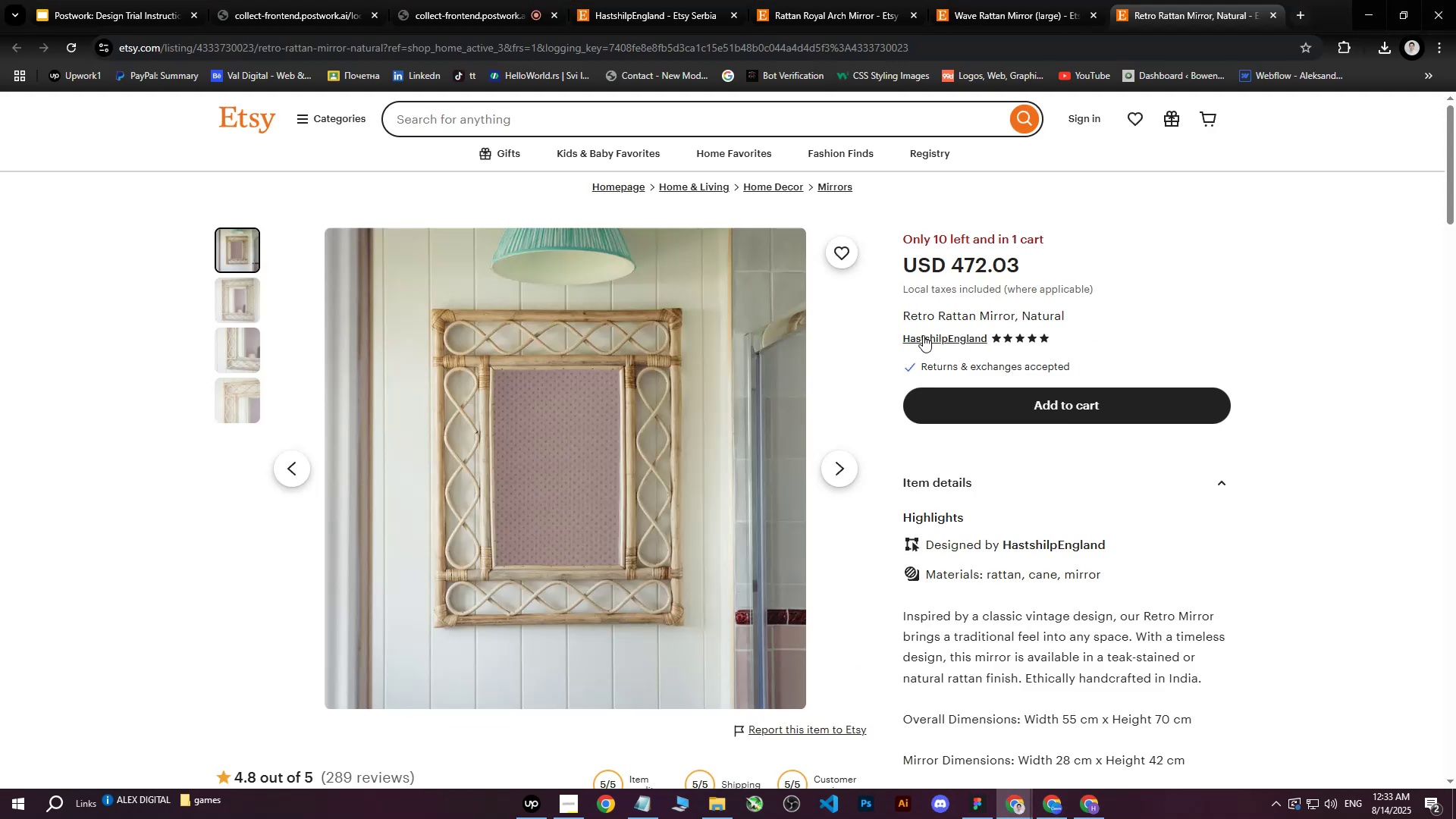 
left_click_drag(start_coordinate=[905, 318], to_coordinate=[1090, 307])
 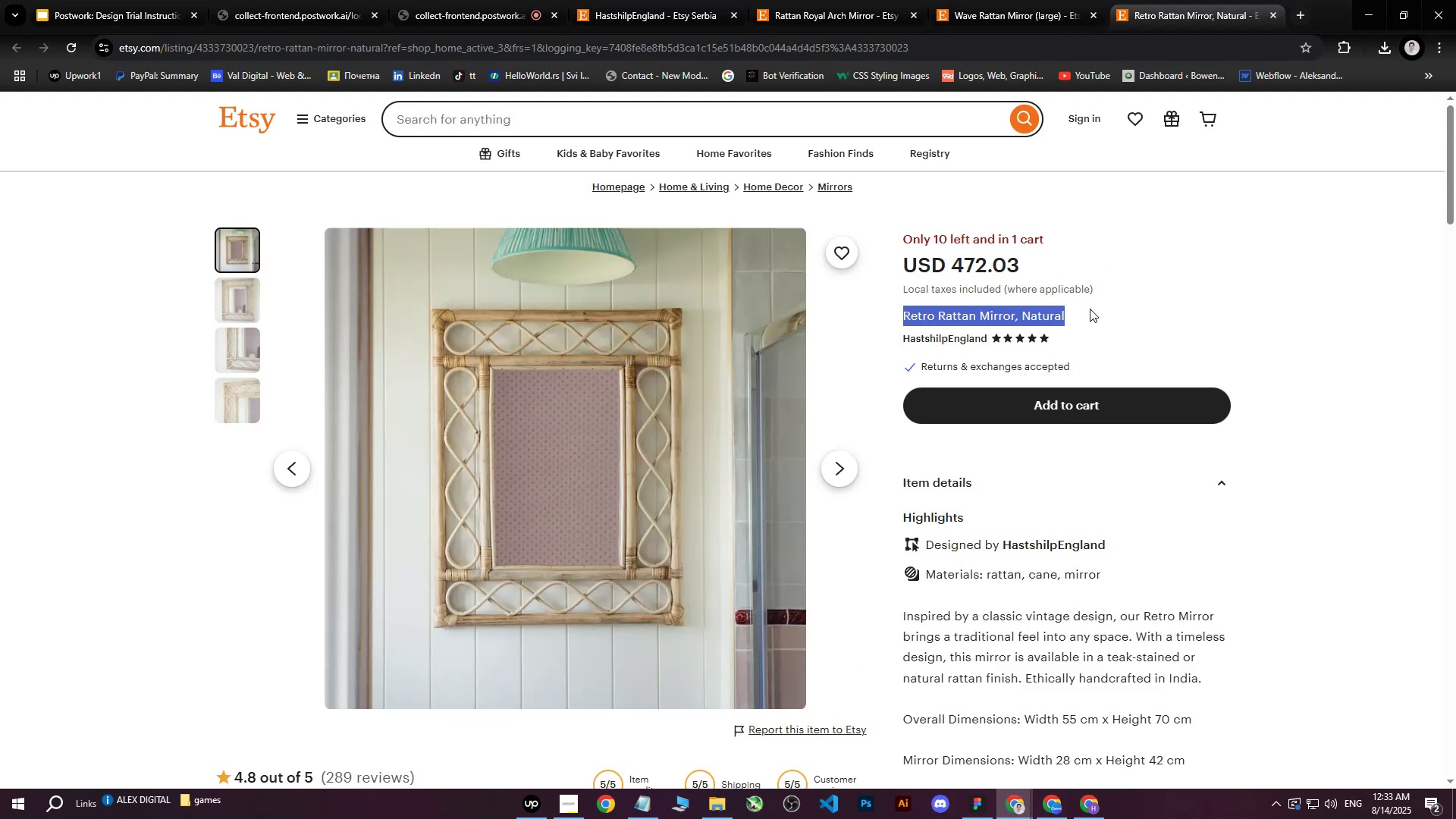 
key(Control+ControlLeft)
 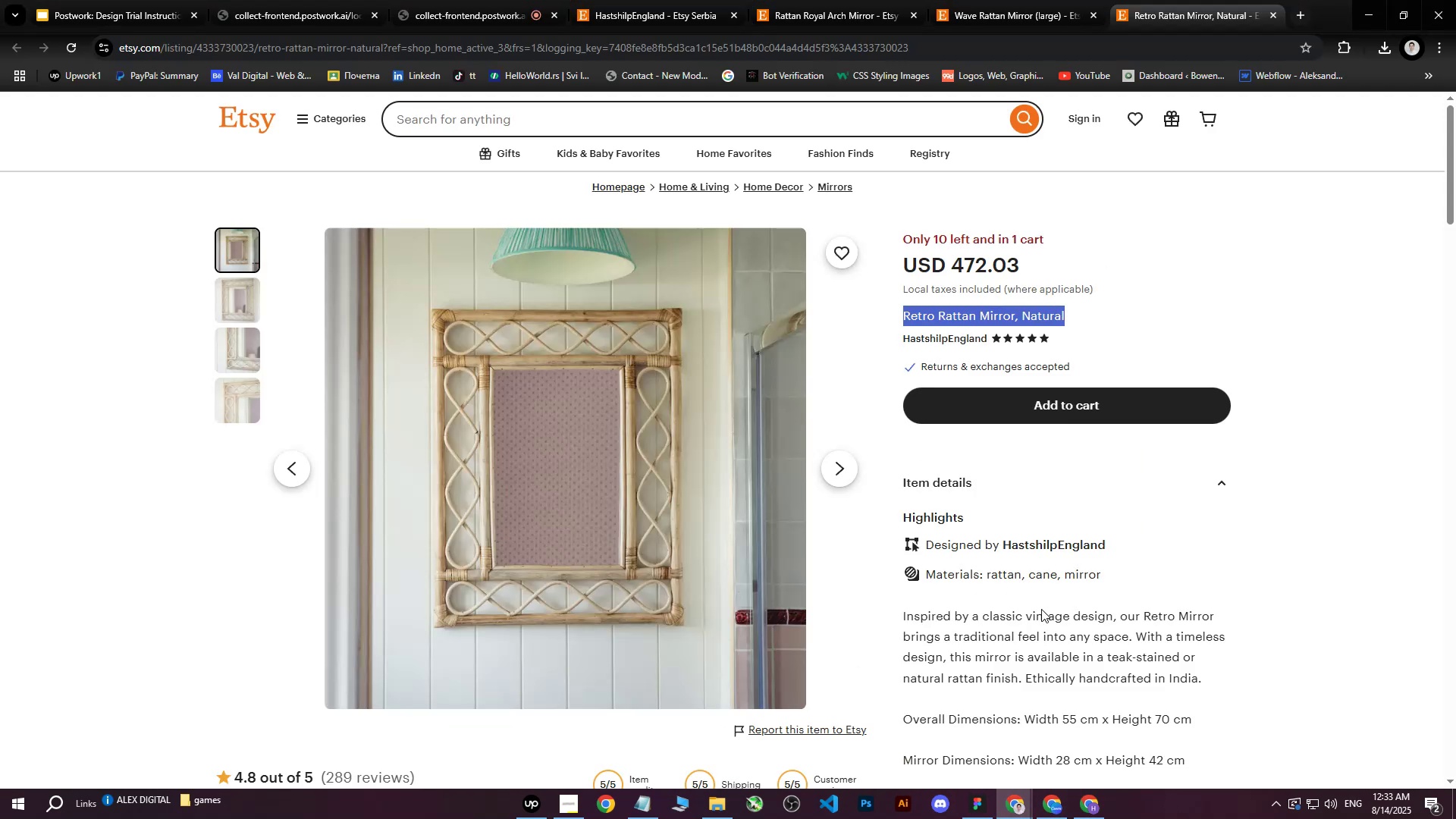 
key(Control+C)
 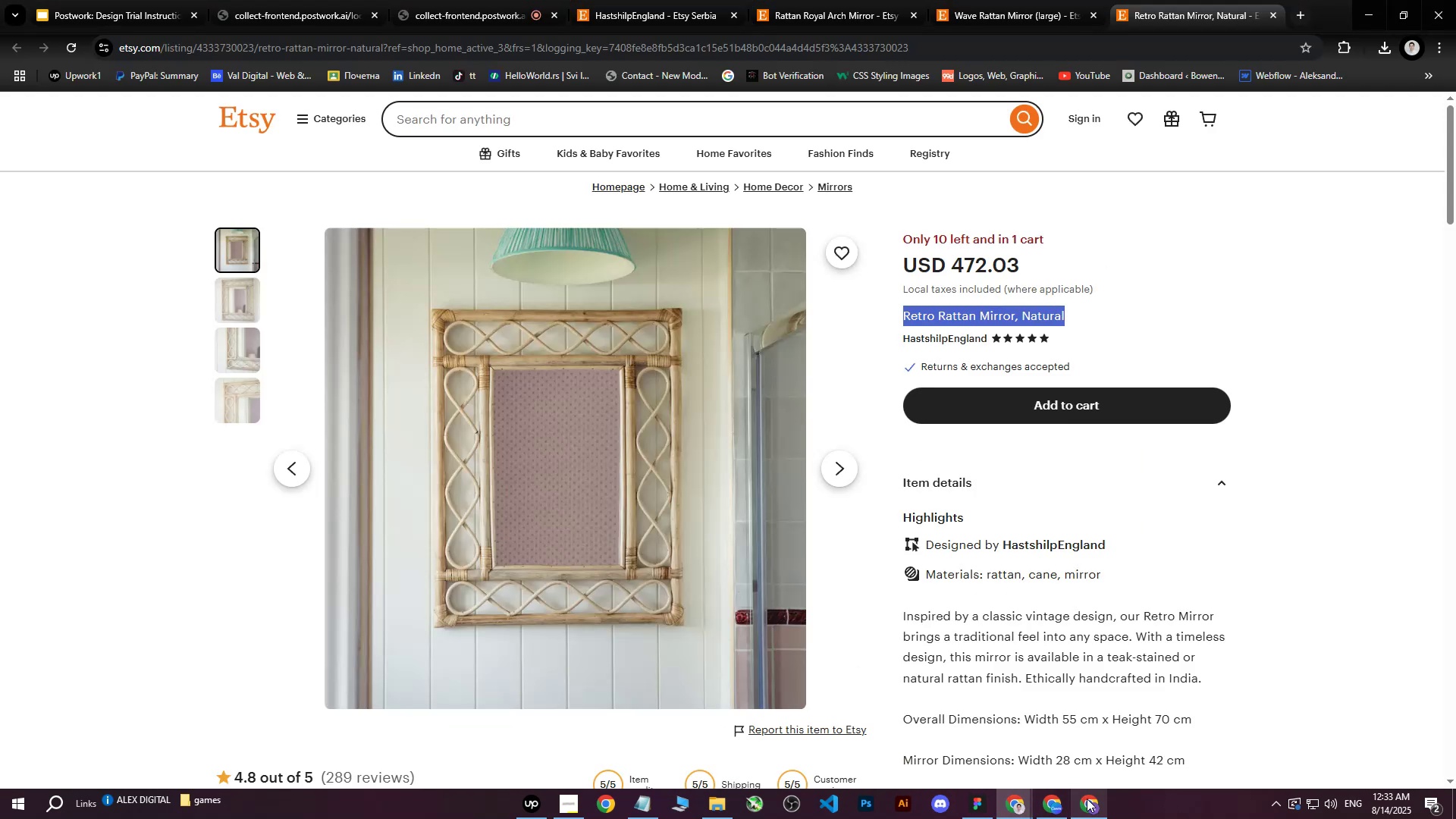 
left_click([1087, 799])
 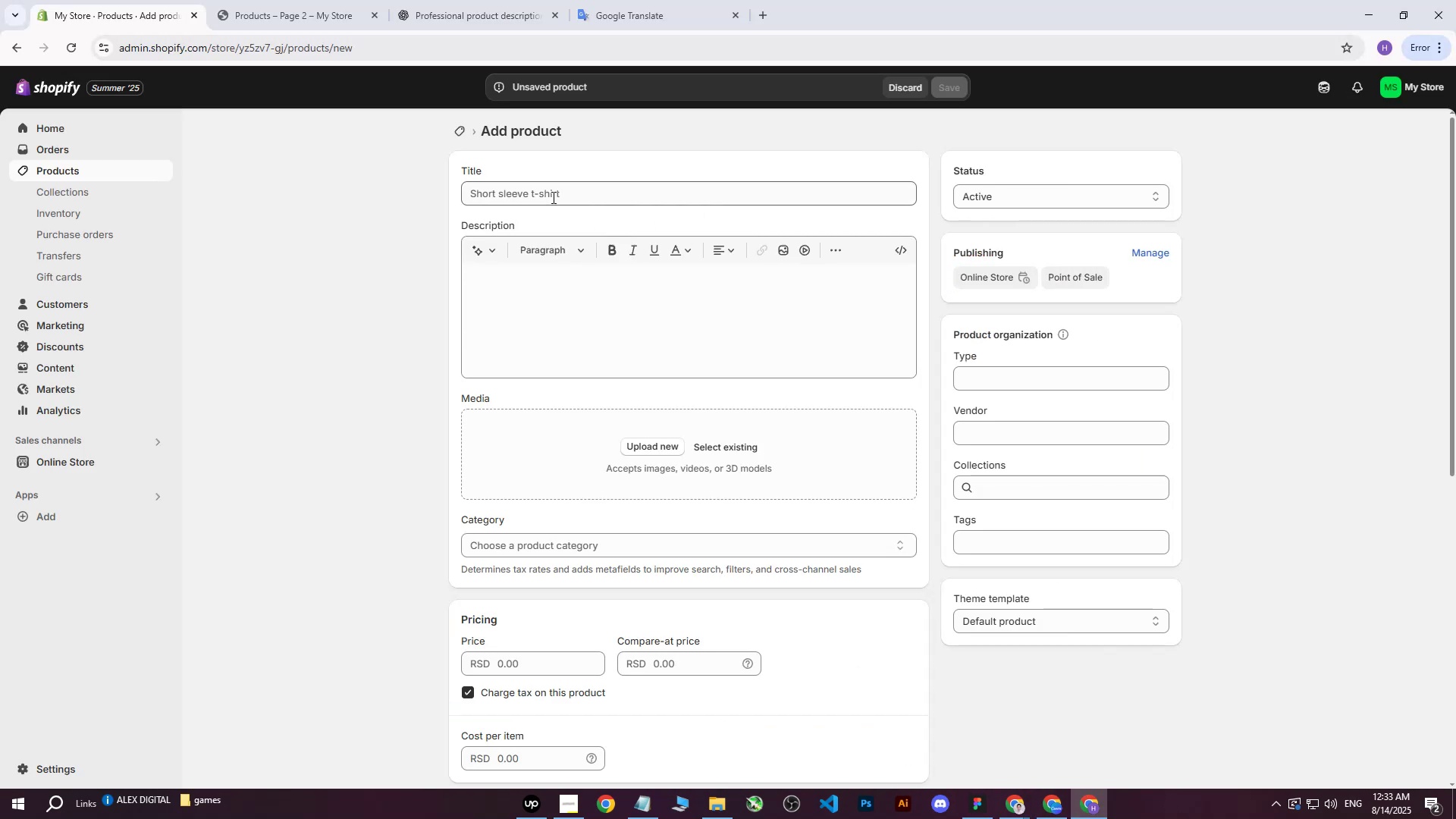 
left_click([550, 193])
 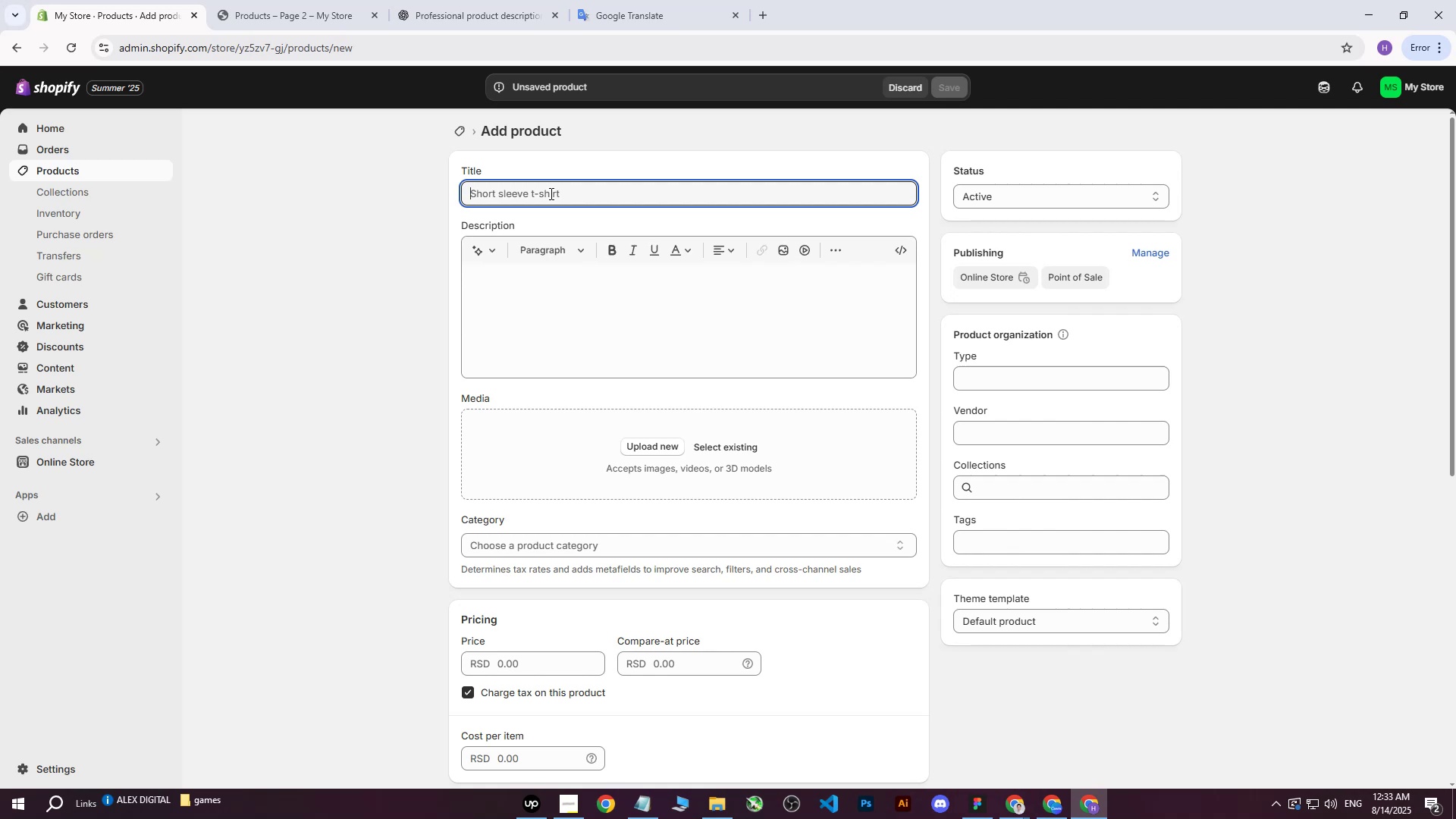 
key(Control+ControlLeft)
 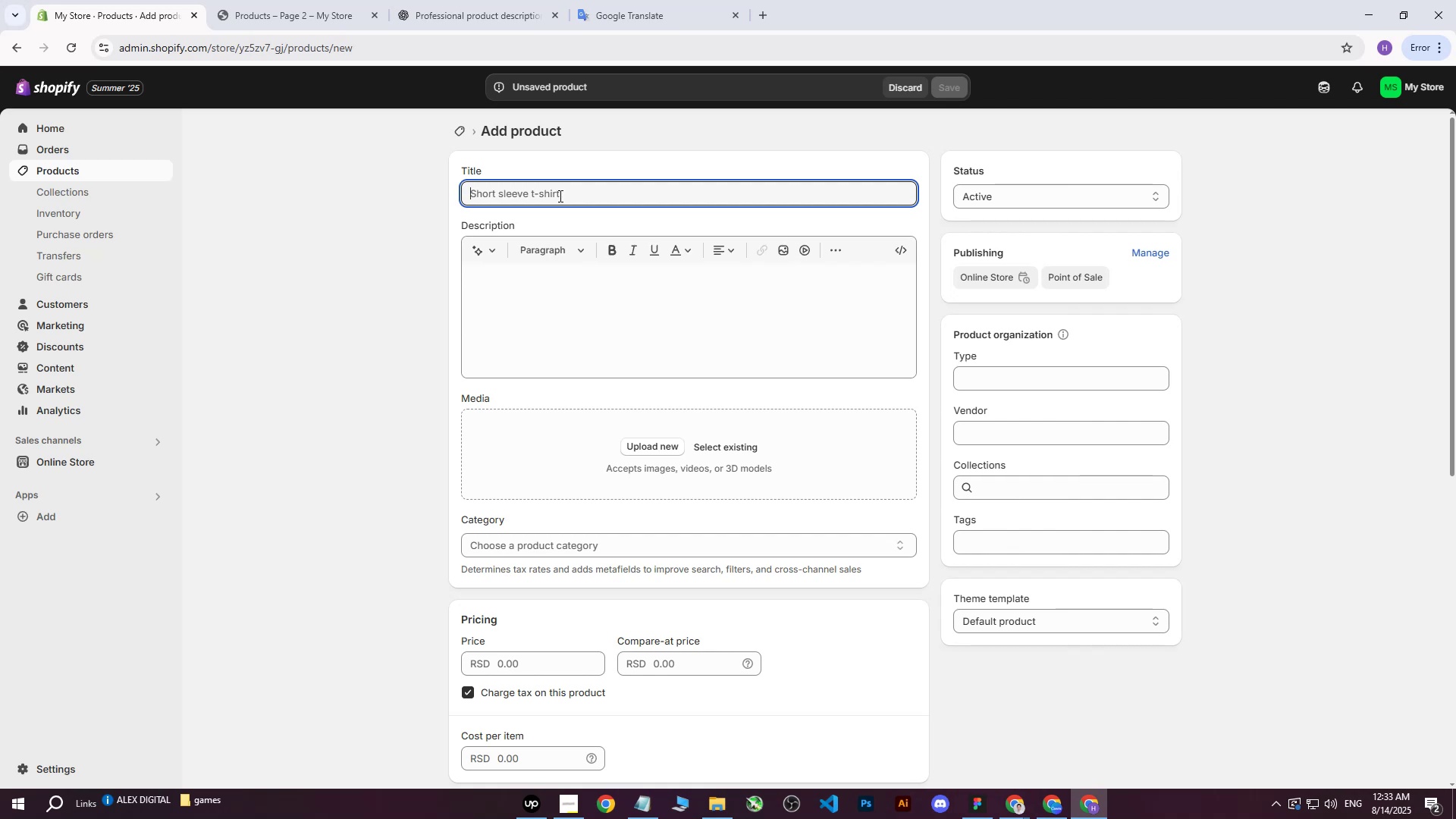 
key(Control+V)
 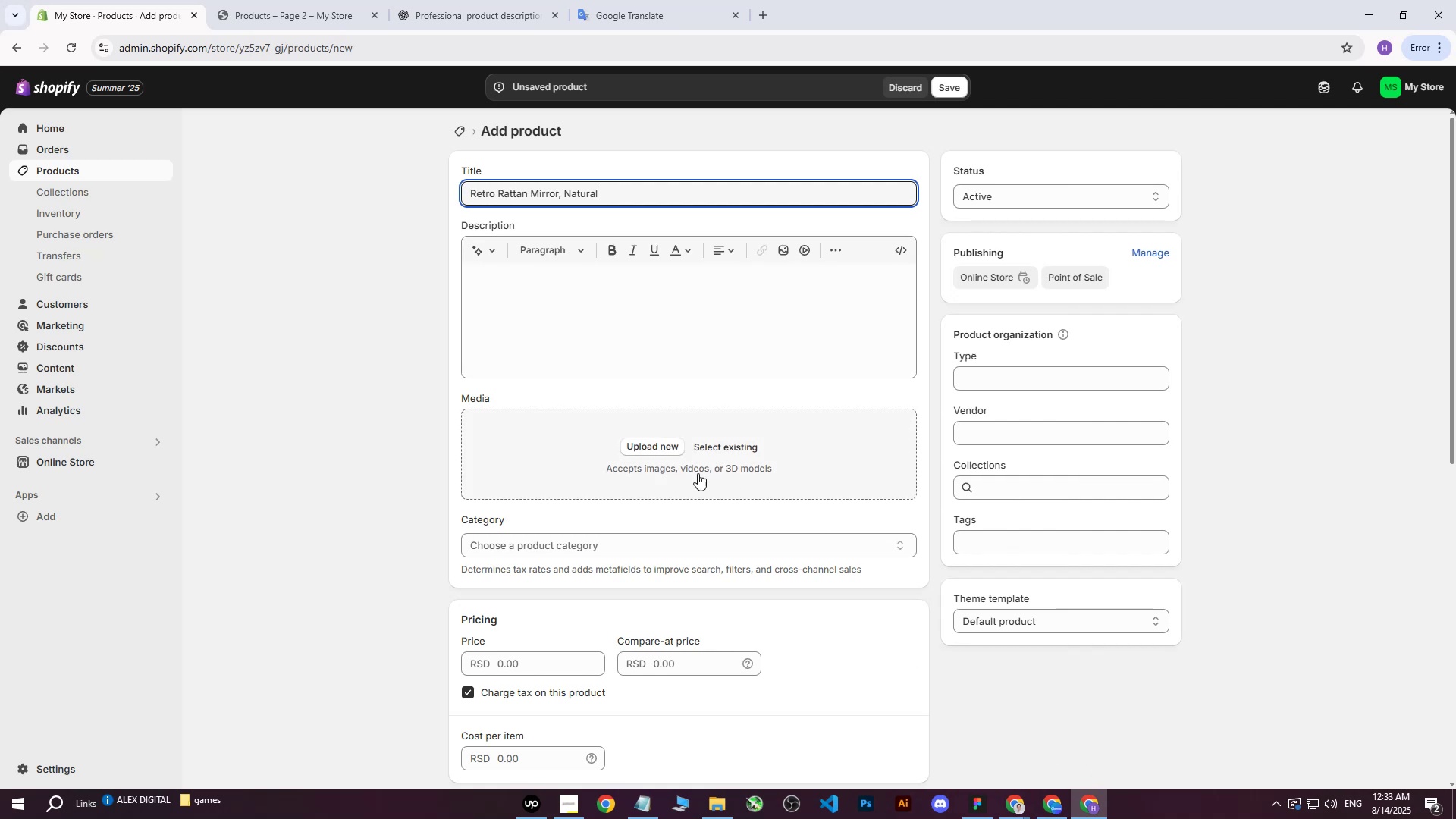 
left_click([1044, 799])
 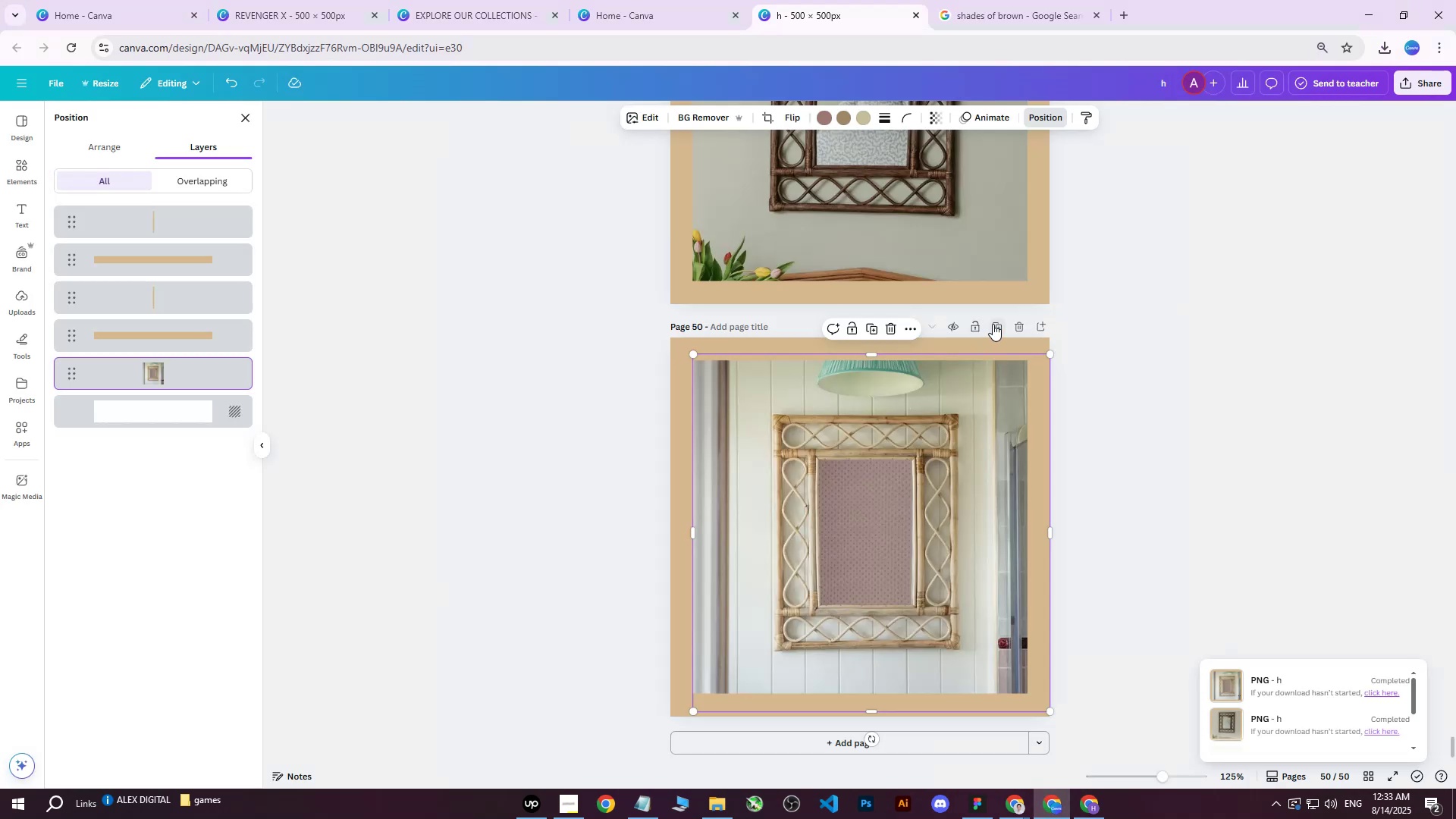 
scroll: coordinate [1006, 329], scroll_direction: up, amount: 2.0
 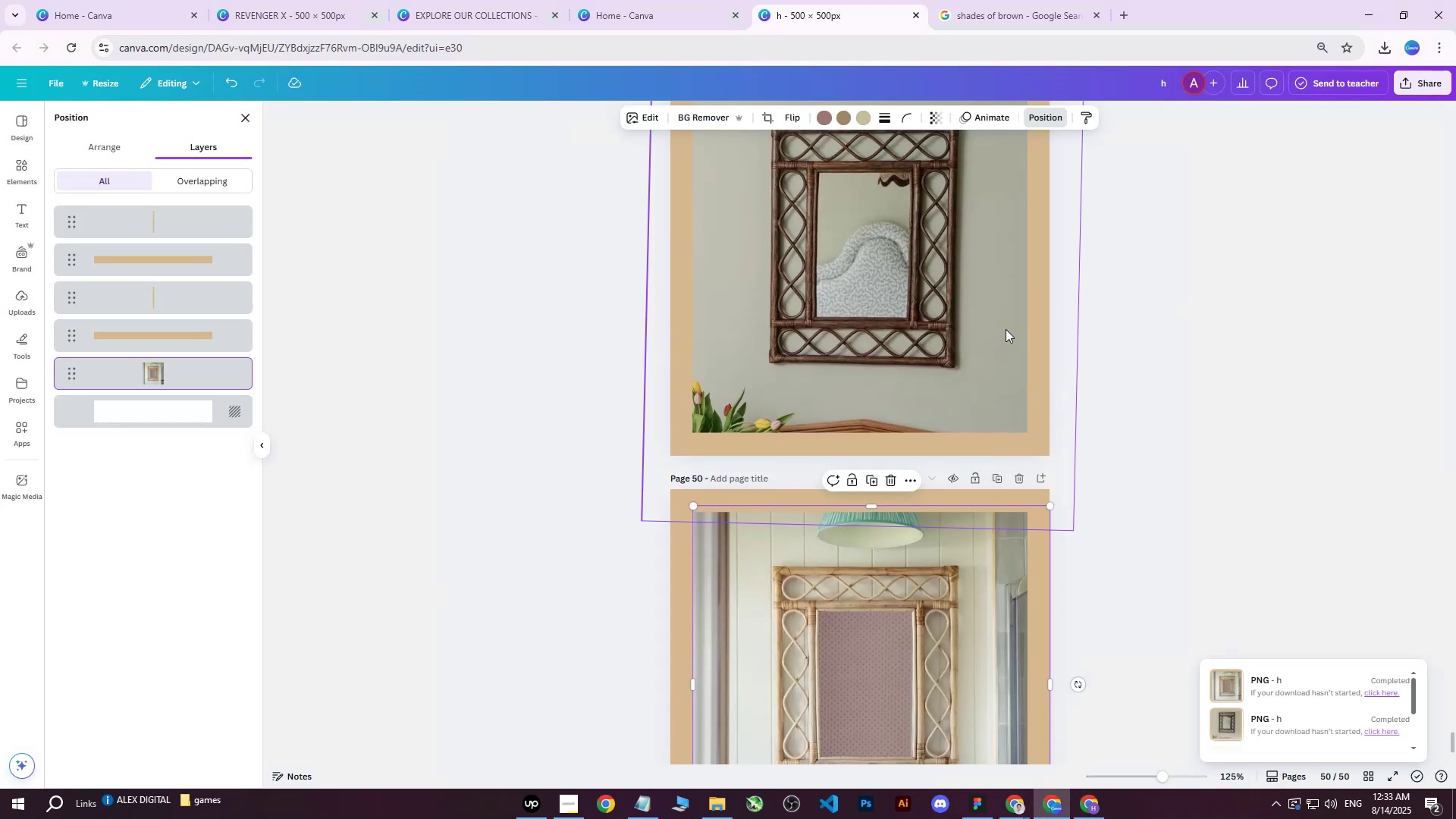 
scroll: coordinate [1006, 329], scroll_direction: down, amount: 1.0
 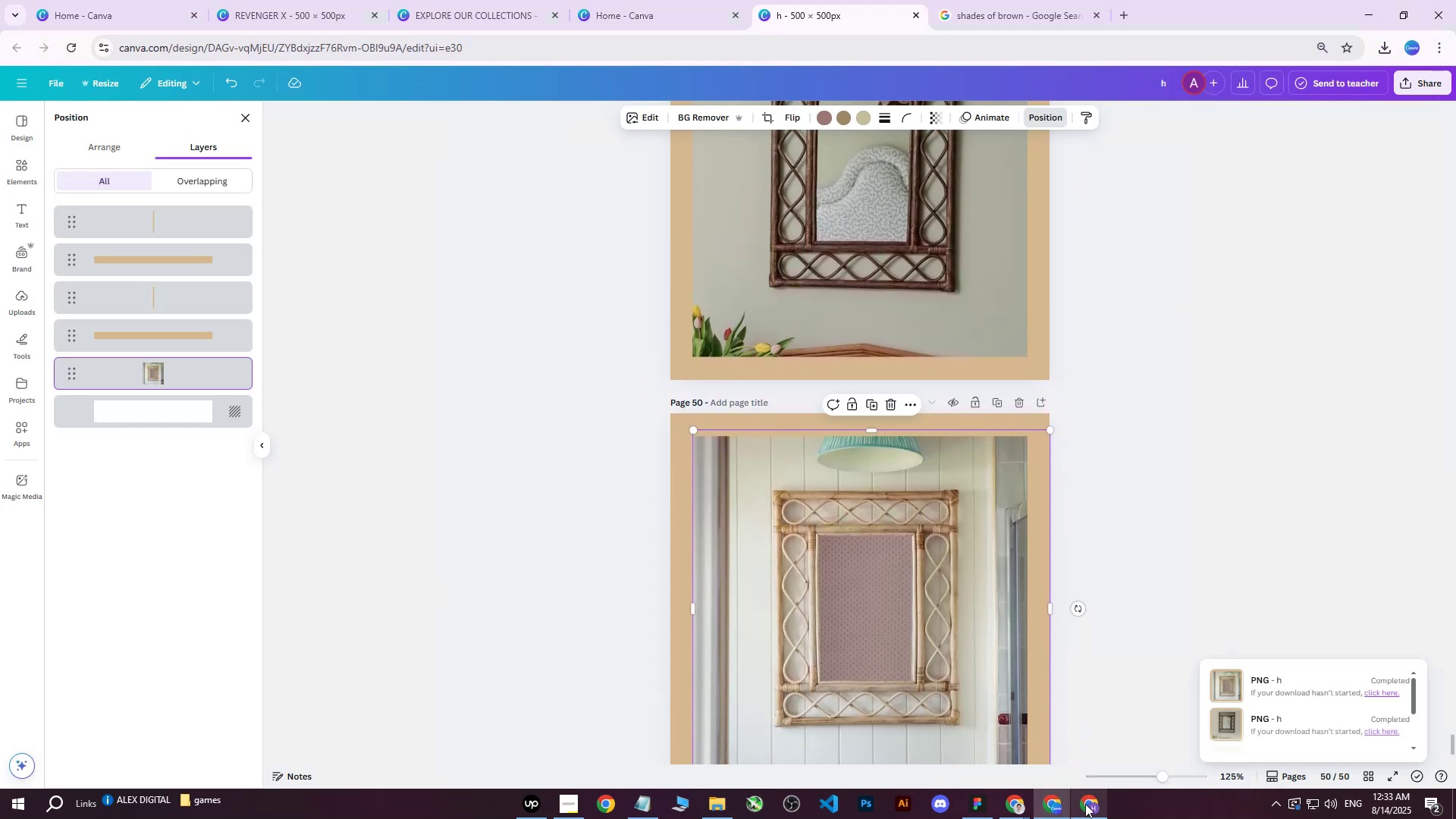 
left_click([1085, 804])
 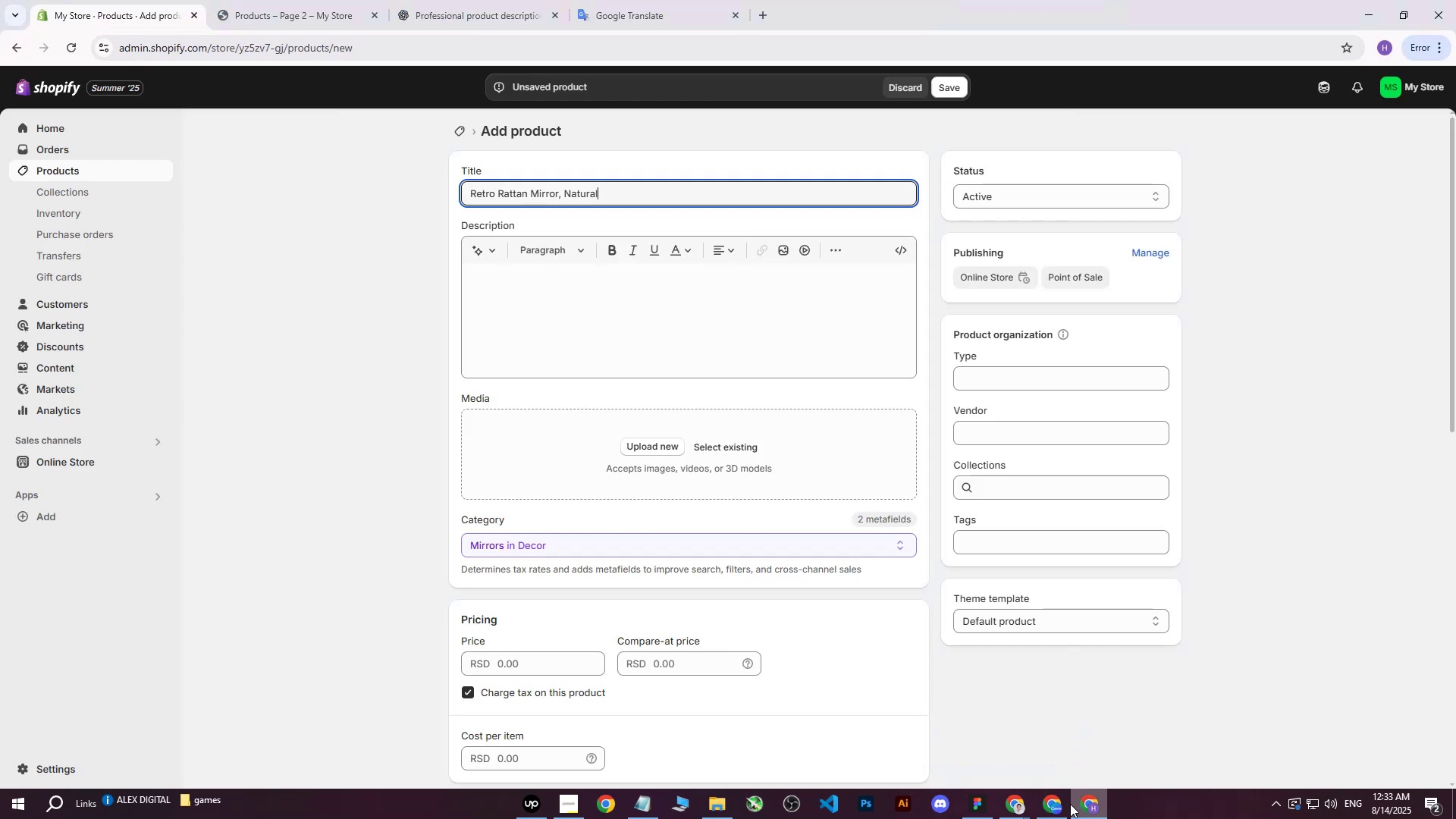 
left_click([1019, 801])
 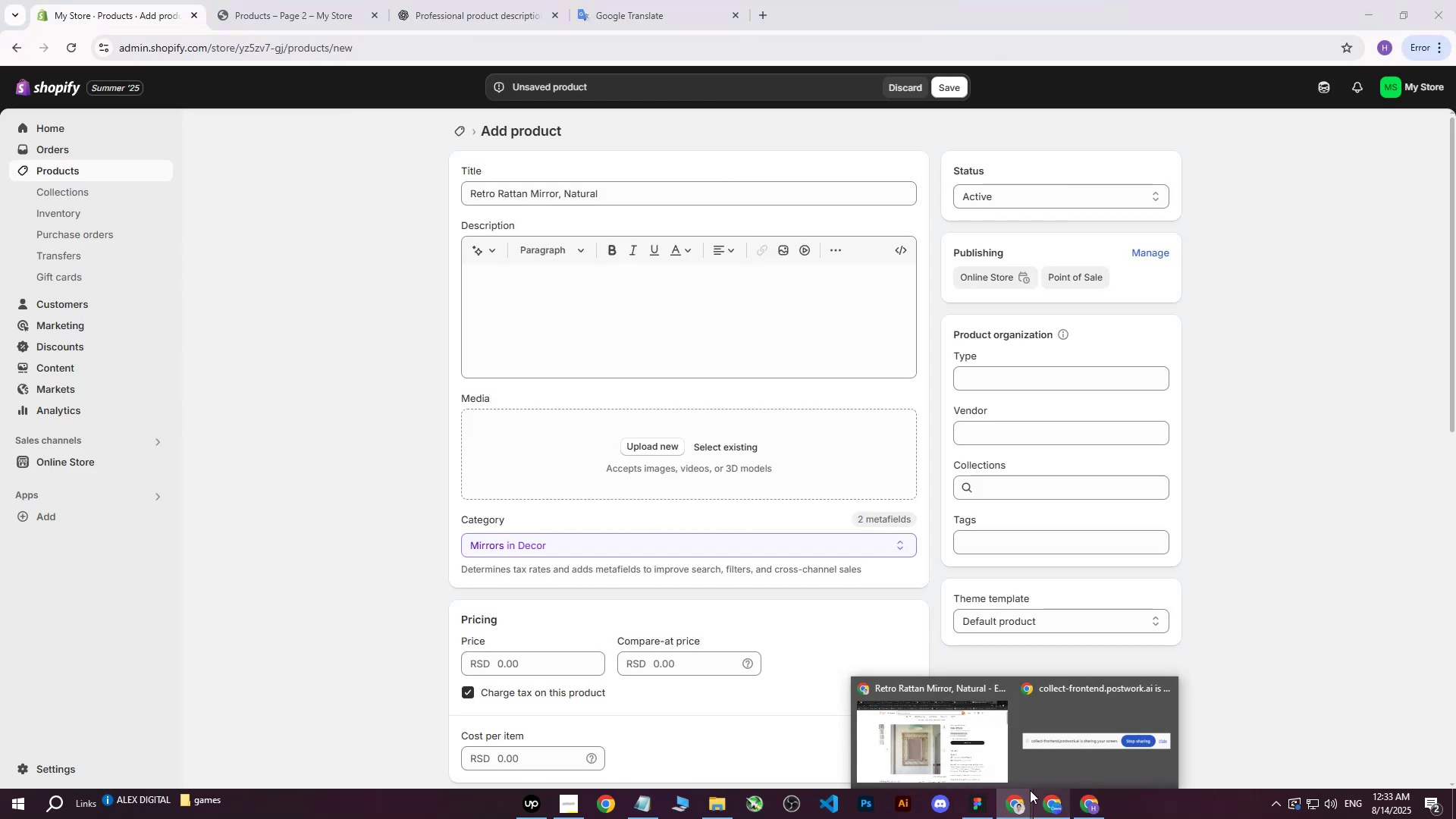 
left_click([970, 765])
 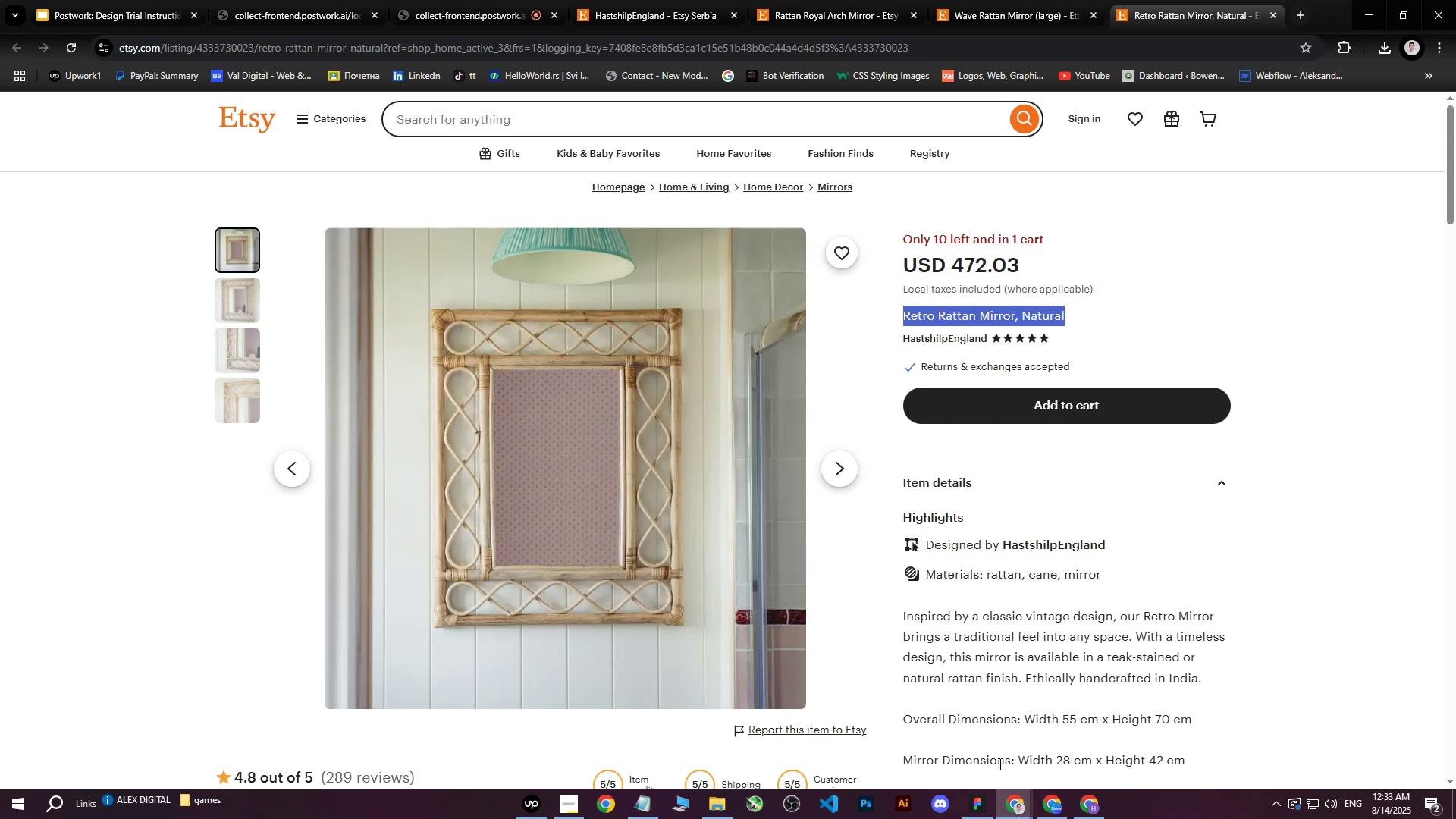 
left_click([718, 808])
 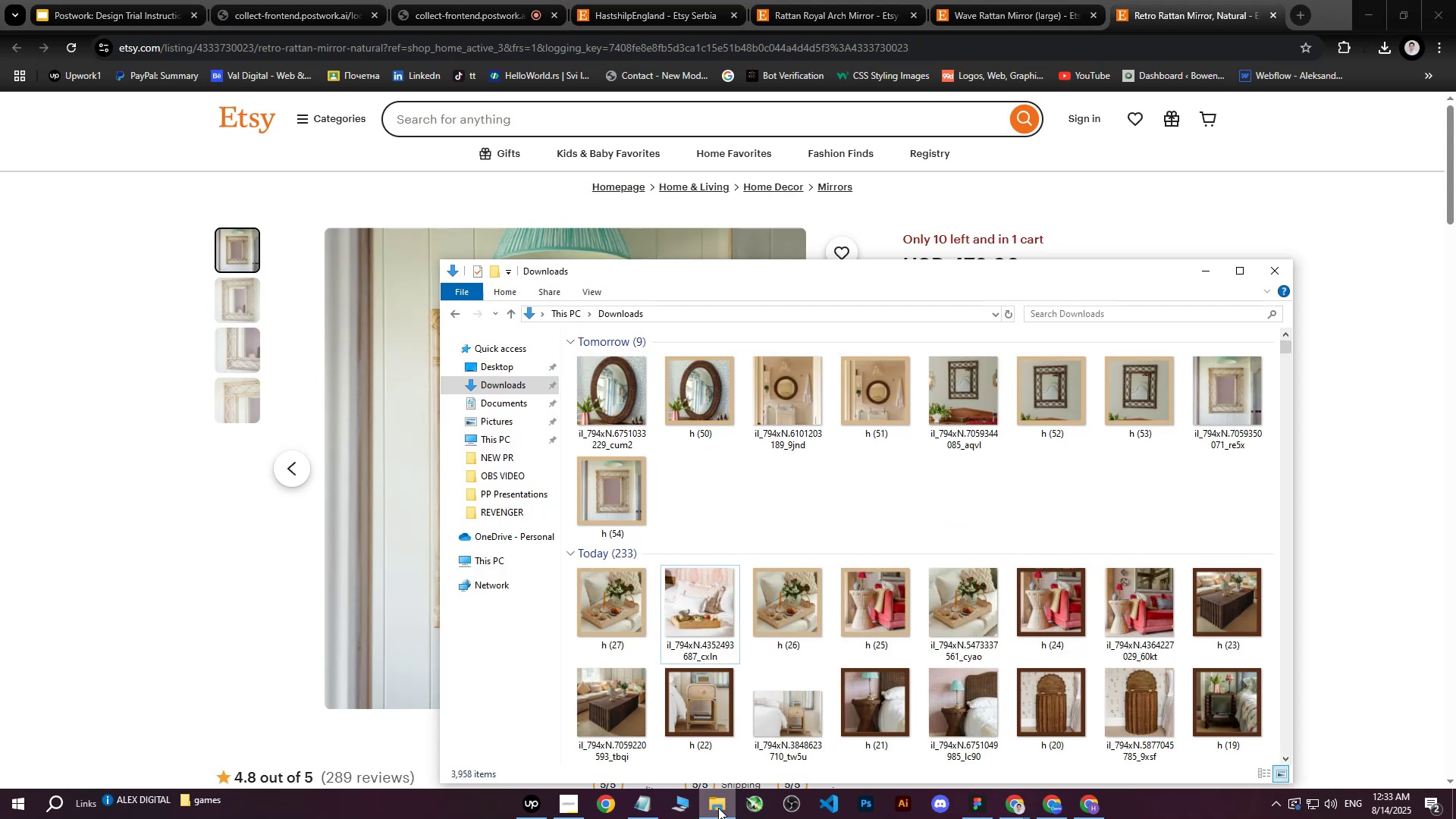 
left_click([718, 808])
 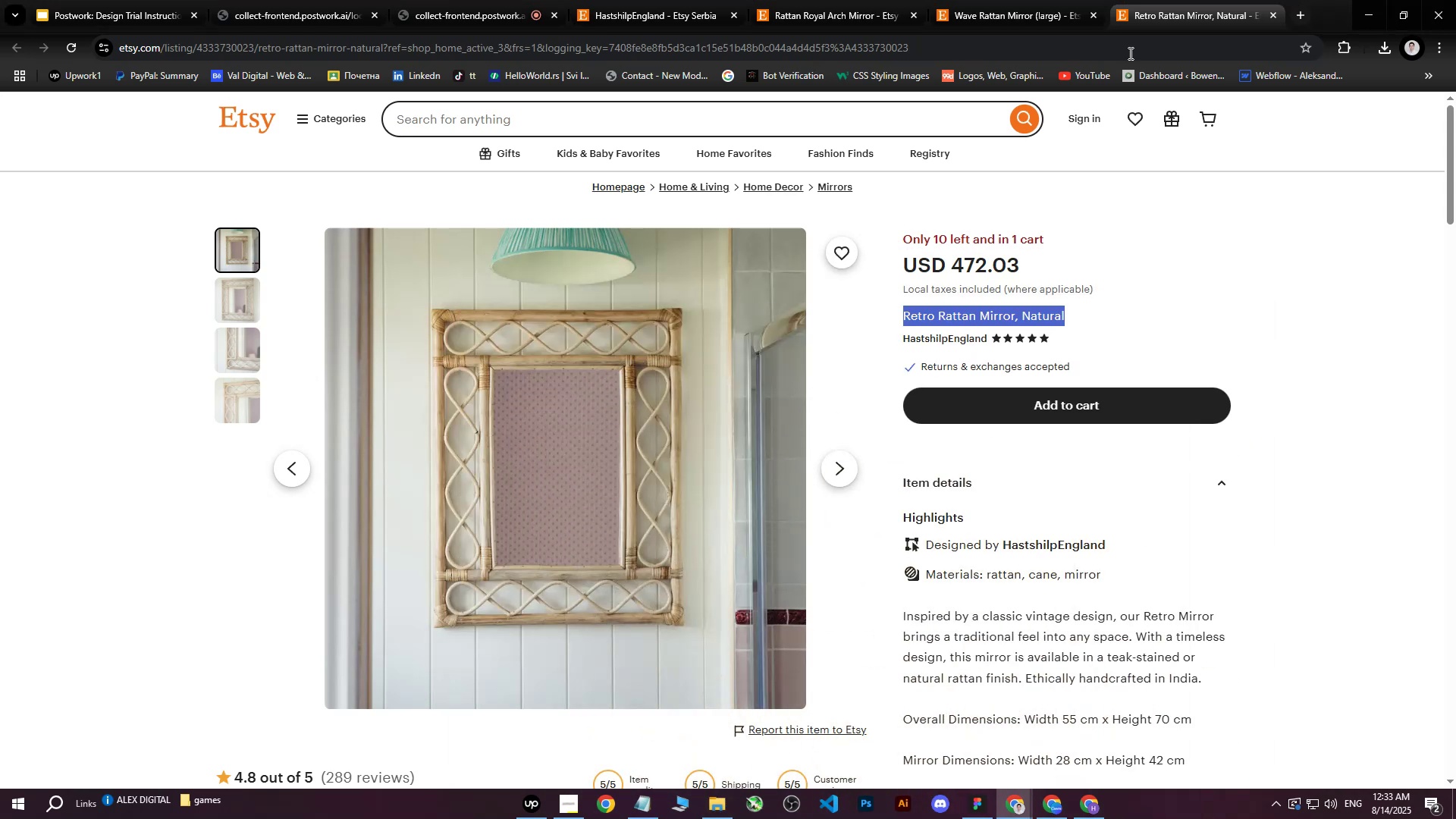 
right_click([546, 336])
 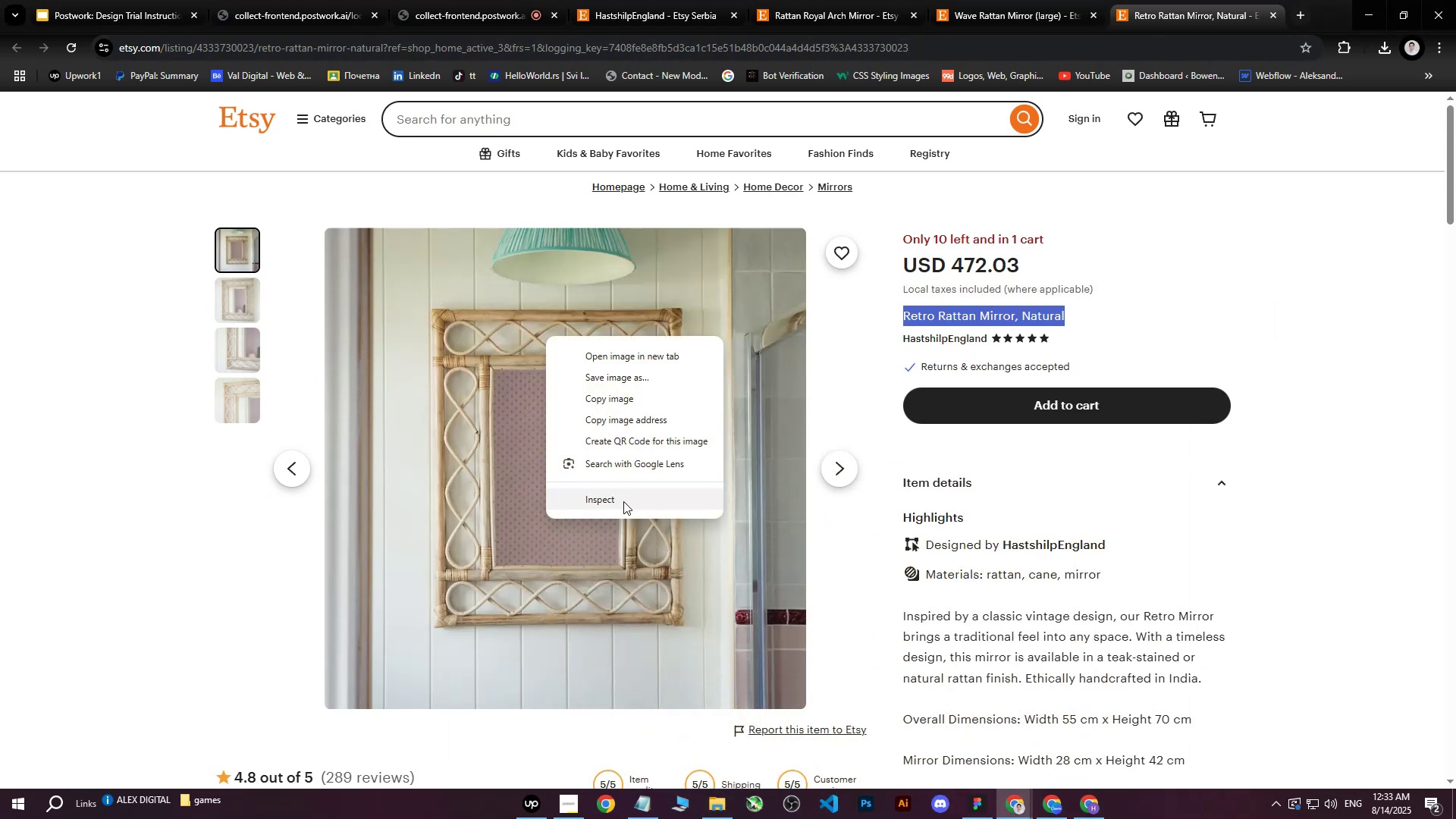 
left_click([623, 501])
 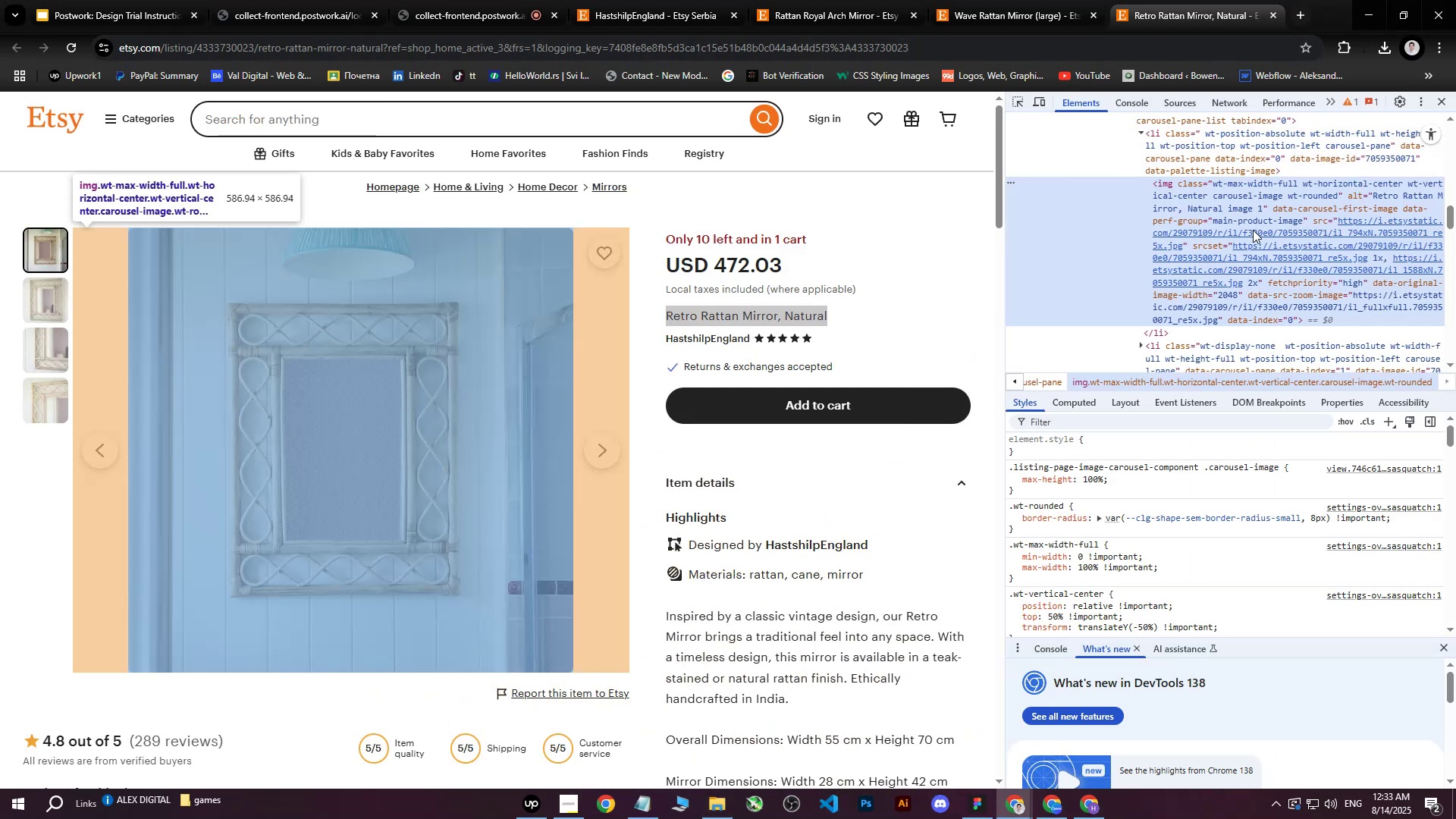 
left_click([1256, 249])
 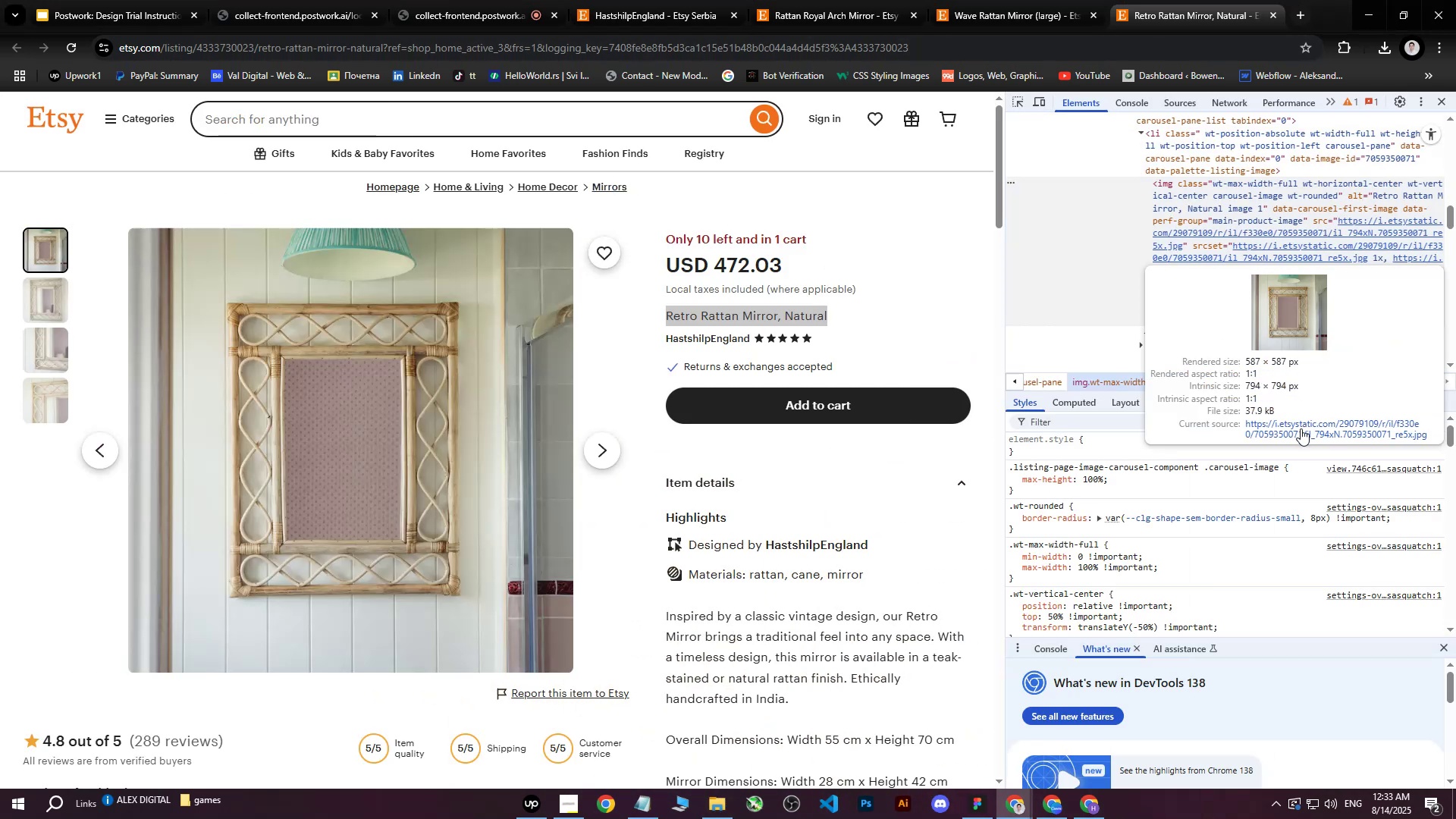 
left_click([1301, 431])
 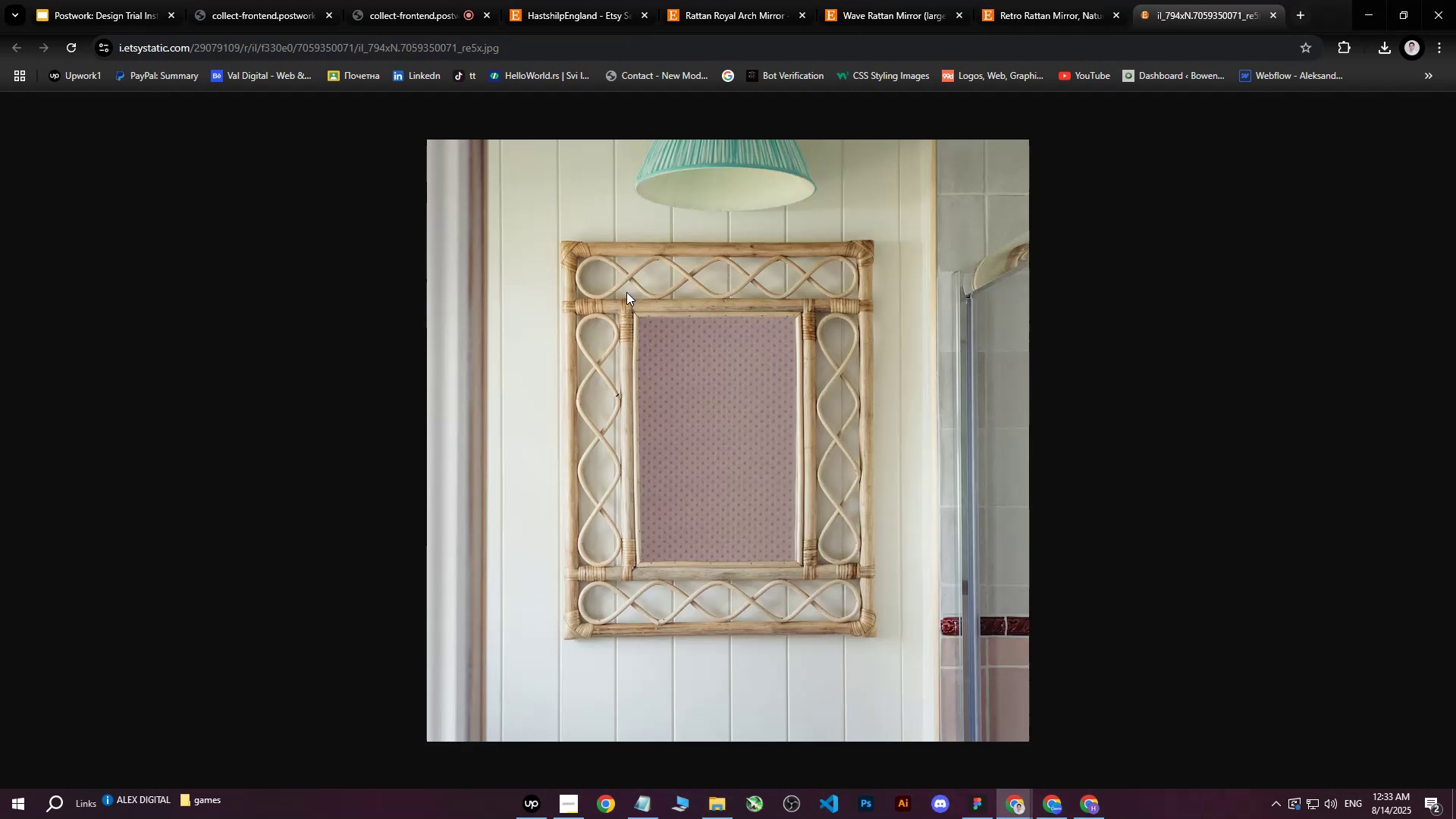 
right_click([626, 292])
 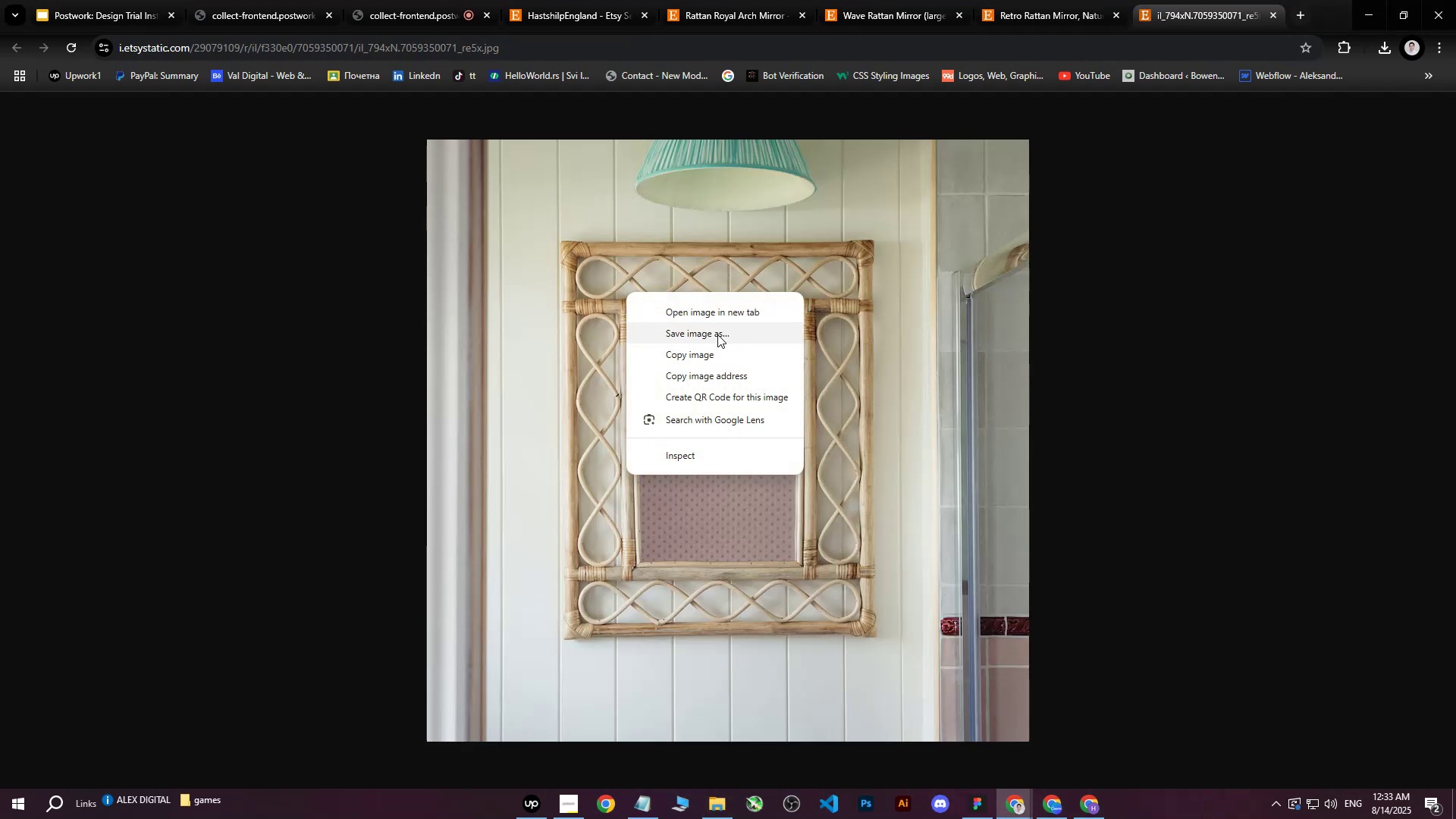 
left_click([717, 333])
 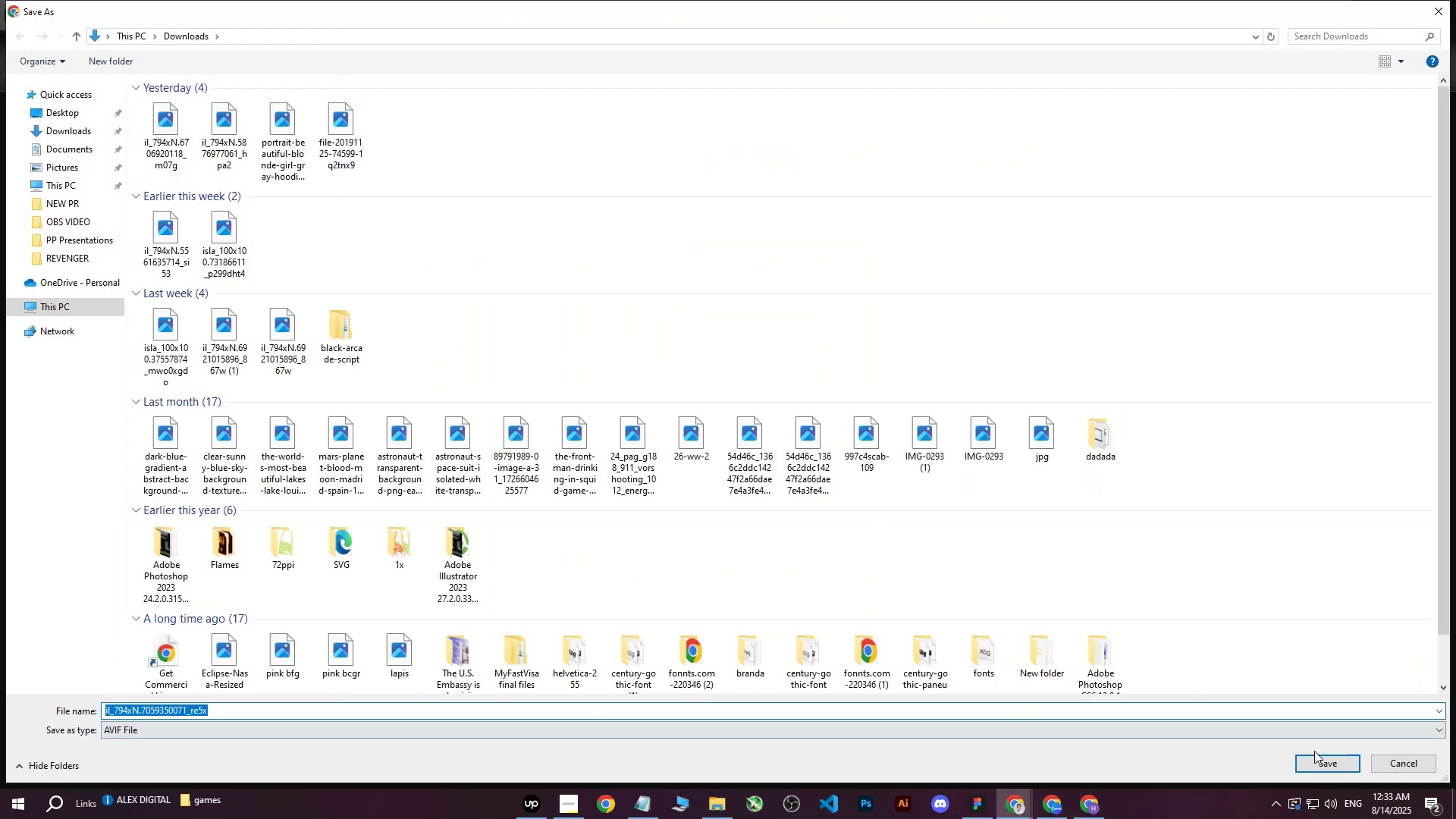 
left_click([1314, 758])
 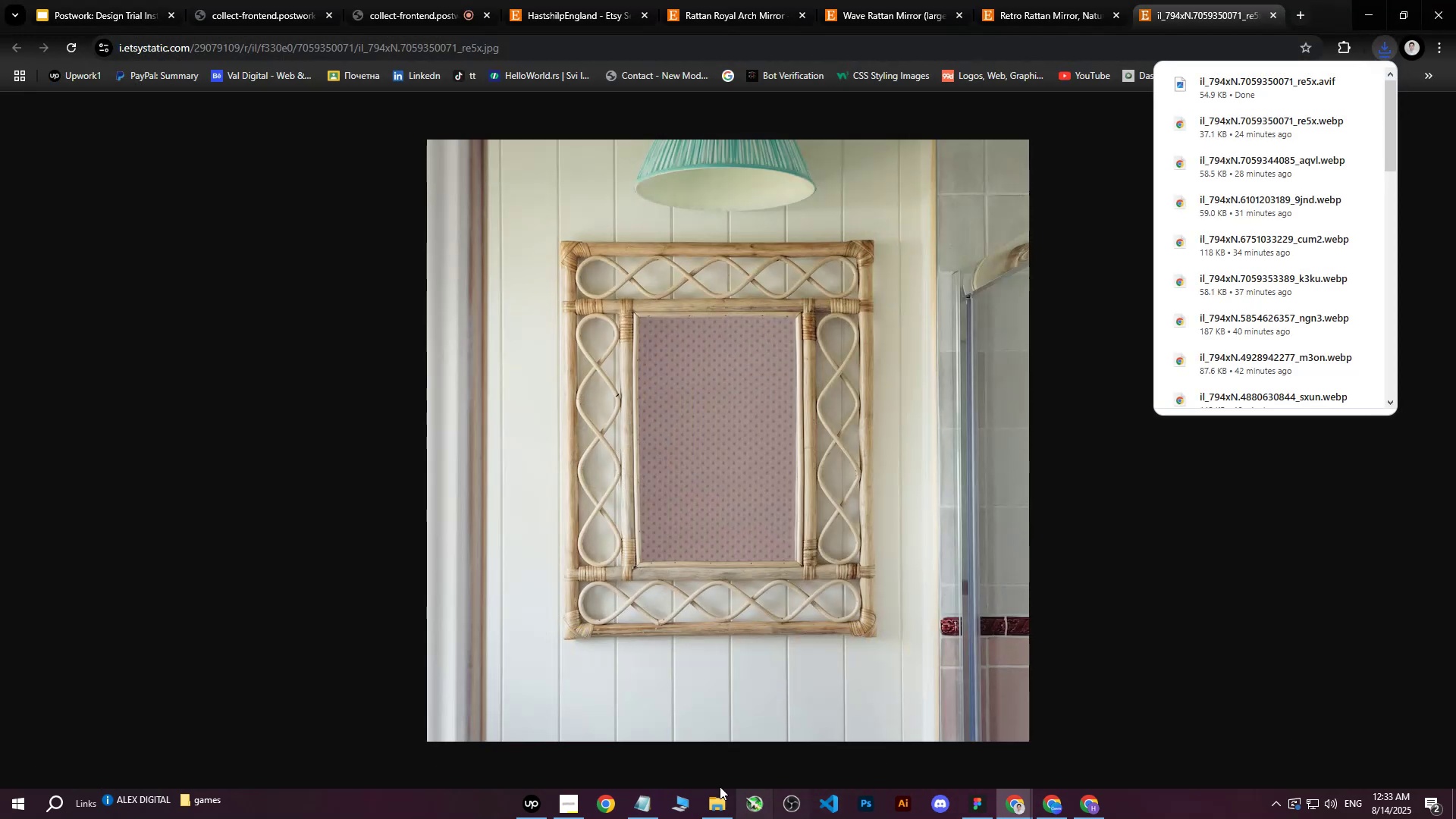 
left_click([716, 810])
 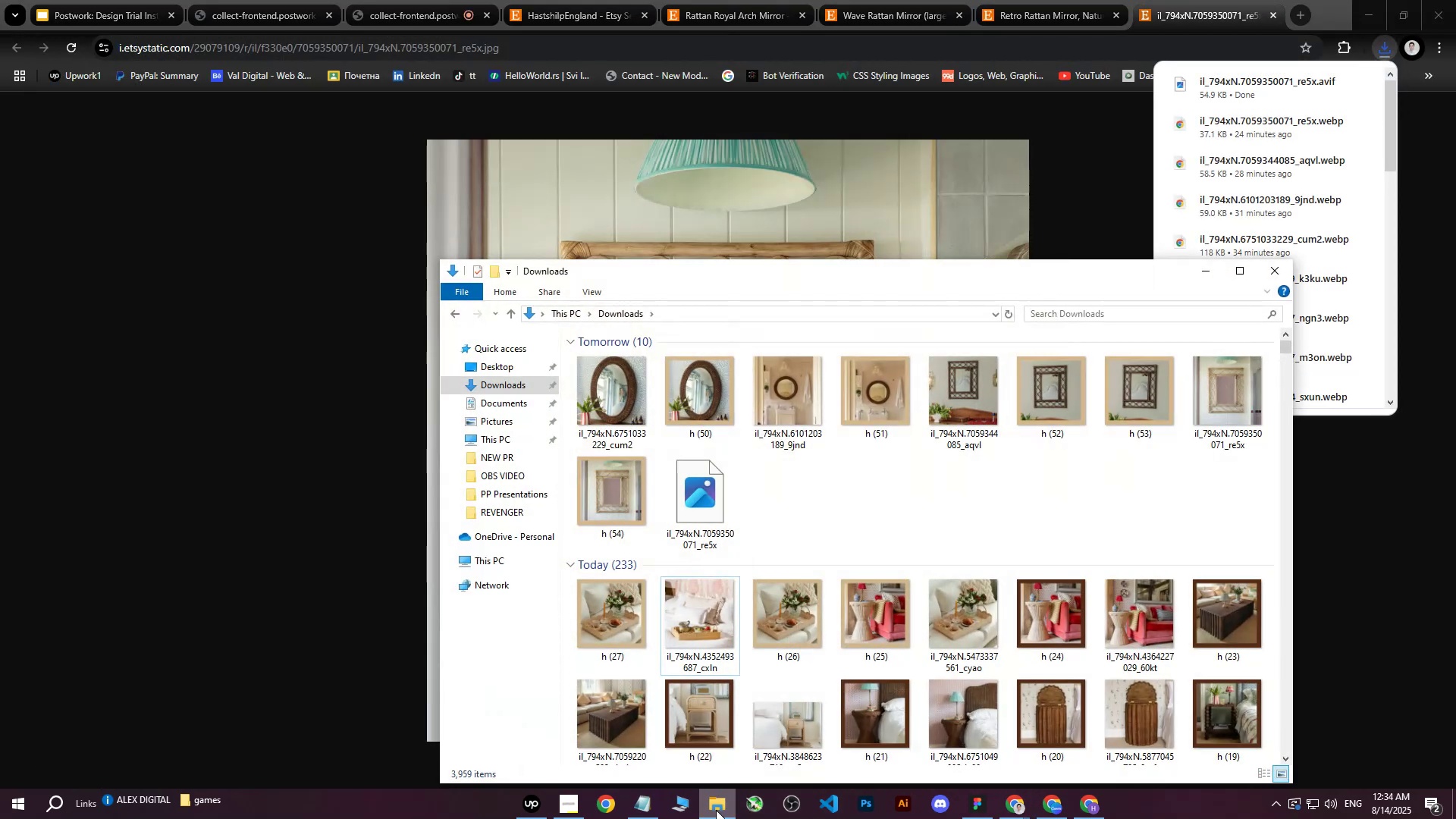 
left_click([716, 810])
 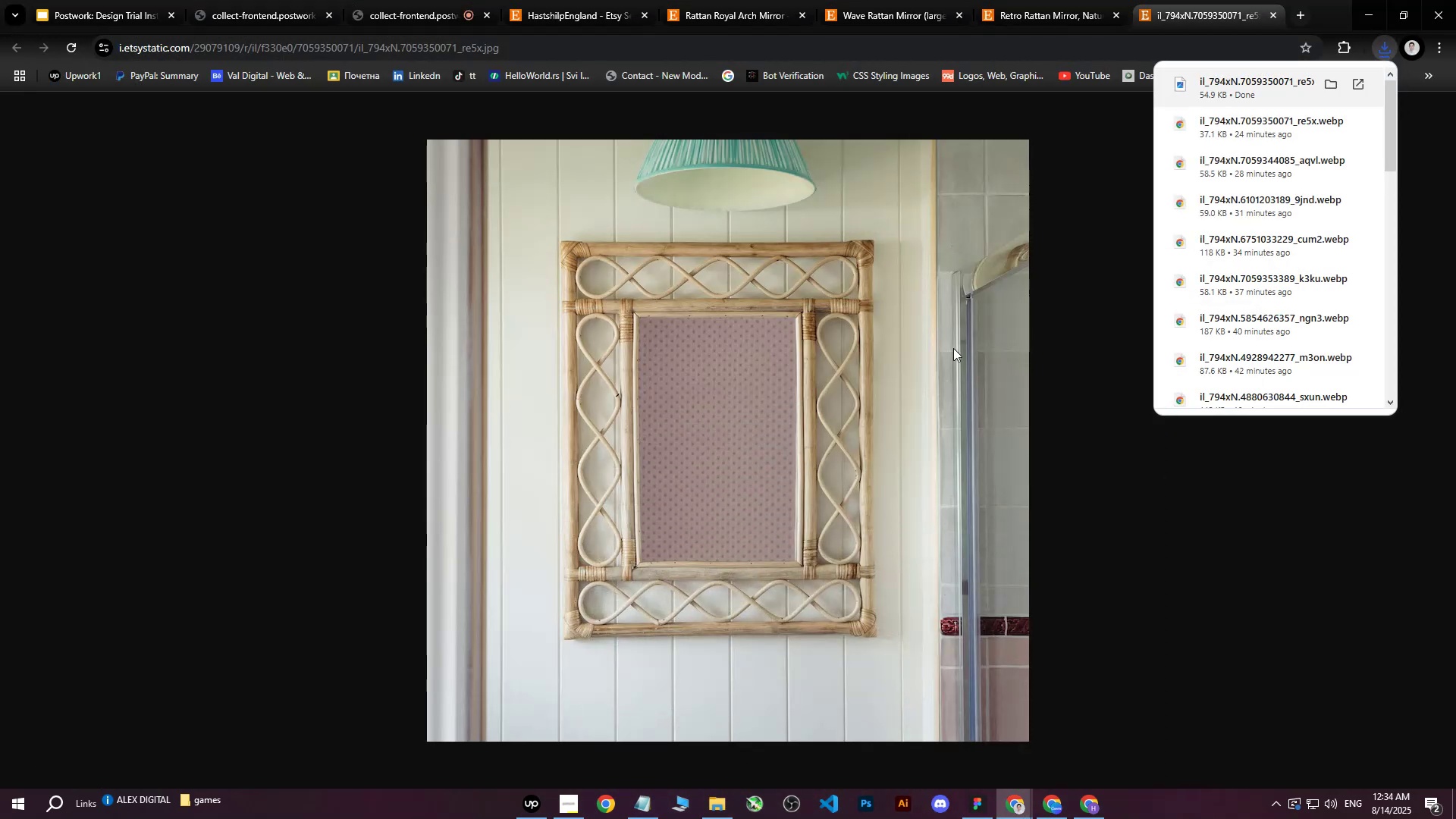 
left_click([1024, 369])
 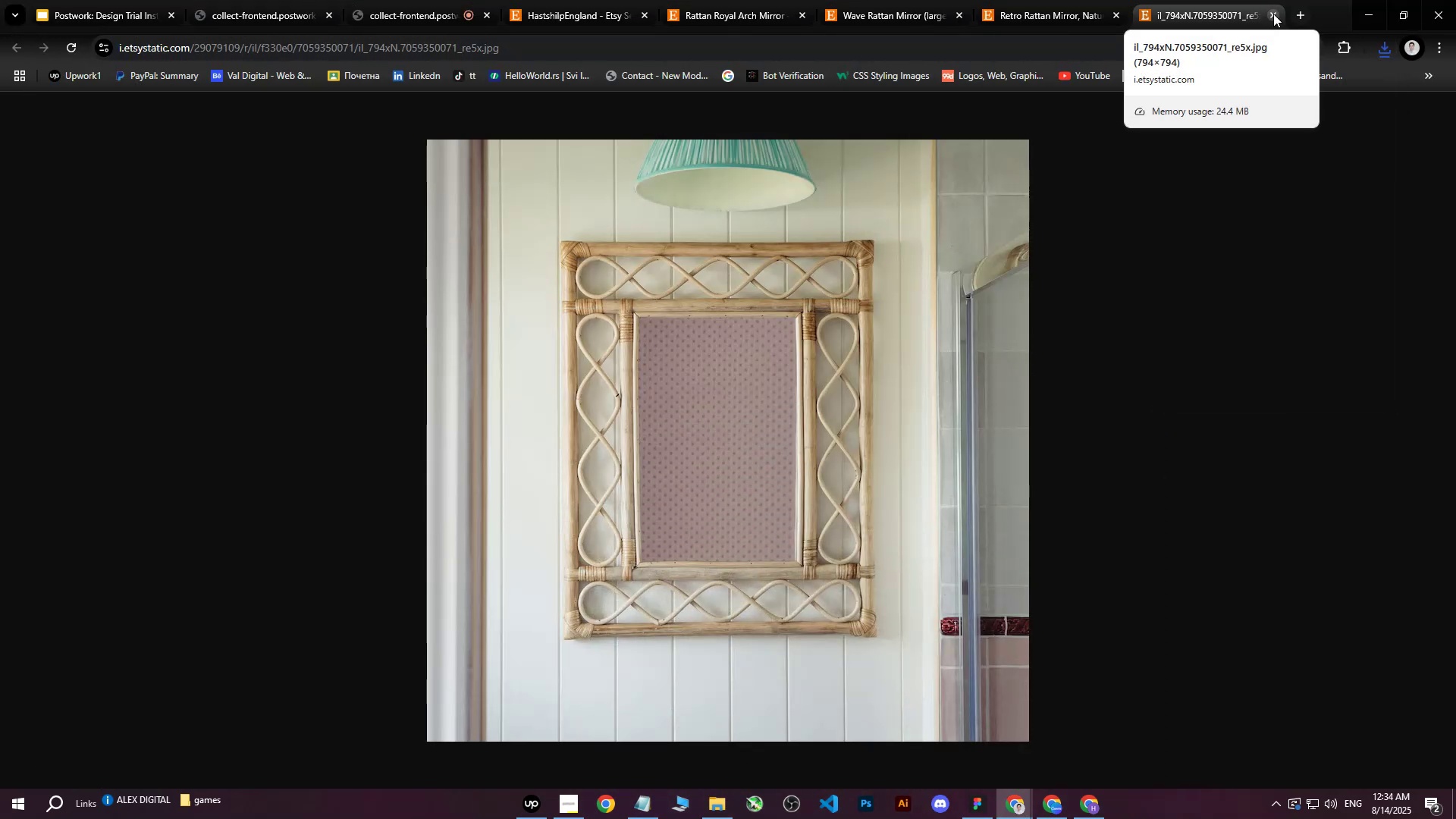 
left_click([1274, 14])
 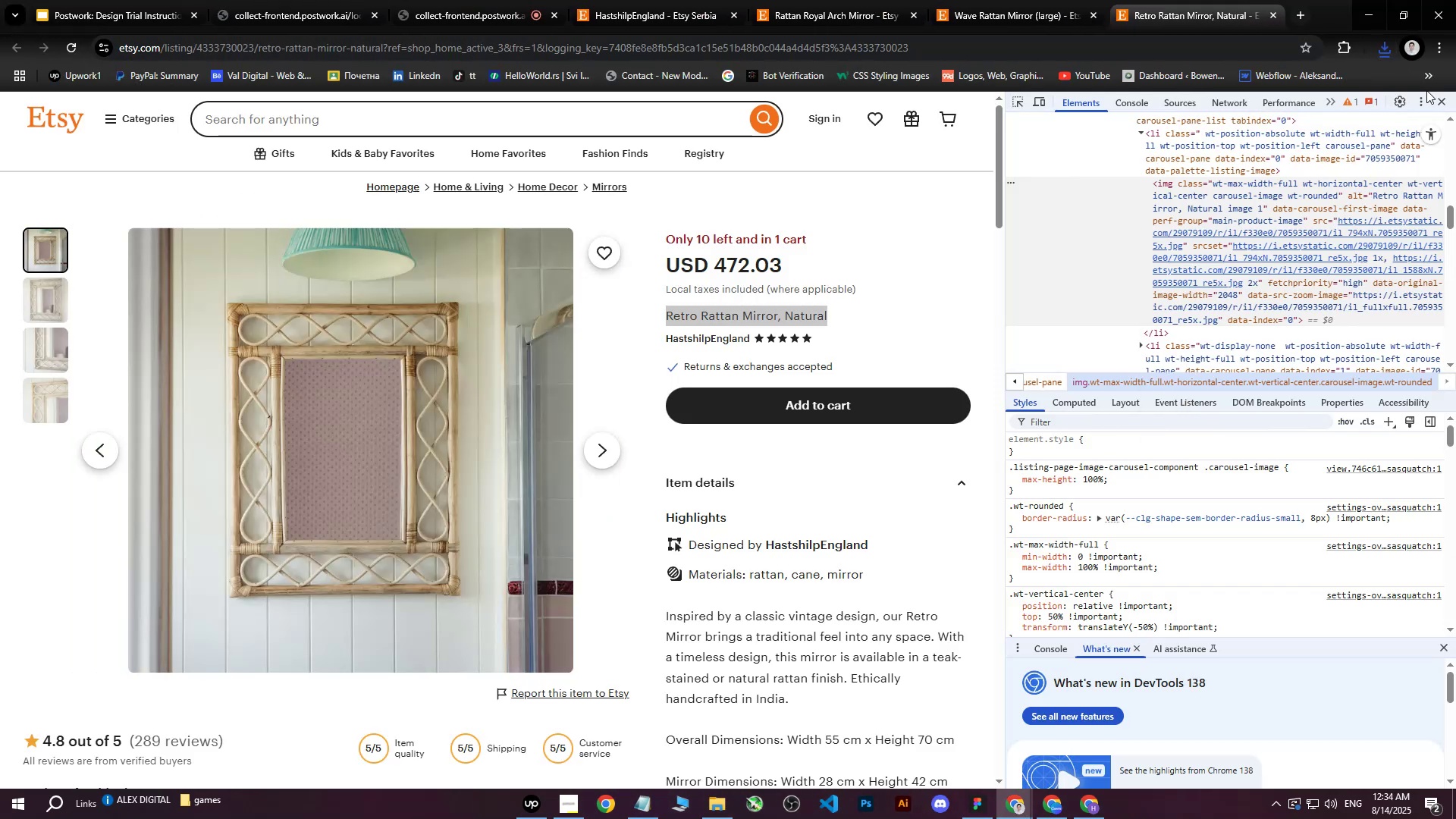 
left_click([1438, 98])
 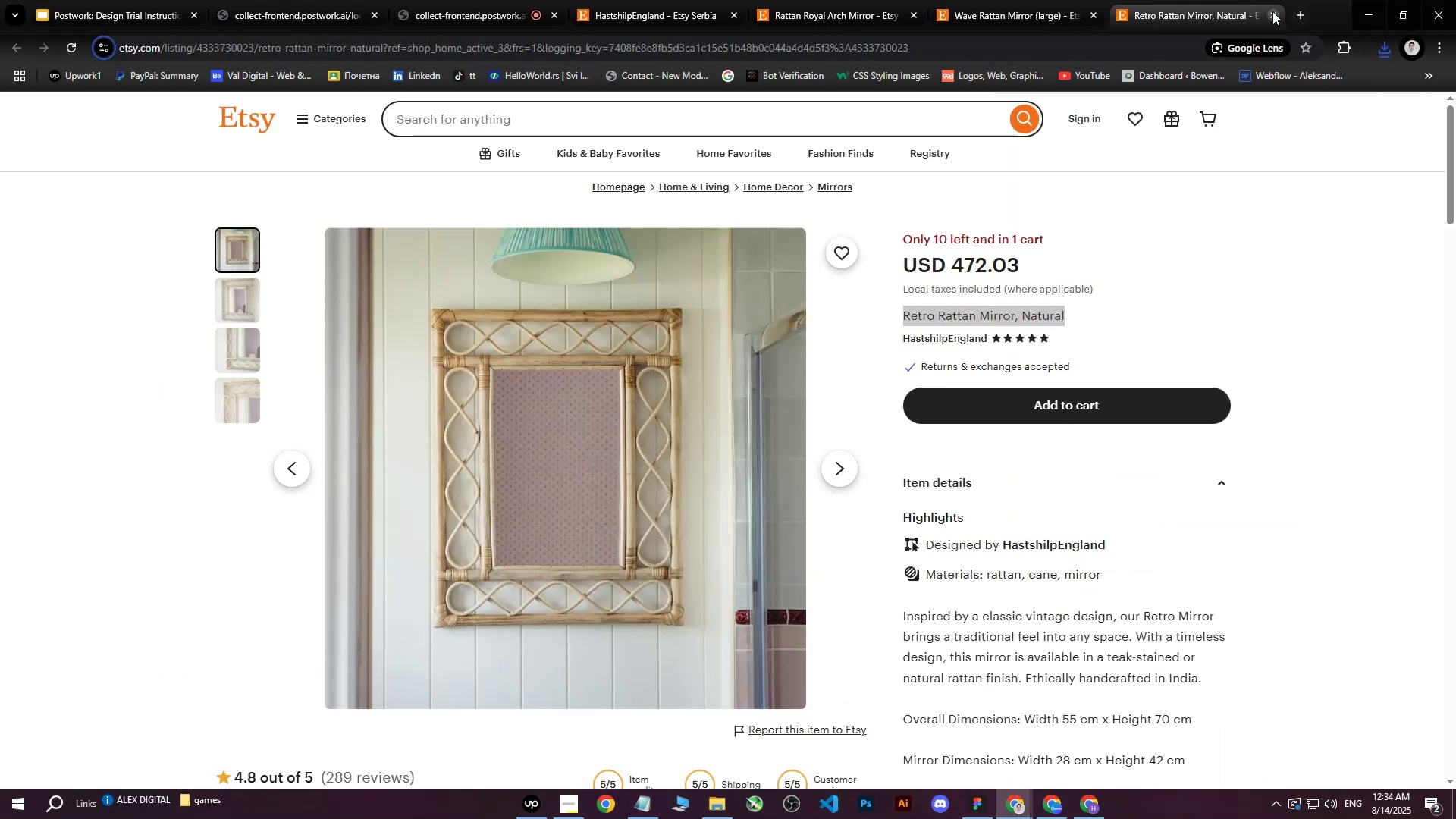 
left_click([1272, 11])
 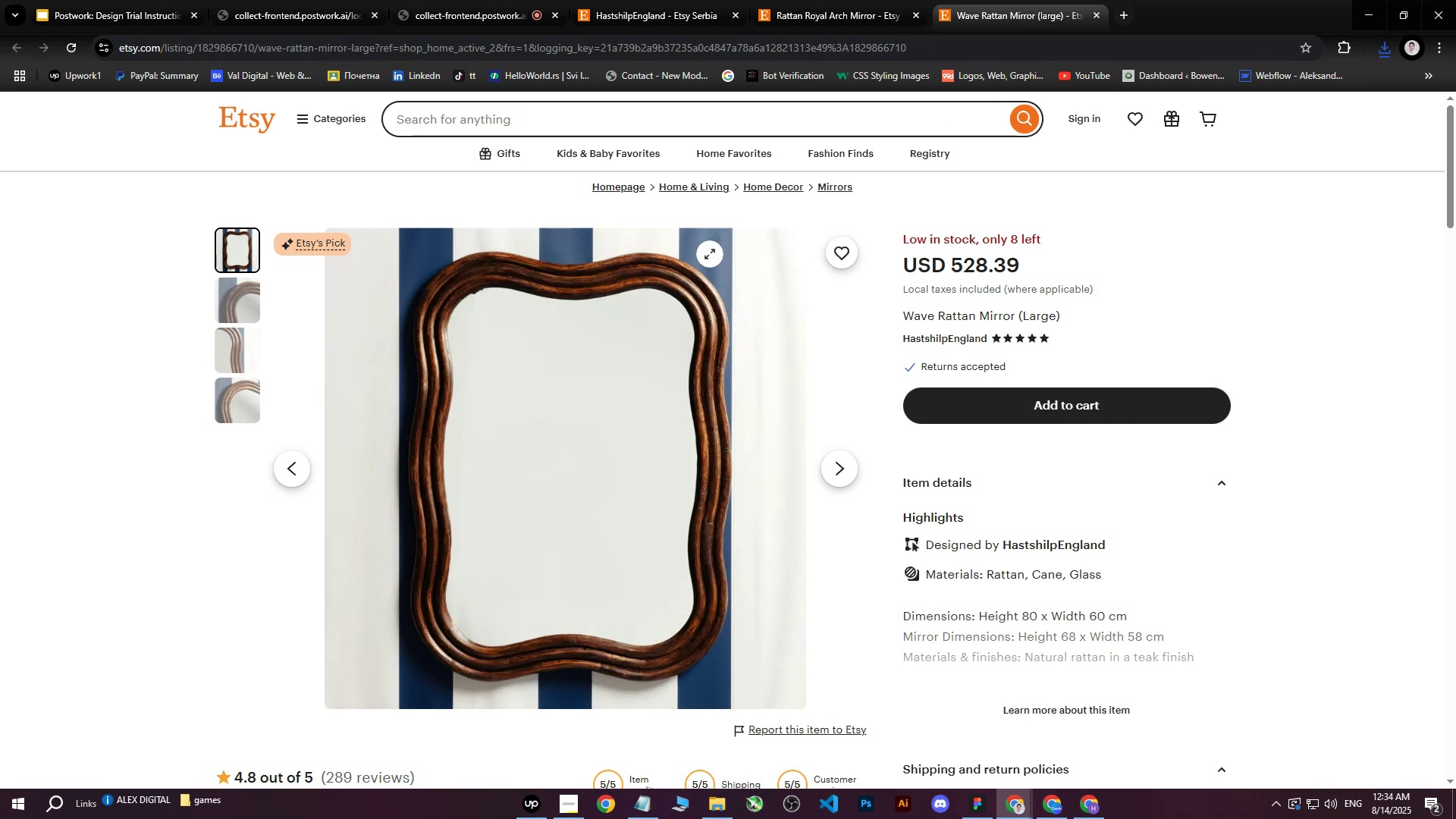 
left_click([1096, 14])
 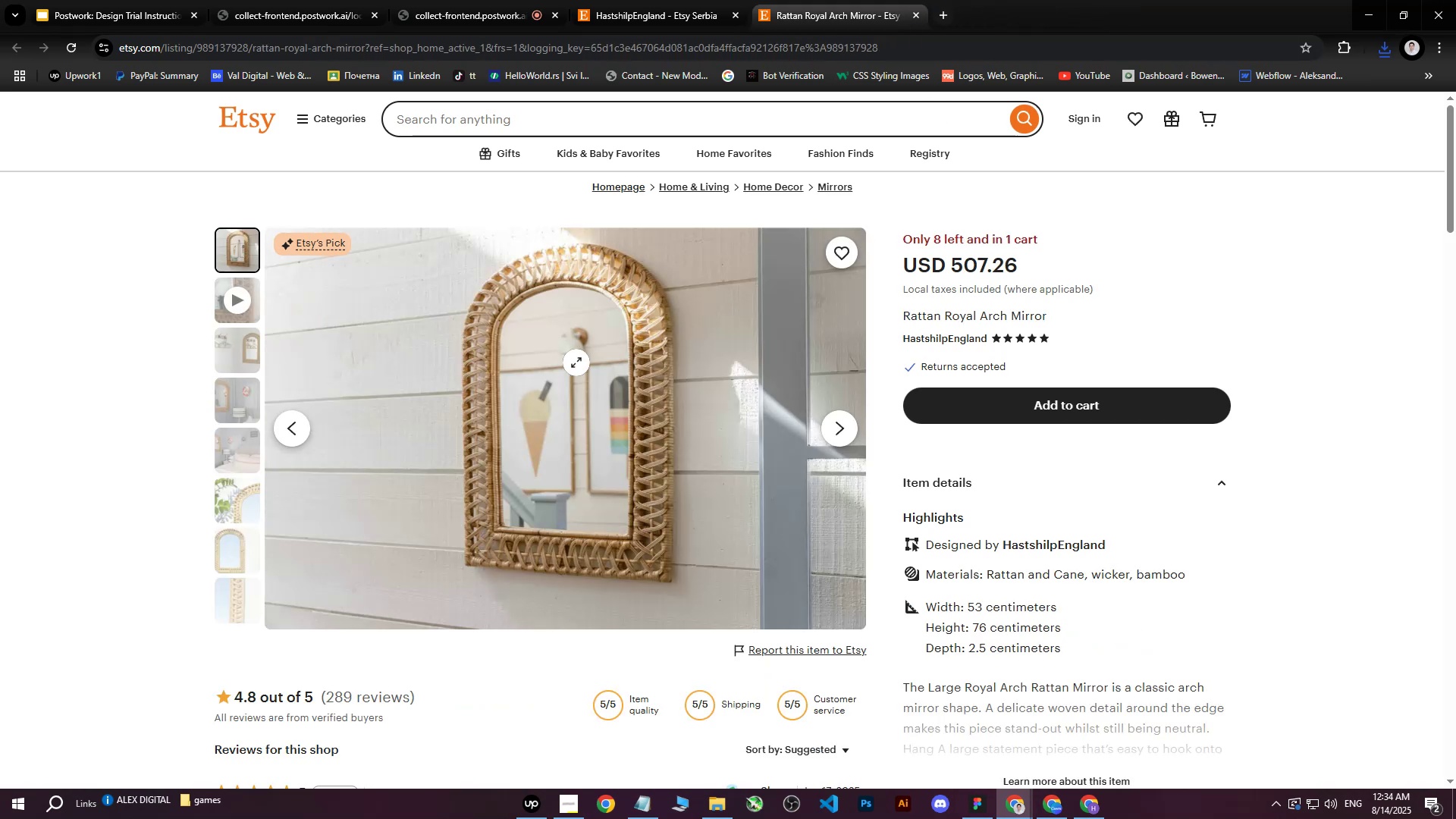 
right_click([576, 362])
 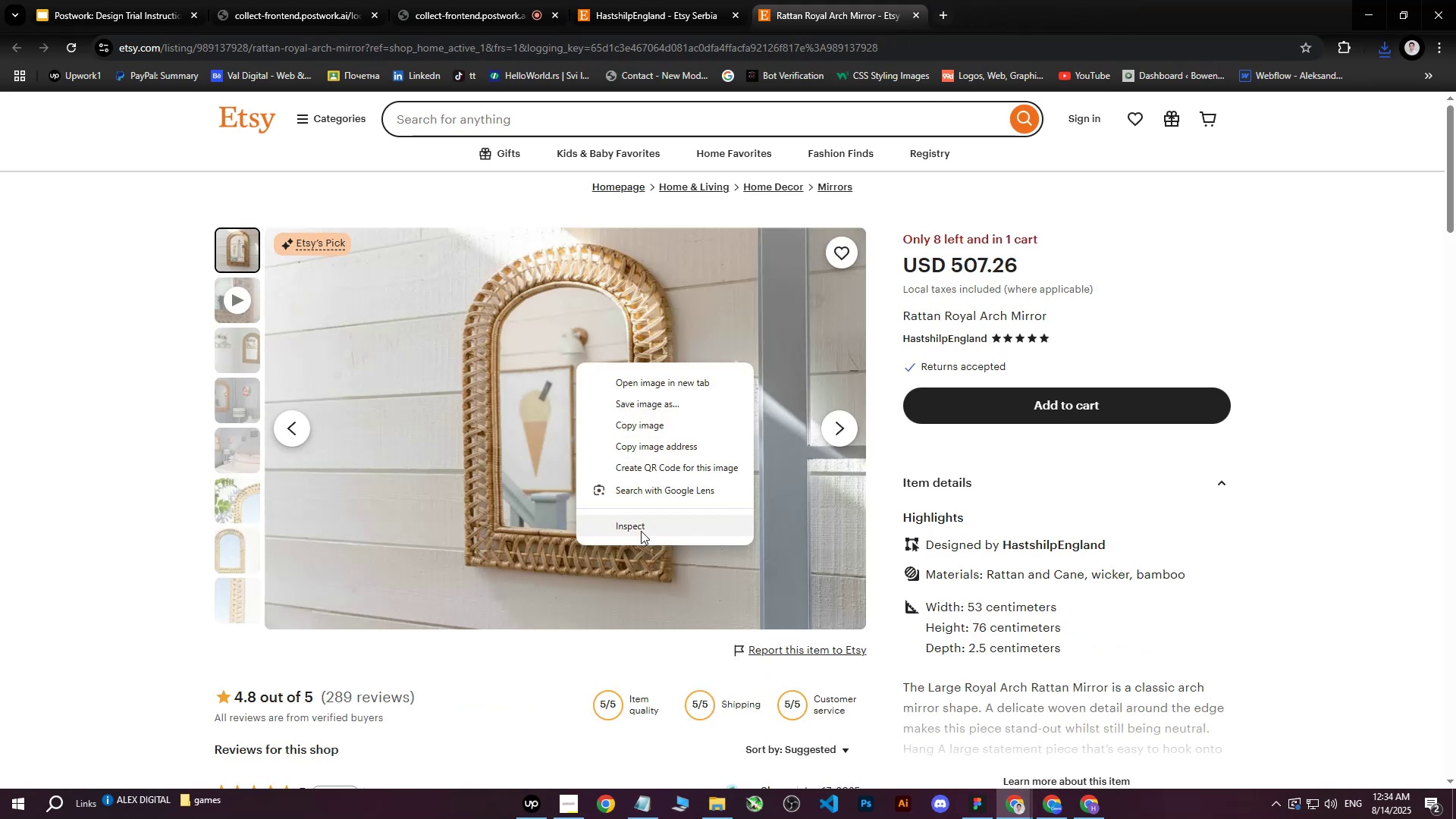 
left_click([640, 532])
 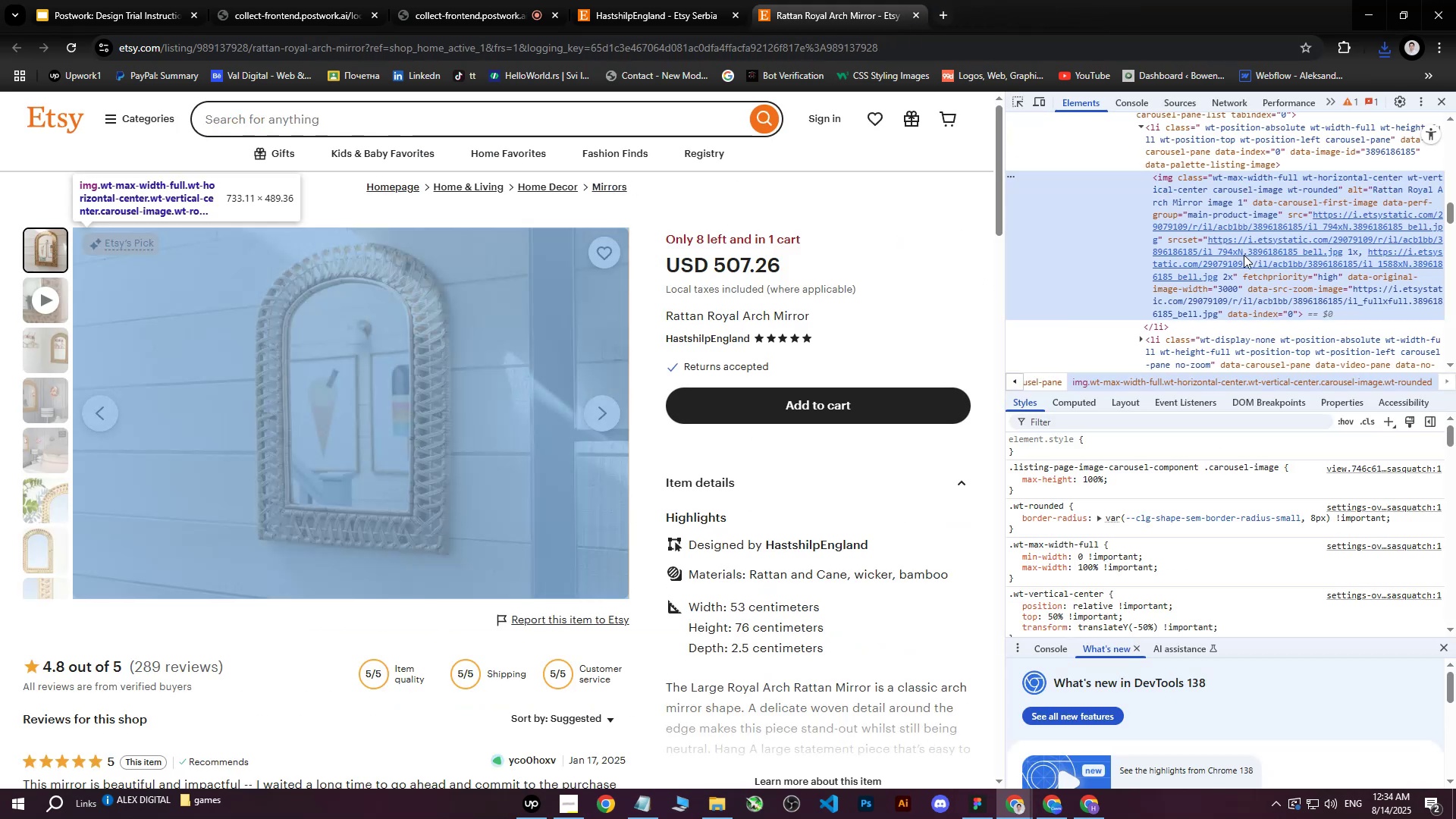 
left_click([1244, 259])
 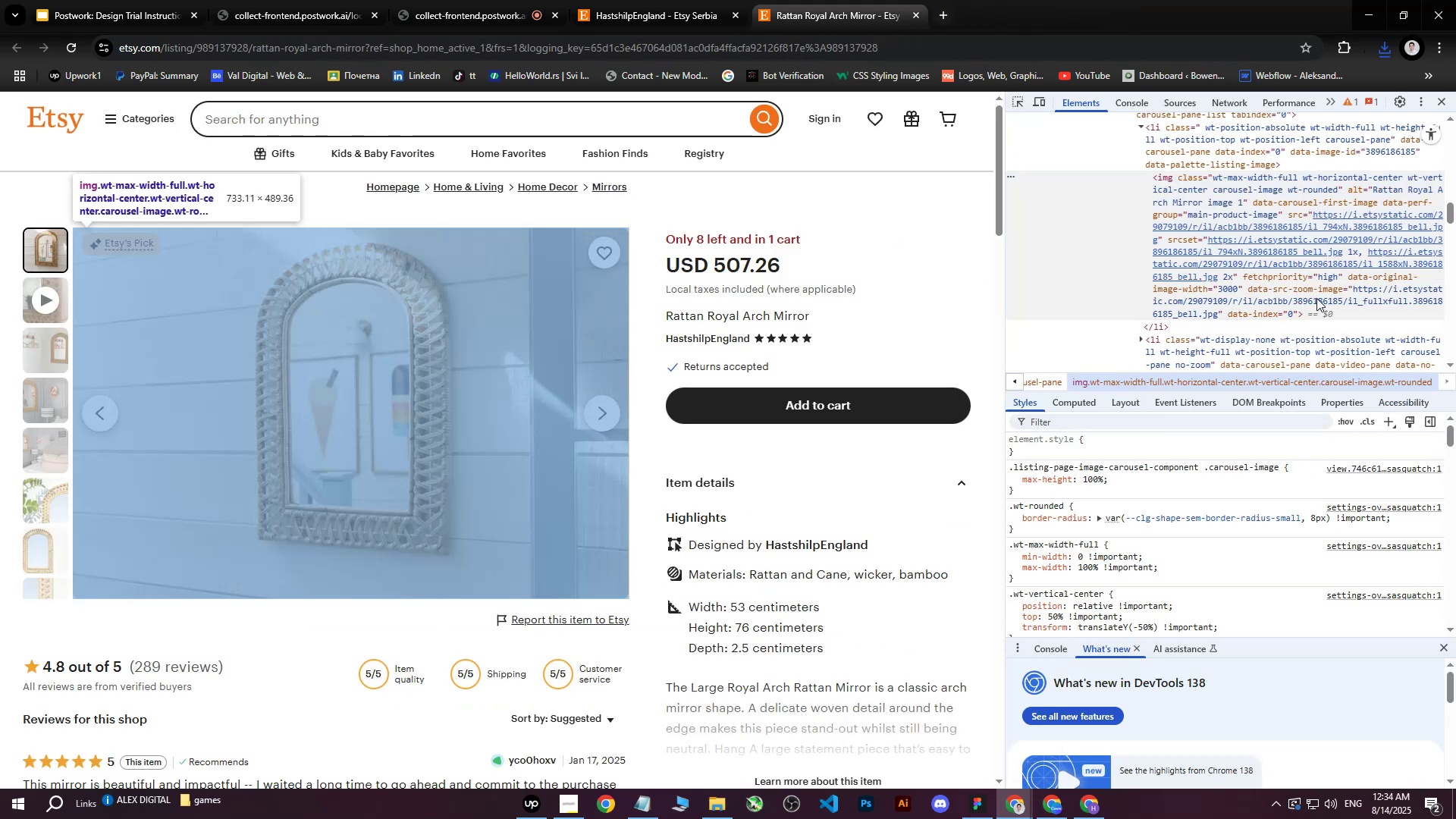 
left_click([1298, 256])
 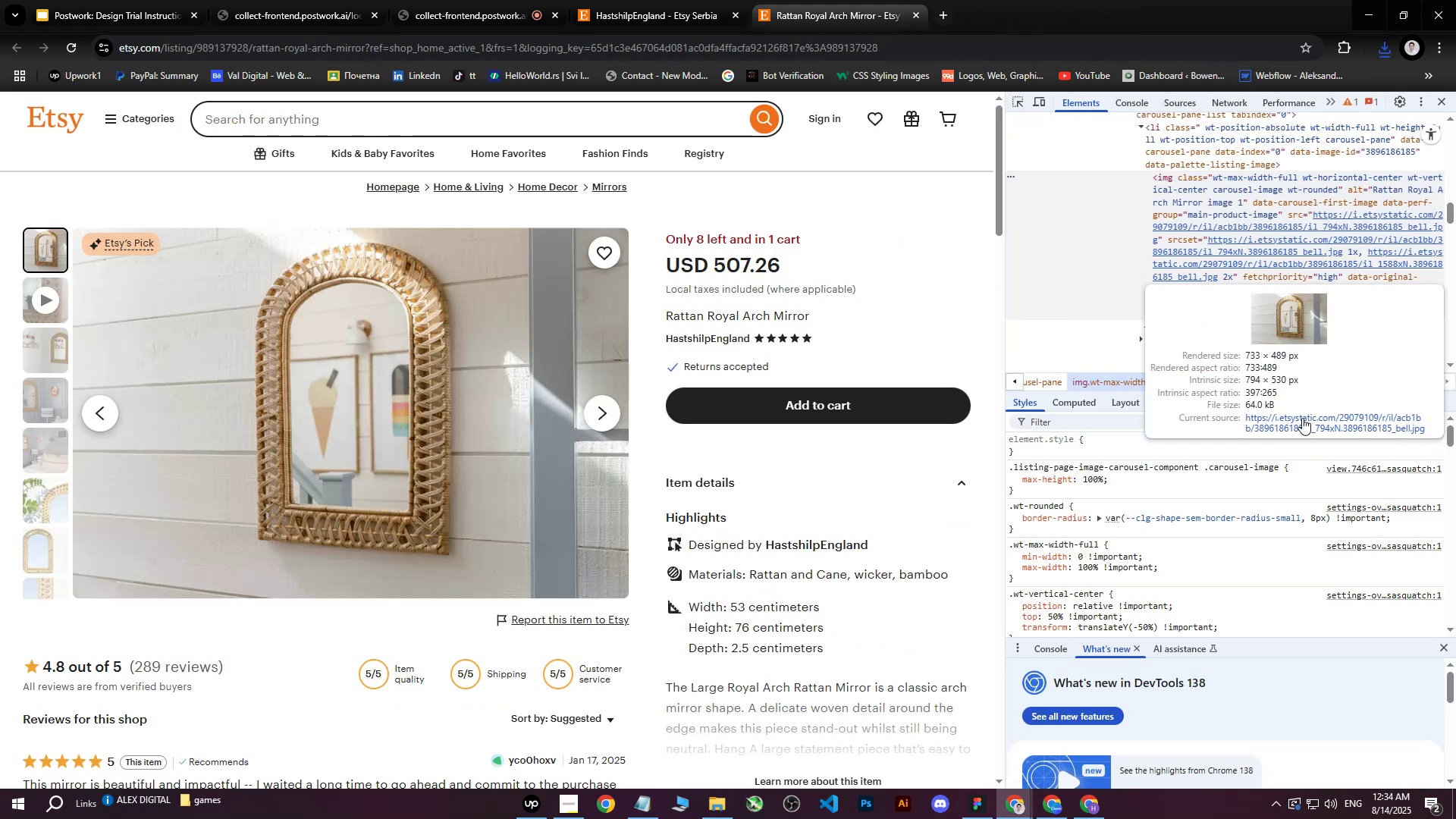 
left_click([1302, 418])
 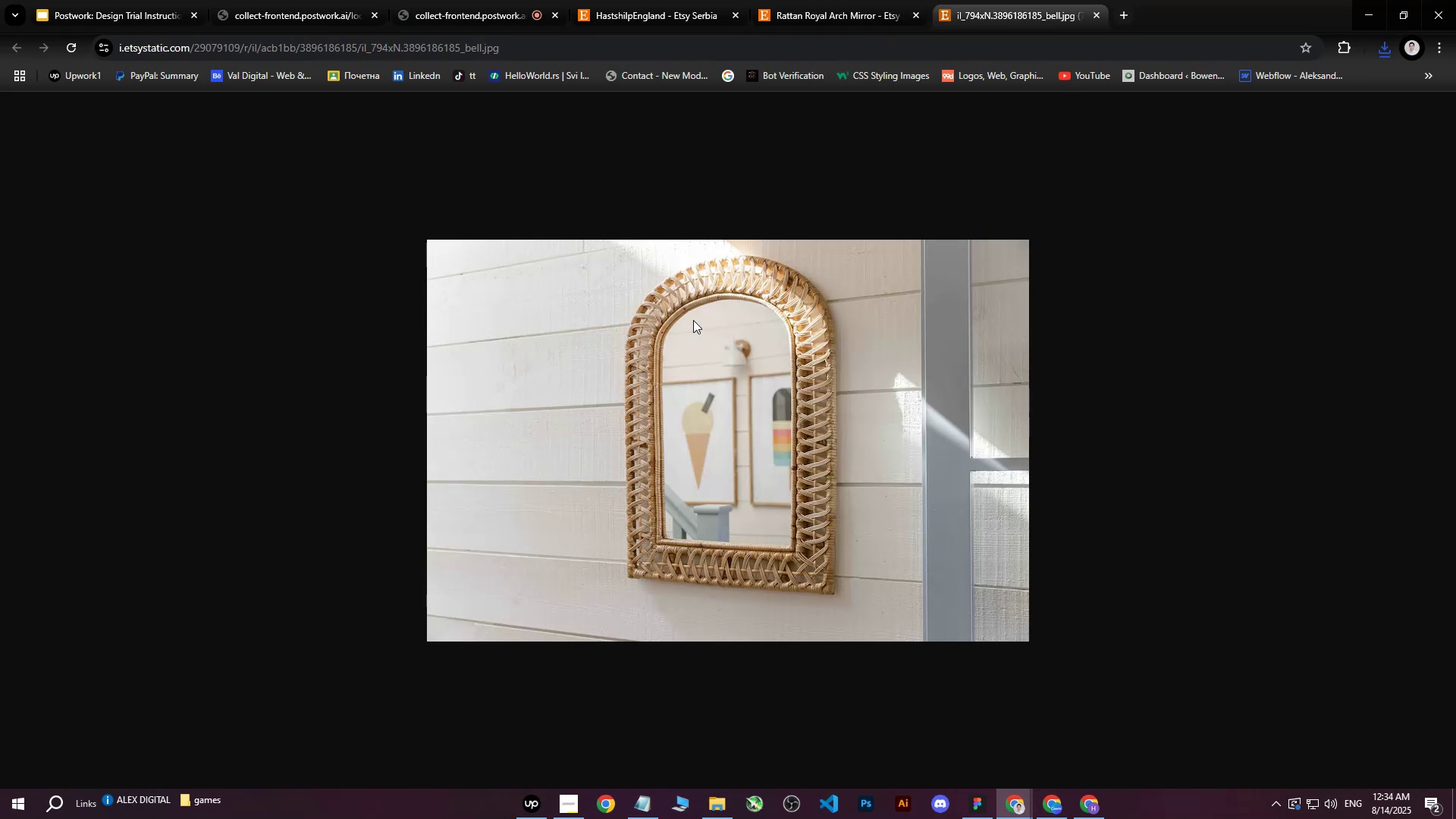 
right_click([692, 317])
 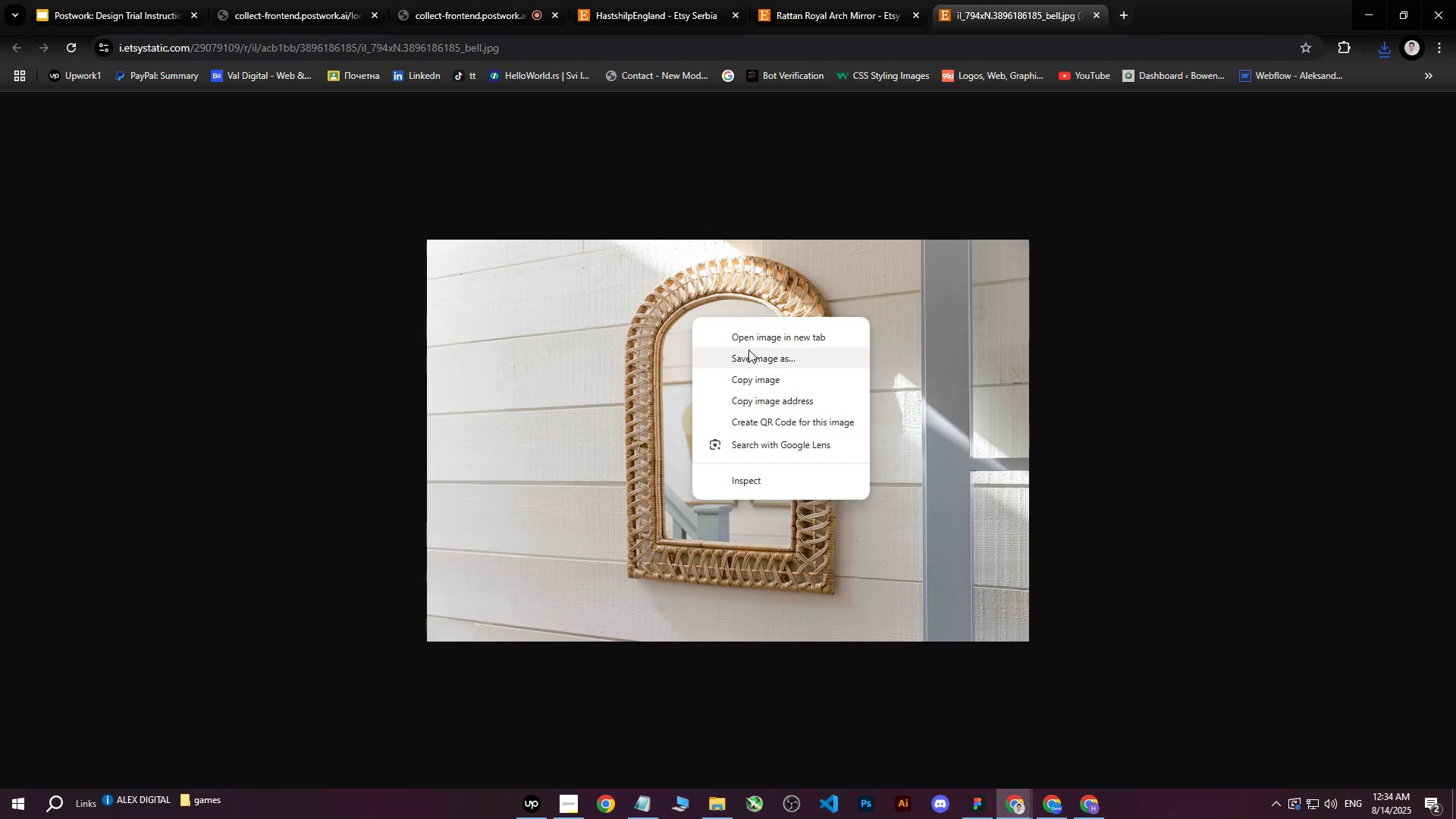 
left_click([748, 350])
 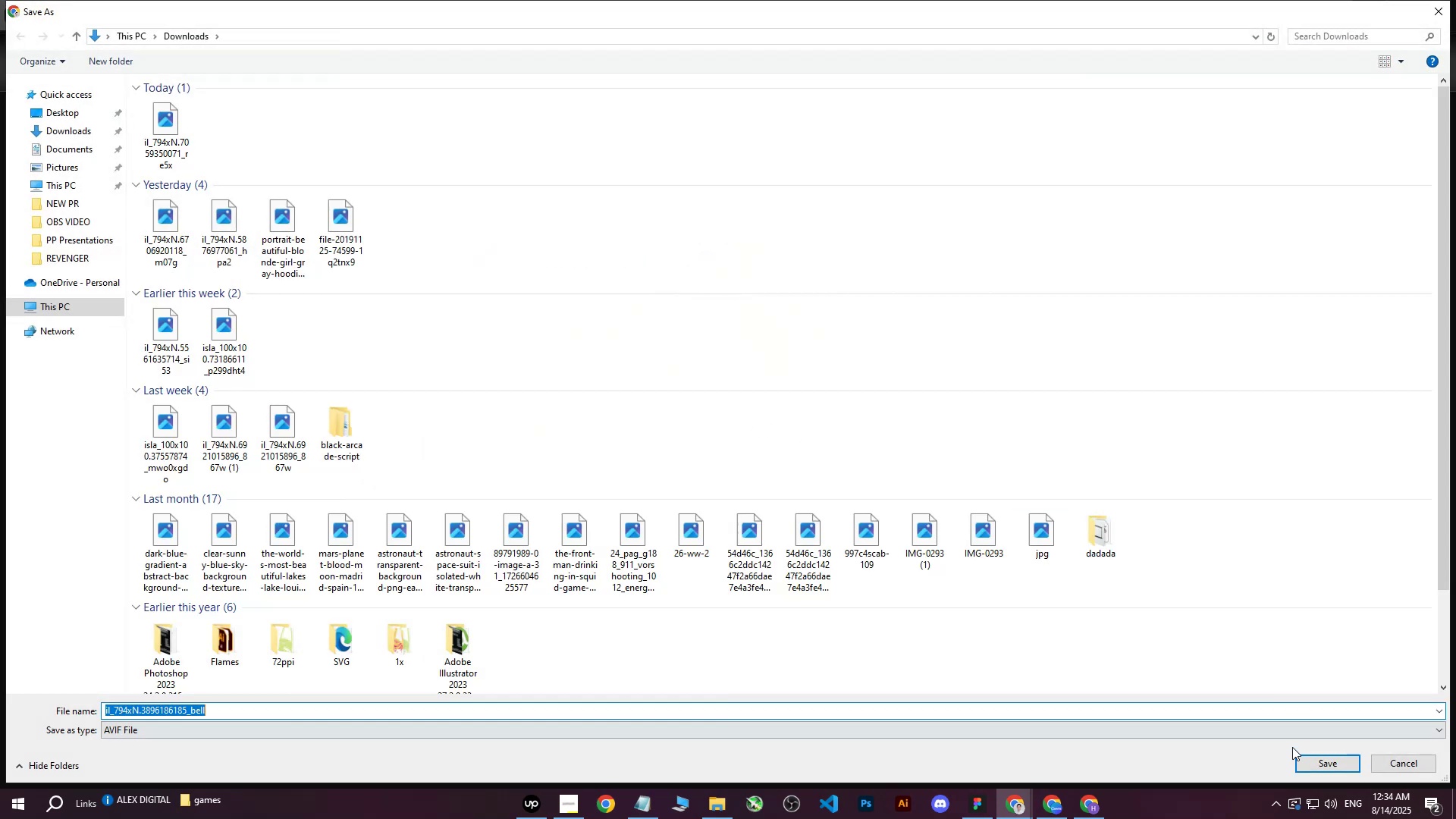 
left_click([1317, 765])
 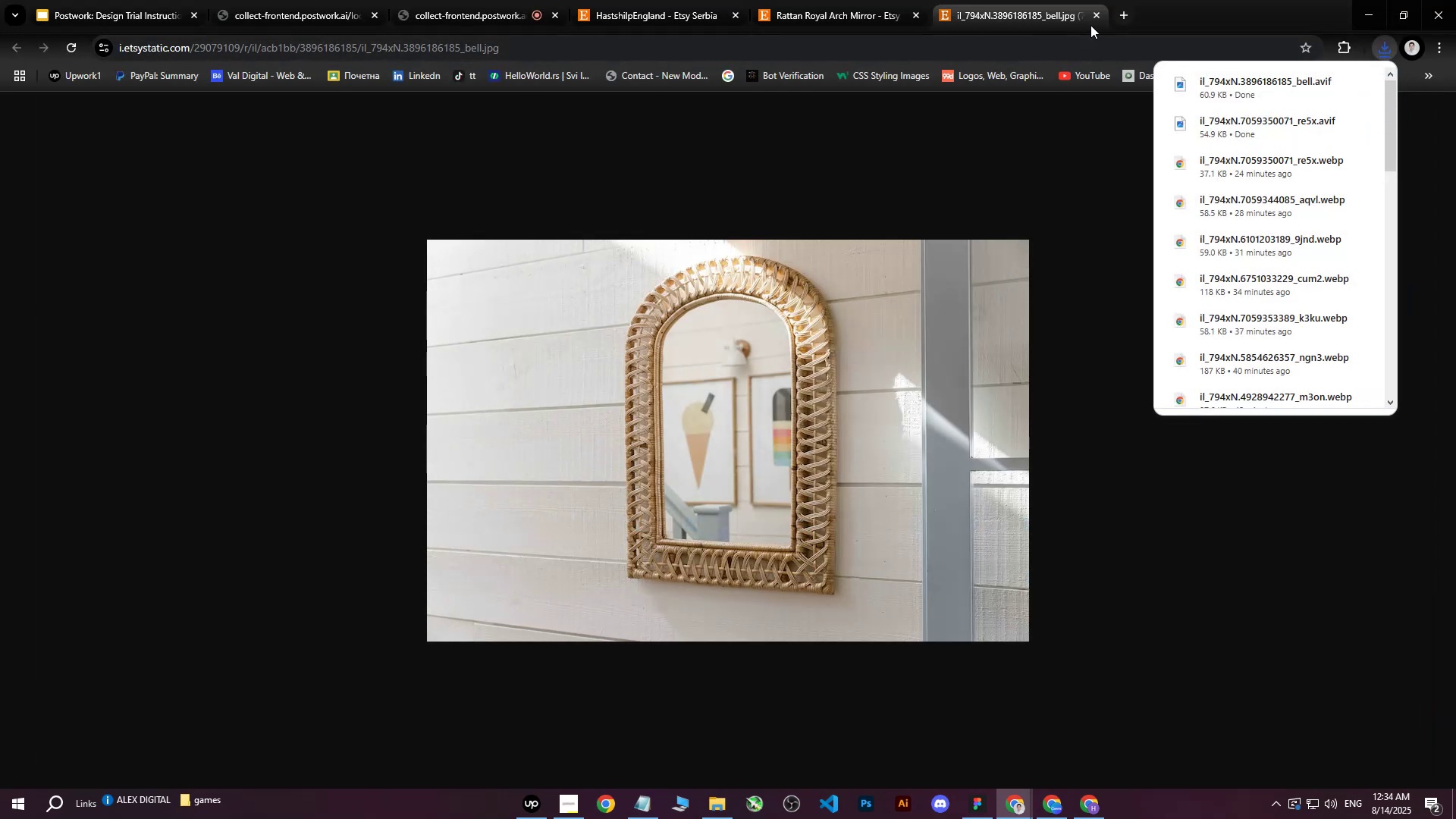 
left_click([1093, 17])
 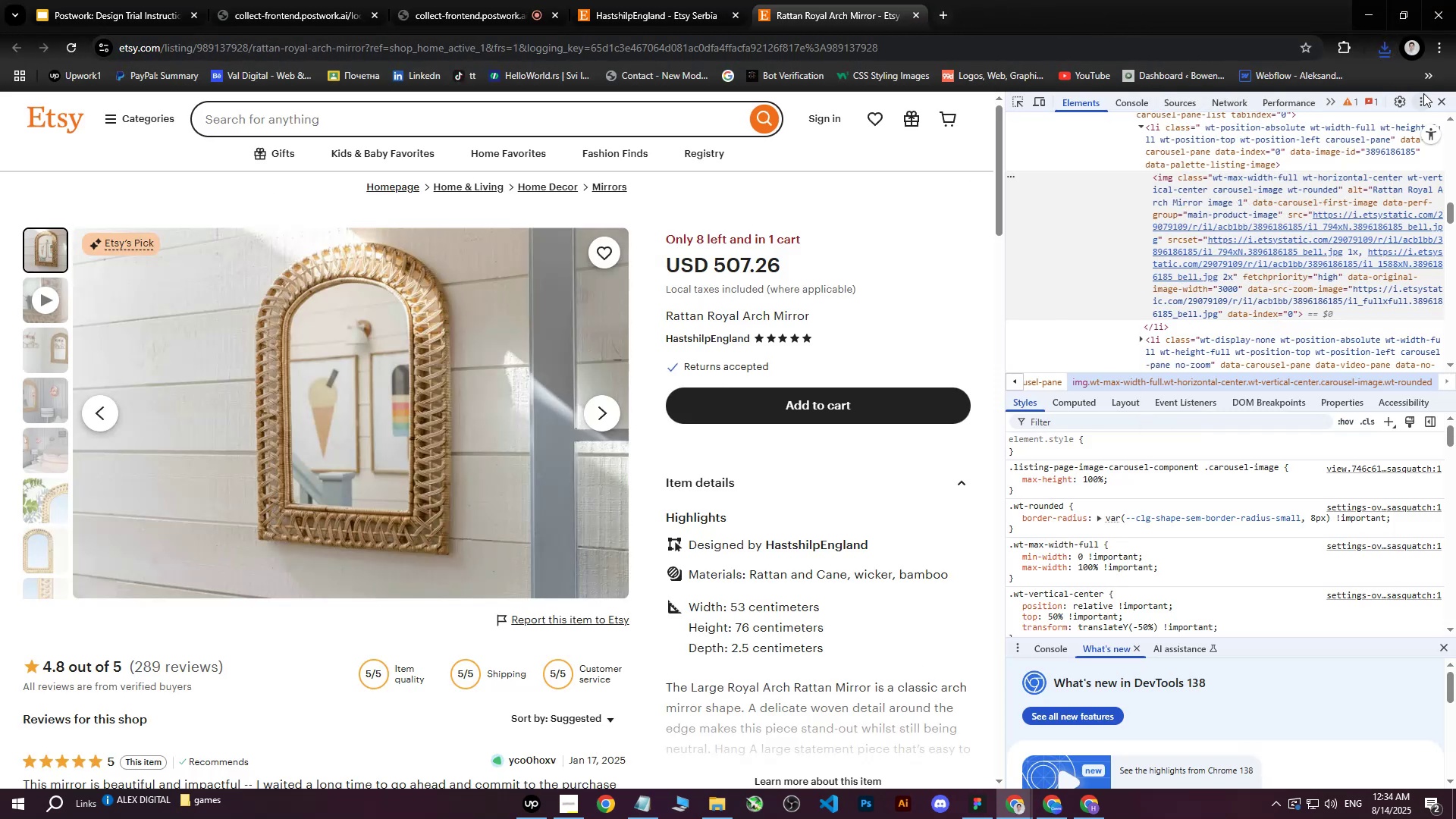 
left_click([1442, 100])
 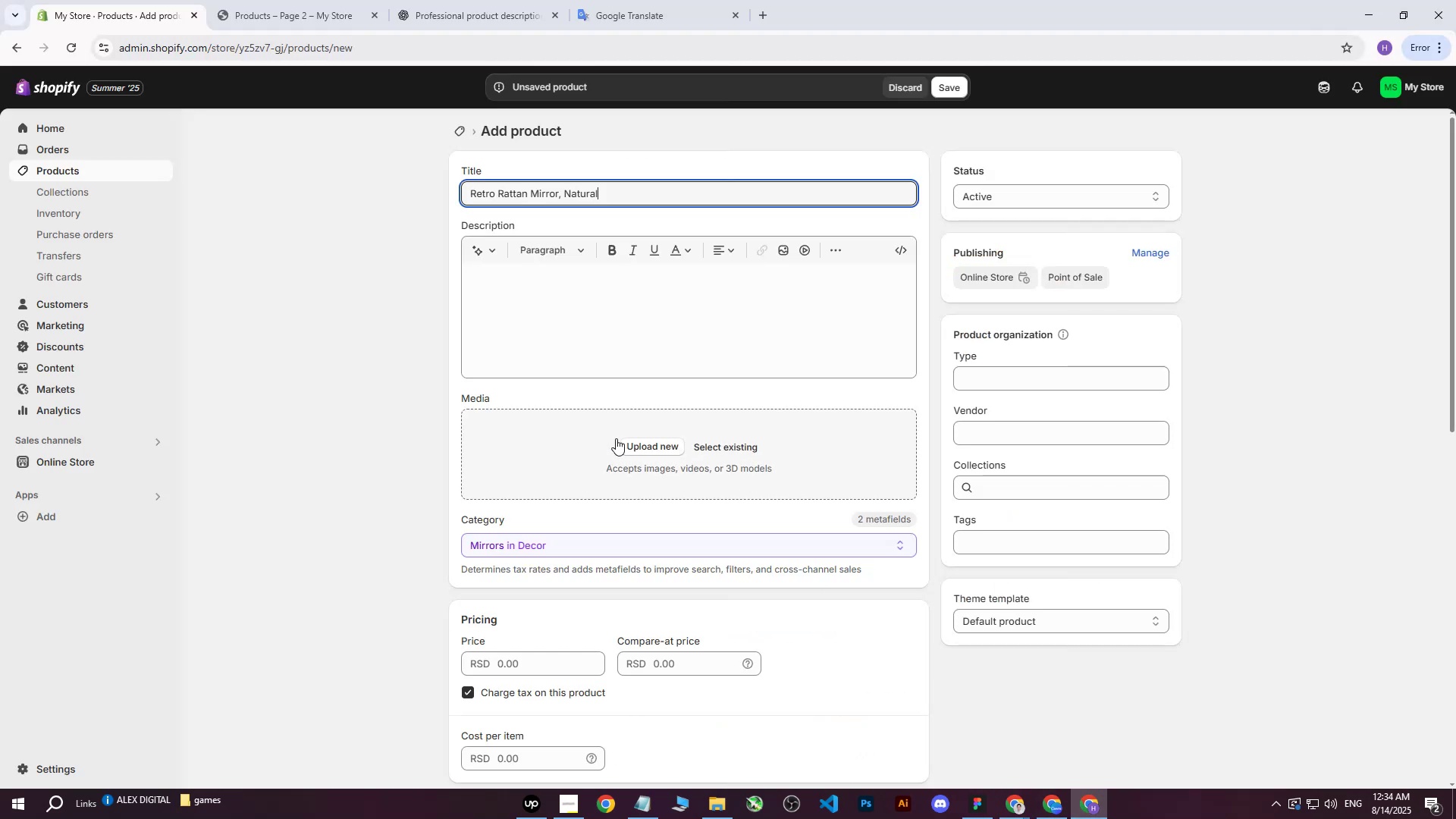 
left_click([1056, 795])
 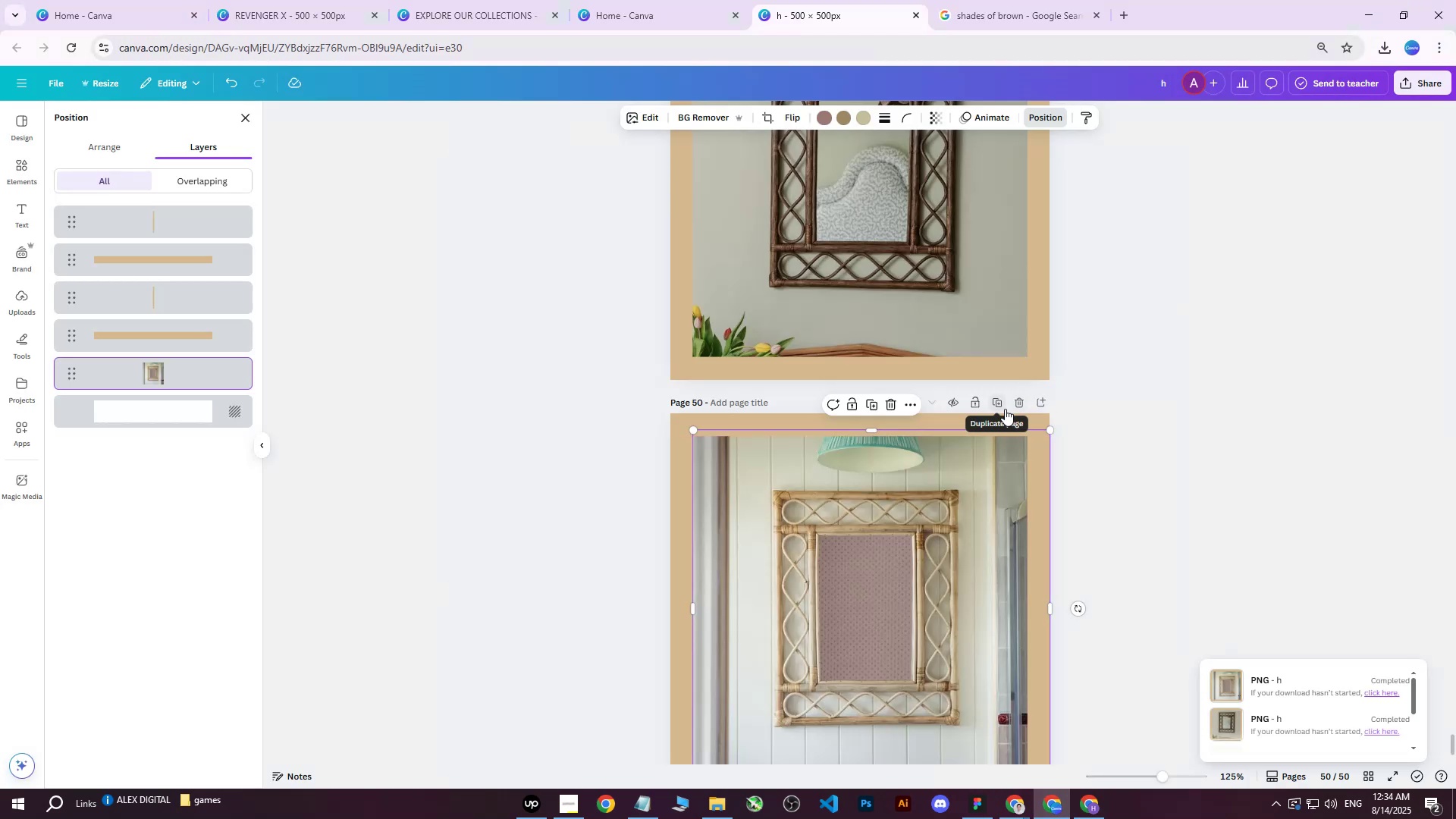 
left_click([999, 402])
 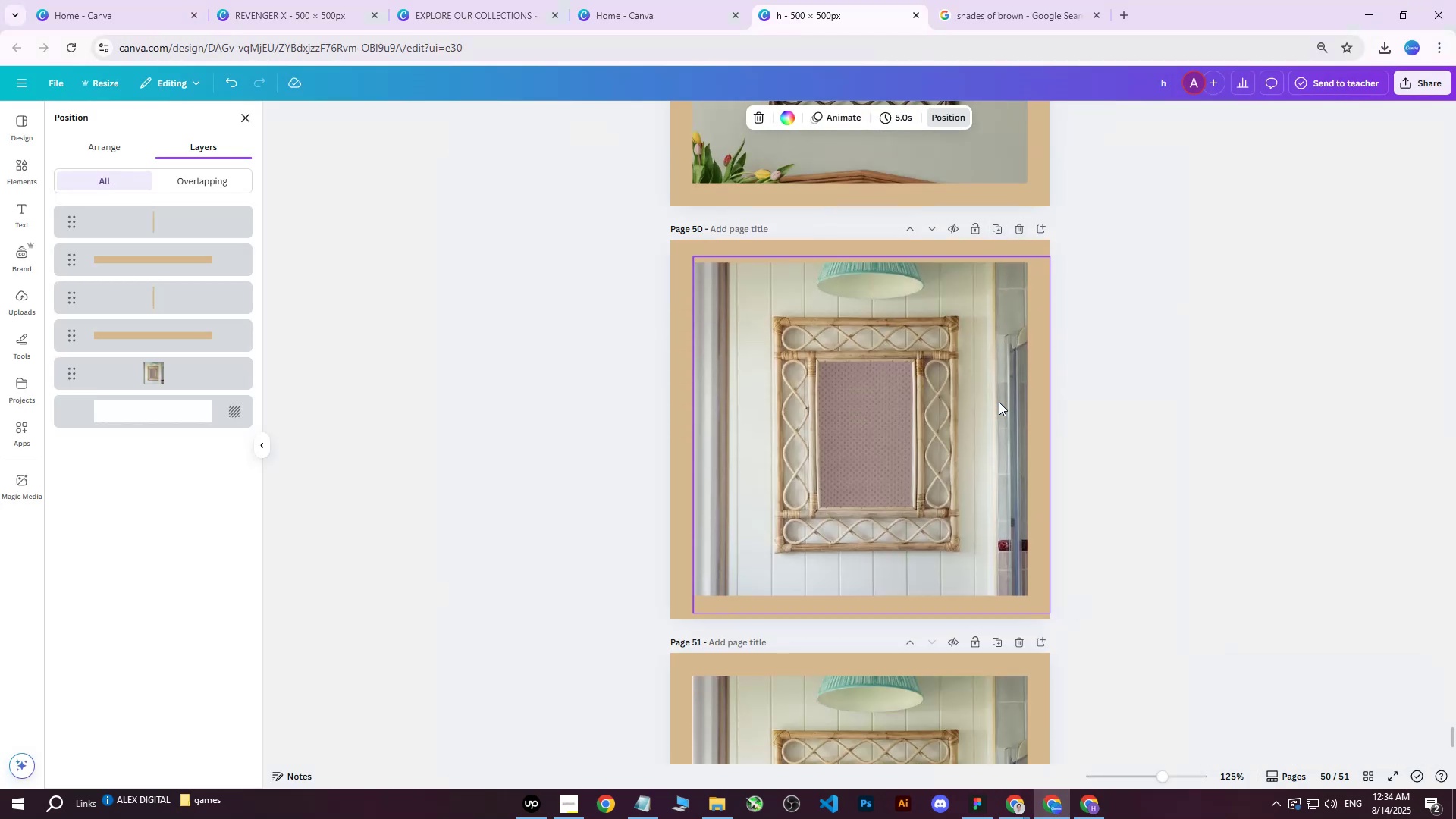 
scroll: coordinate [999, 402], scroll_direction: down, amount: 2.0
 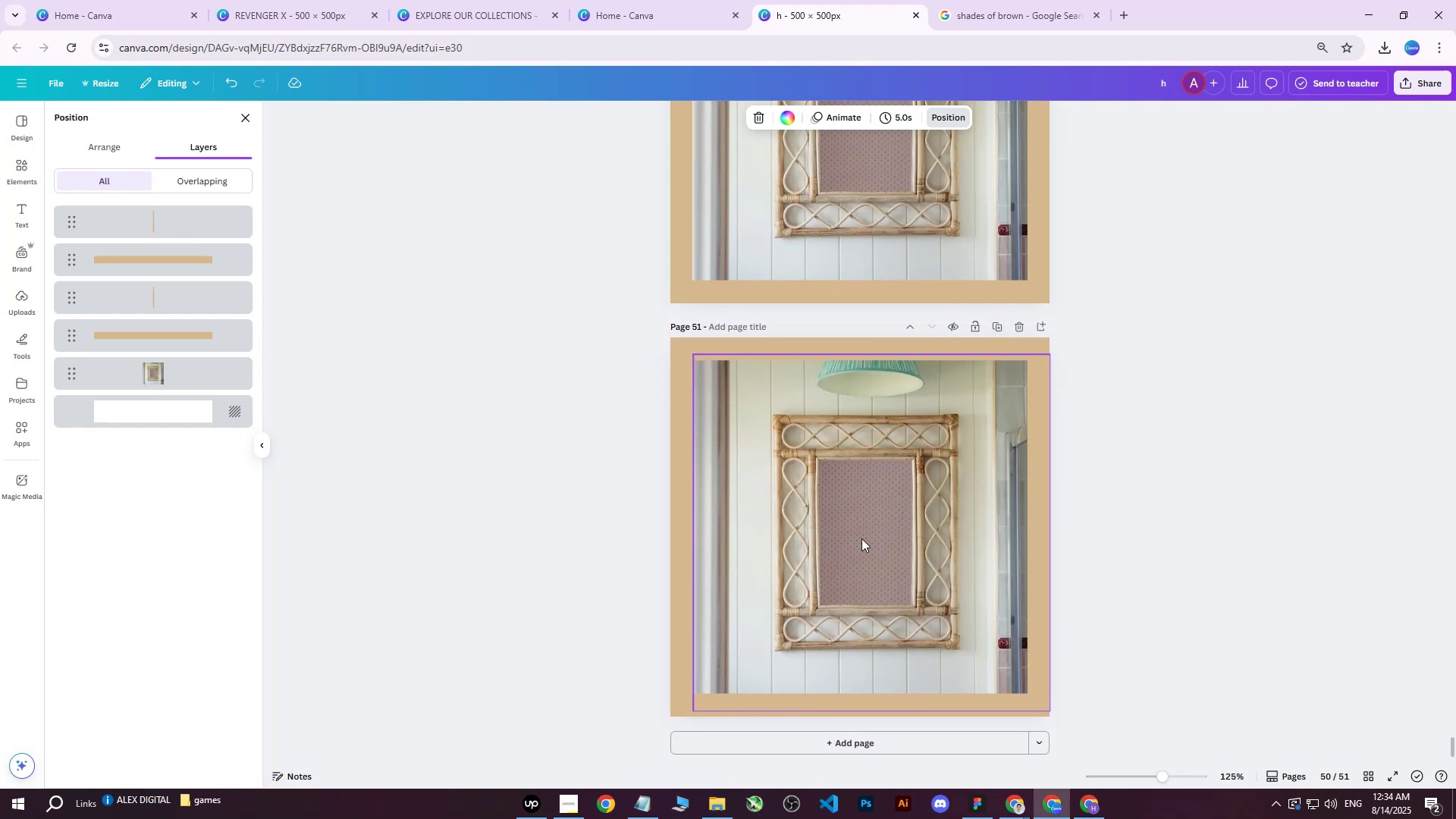 
left_click([861, 538])
 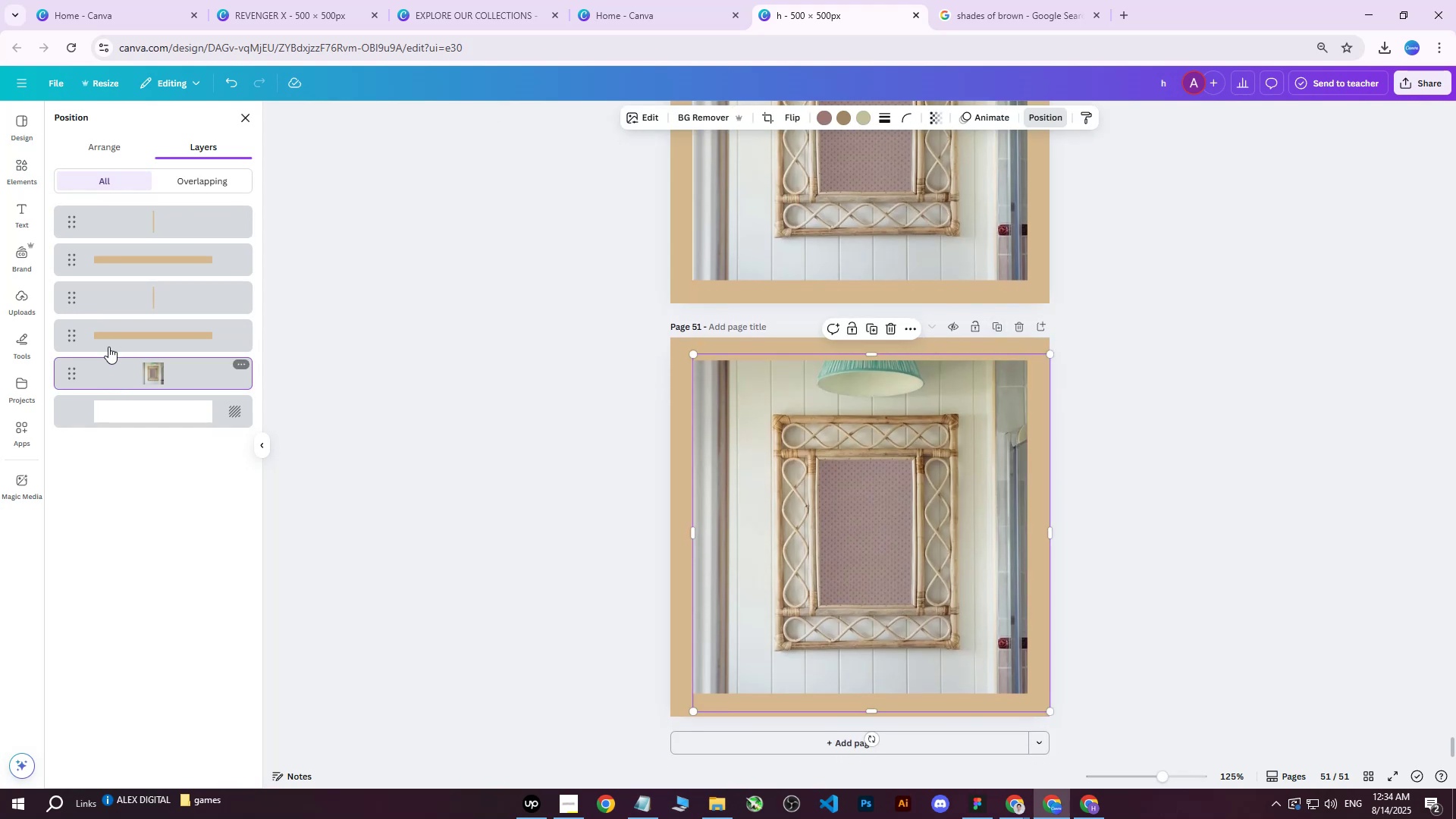 
key(Delete)
 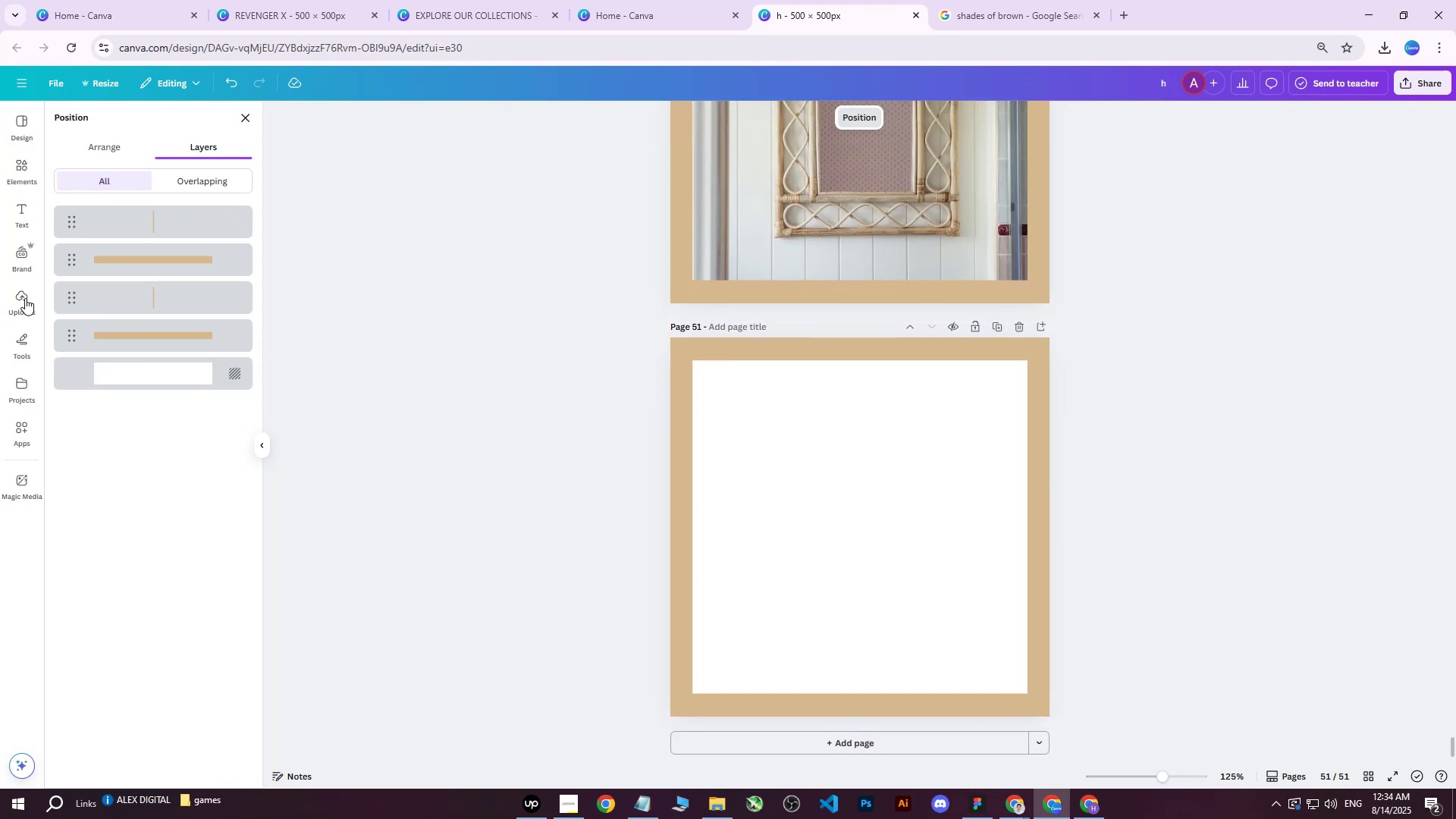 
left_click([26, 296])
 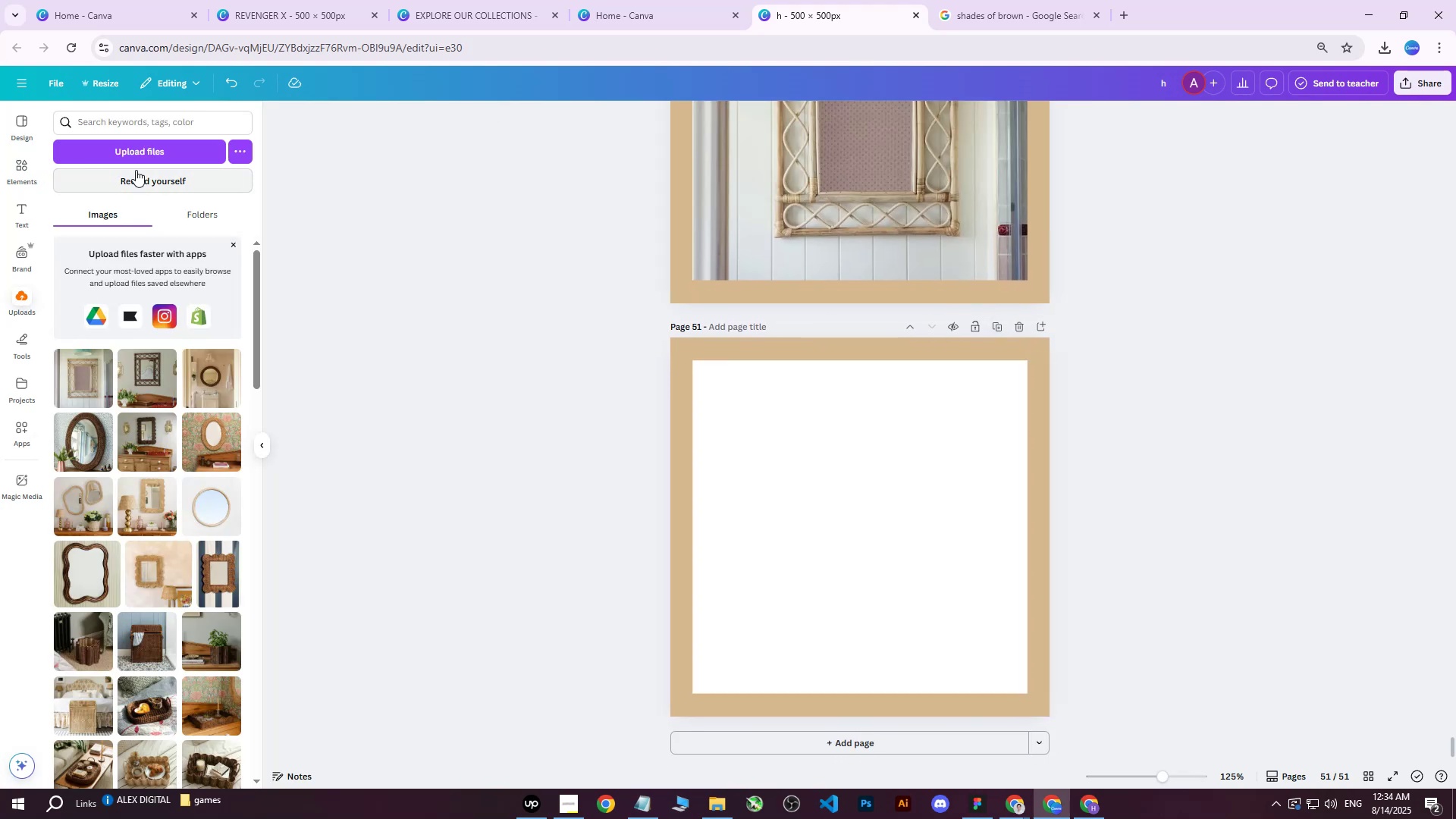 
left_click([141, 160])
 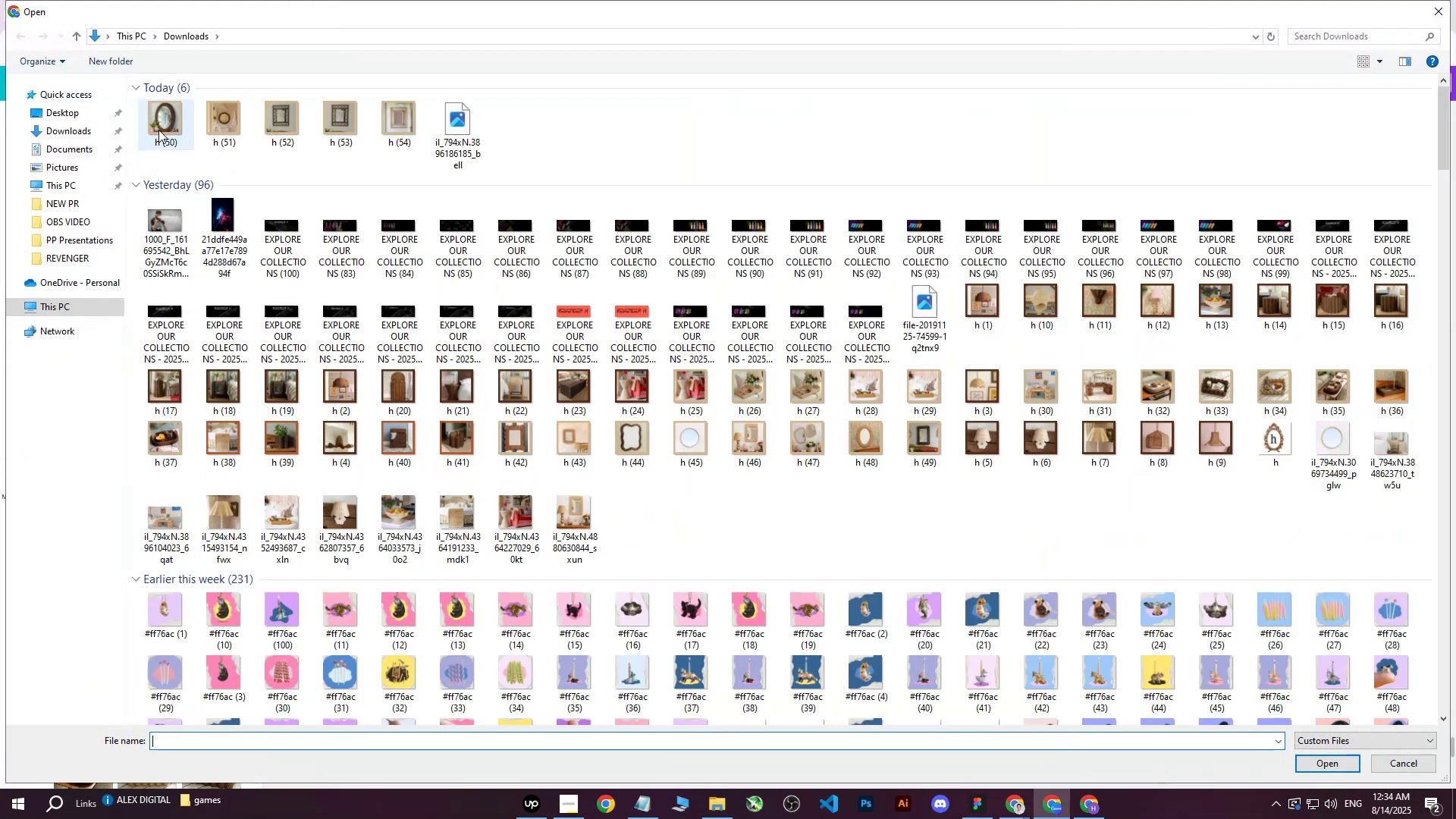 
left_click([163, 127])
 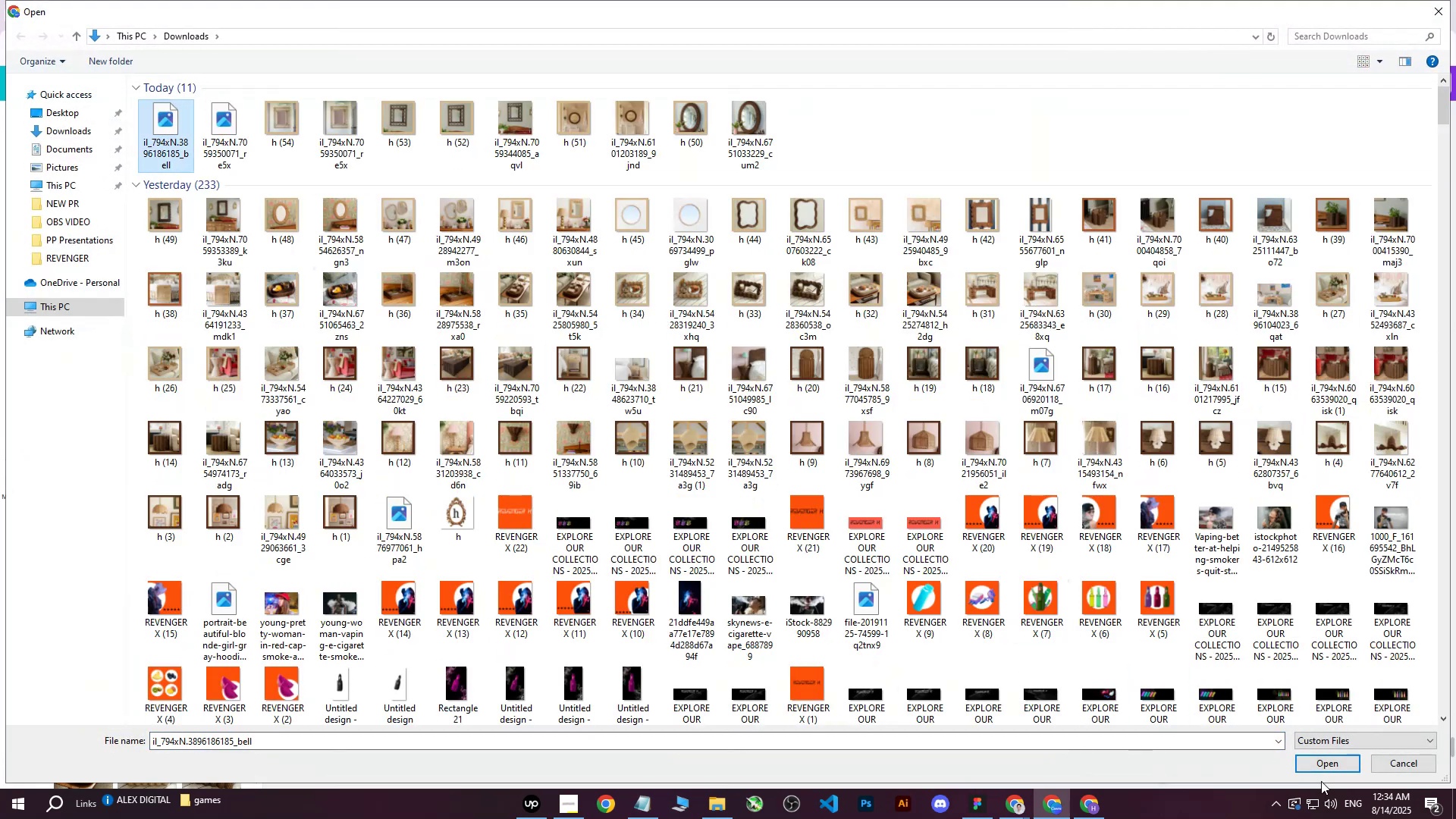 
left_click([1326, 767])
 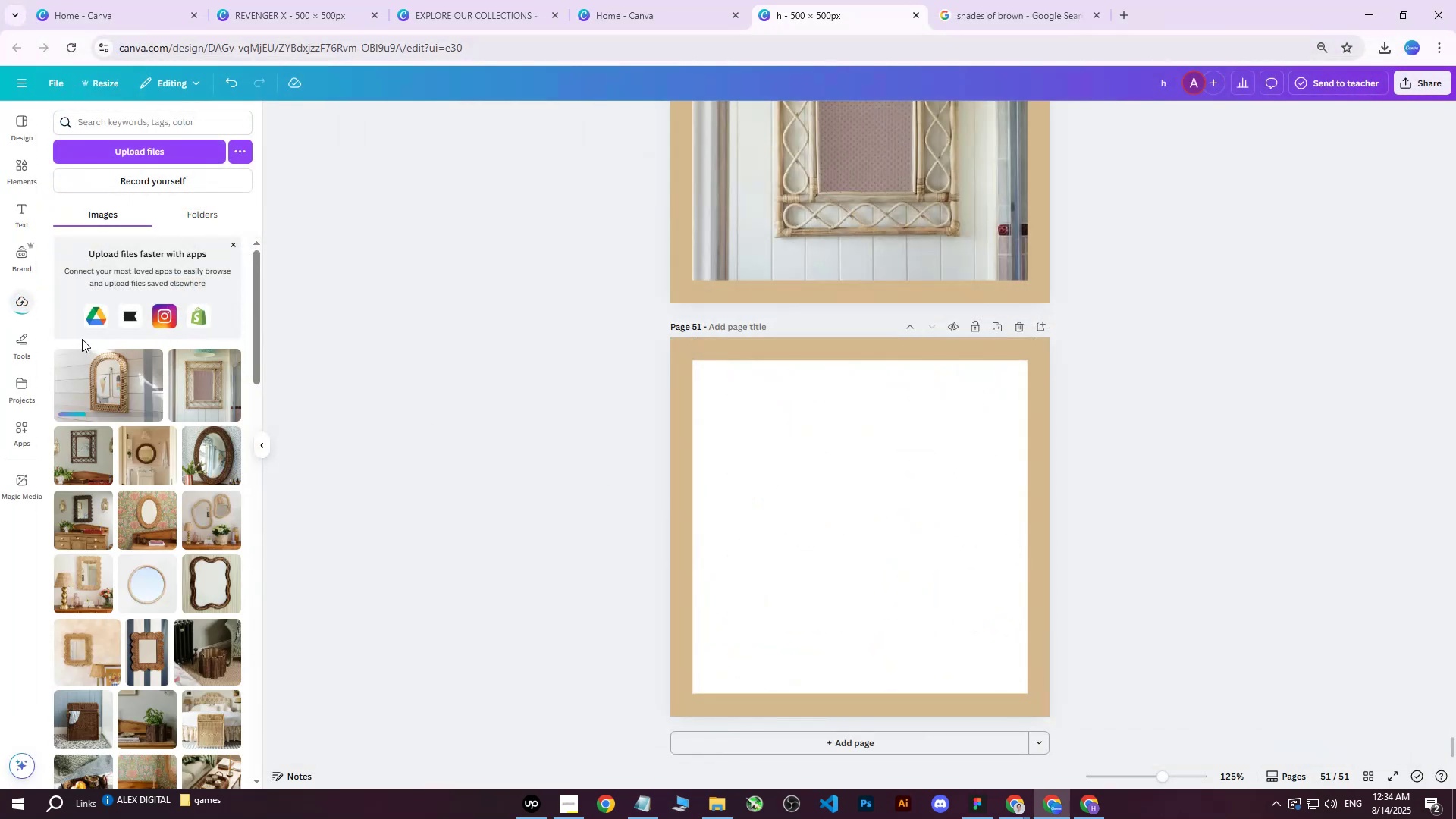 
left_click([92, 369])
 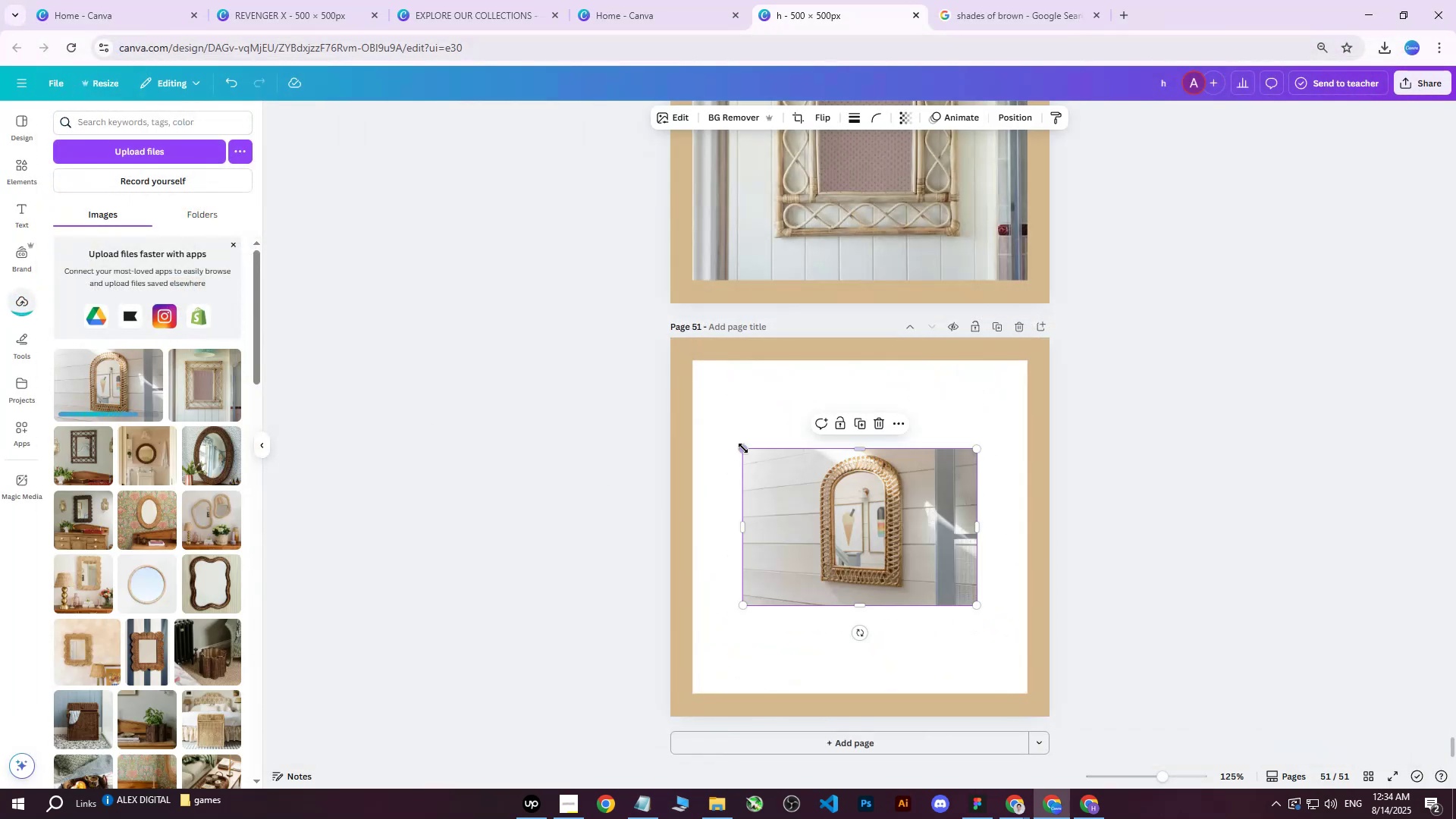 
left_click_drag(start_coordinate=[743, 452], to_coordinate=[609, 360])
 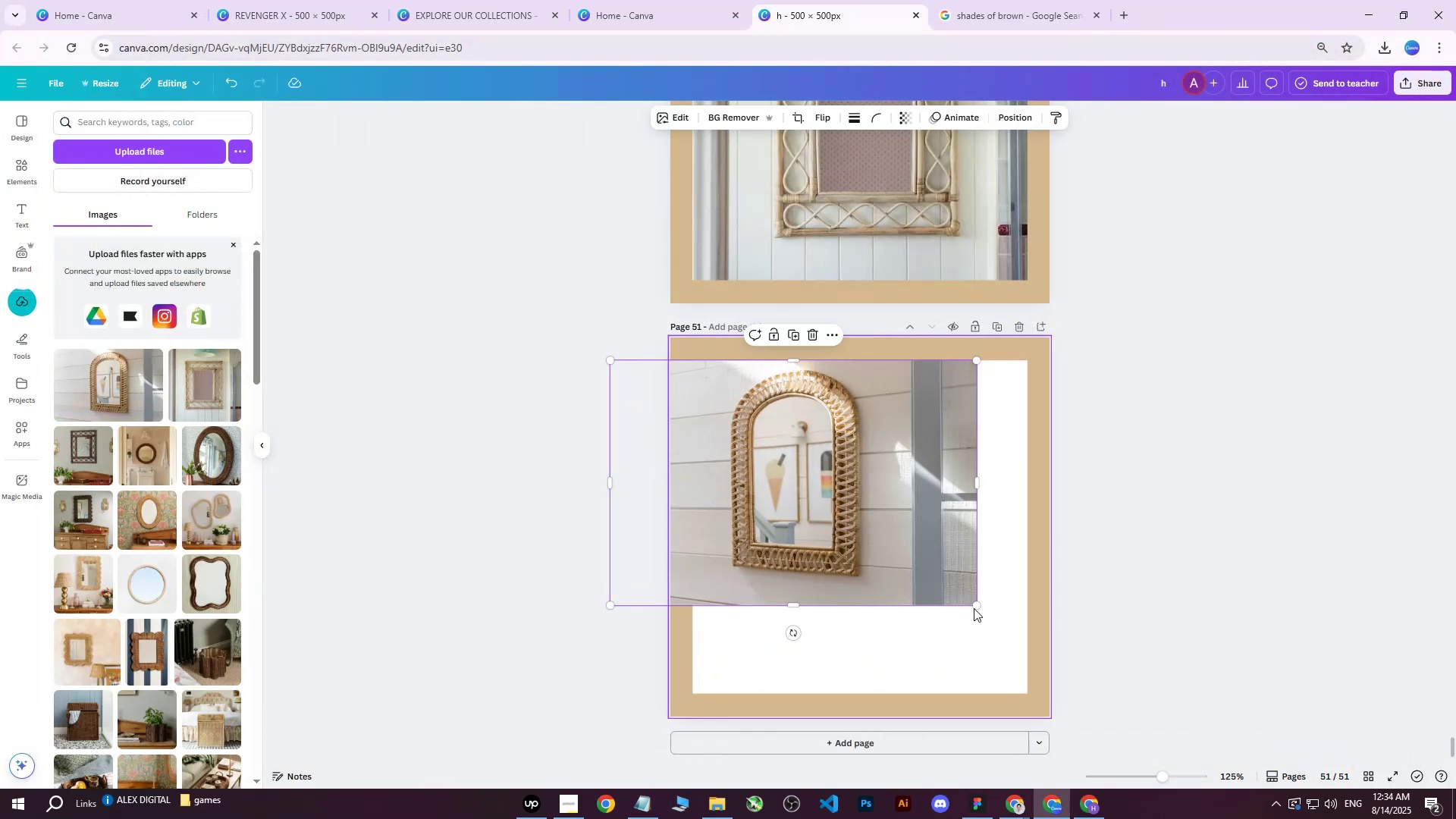 
left_click_drag(start_coordinate=[974, 606], to_coordinate=[1150, 702])
 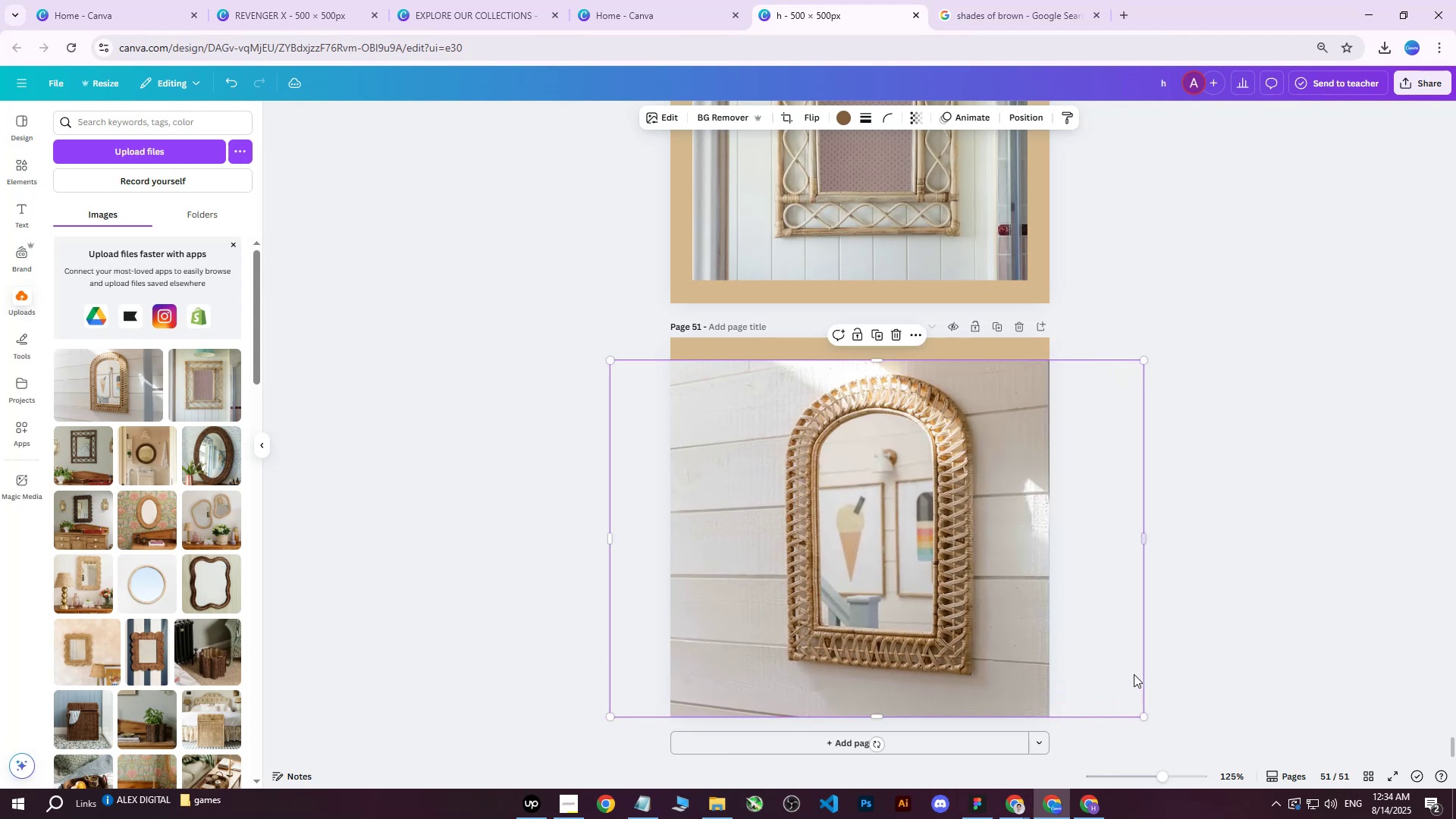 
left_click_drag(start_coordinate=[1124, 670], to_coordinate=[1097, 667])
 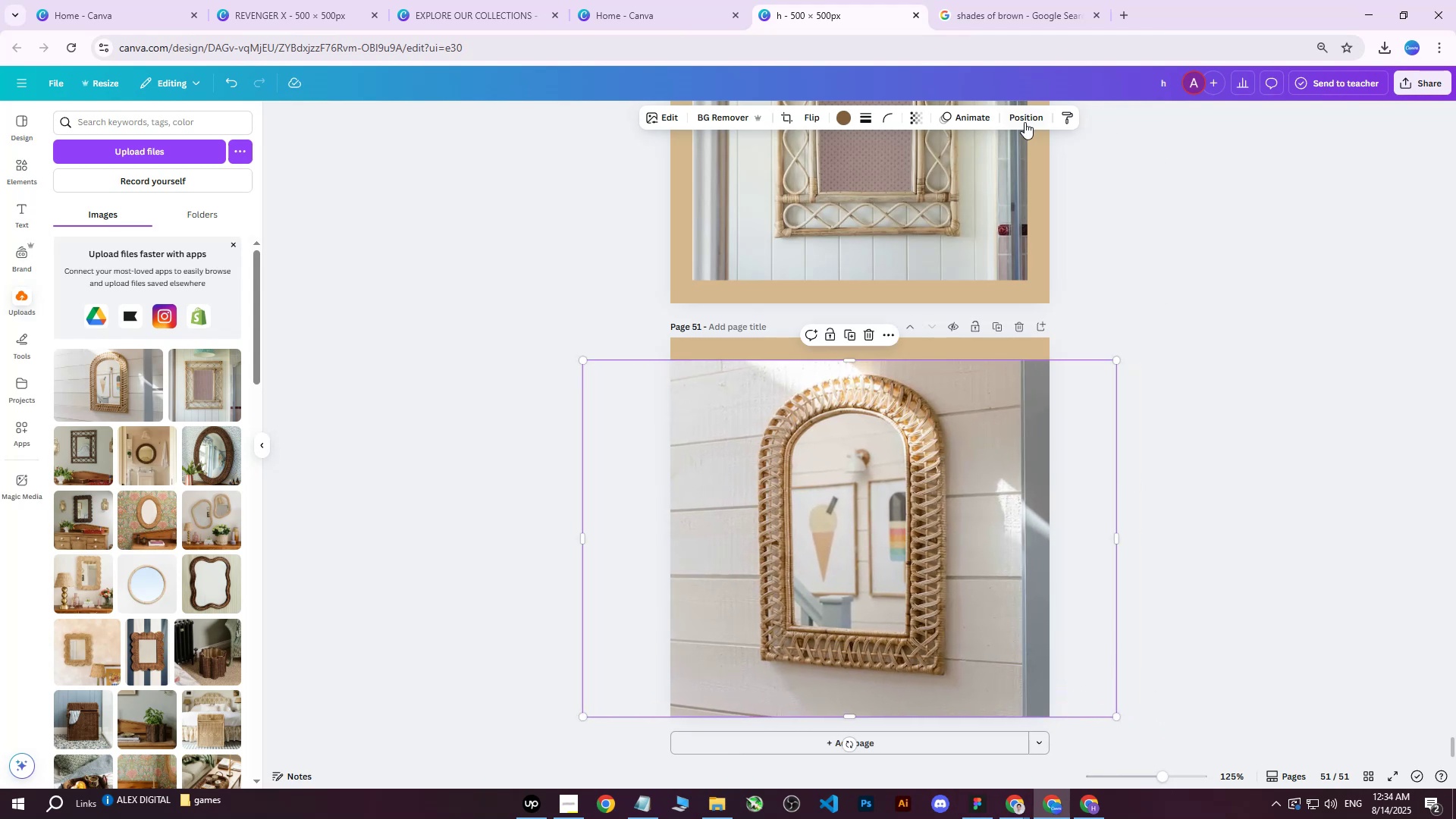 
left_click([1020, 121])
 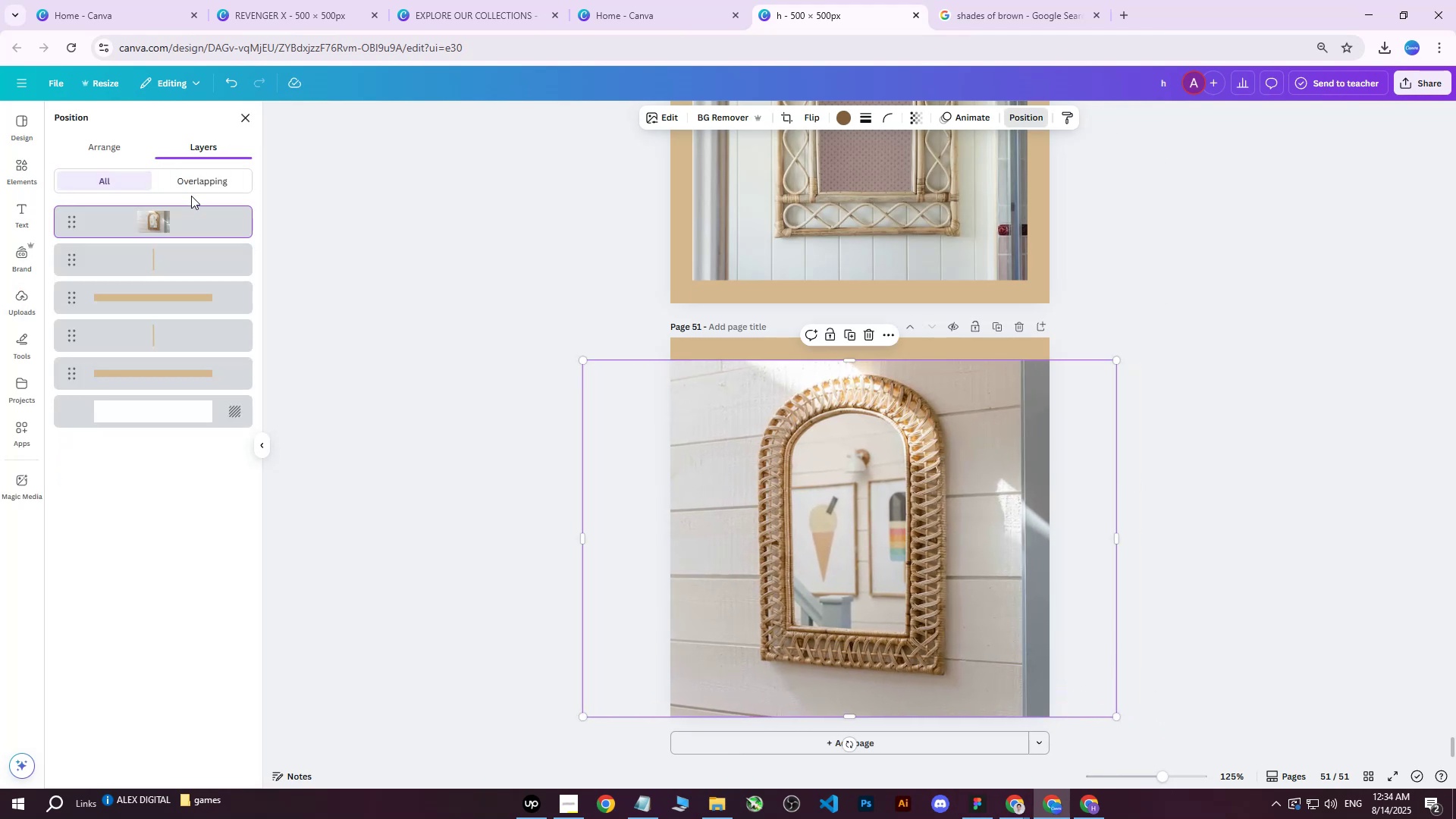 
left_click_drag(start_coordinate=[167, 212], to_coordinate=[162, 366])
 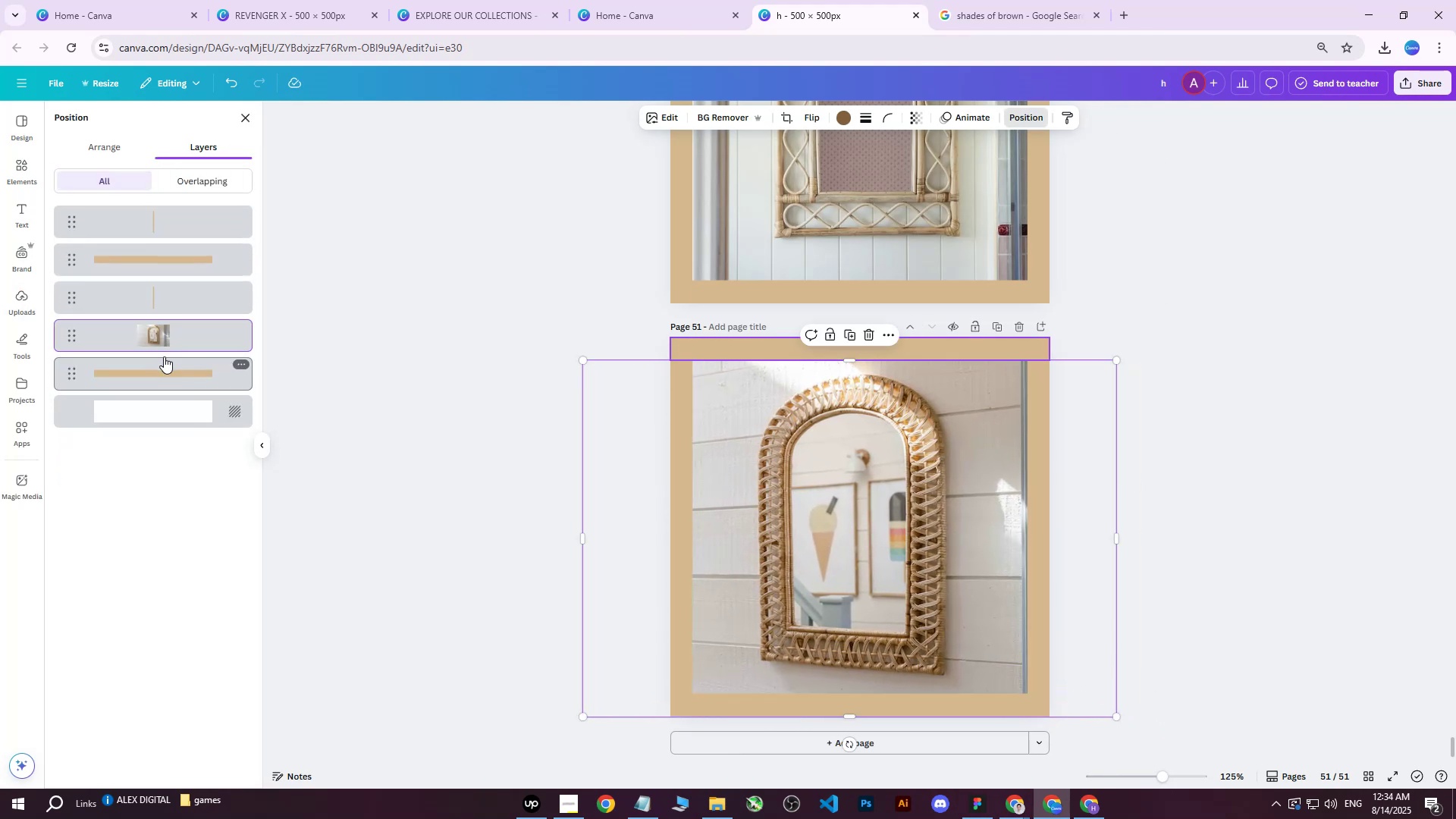 
left_click_drag(start_coordinate=[154, 331], to_coordinate=[168, 378])
 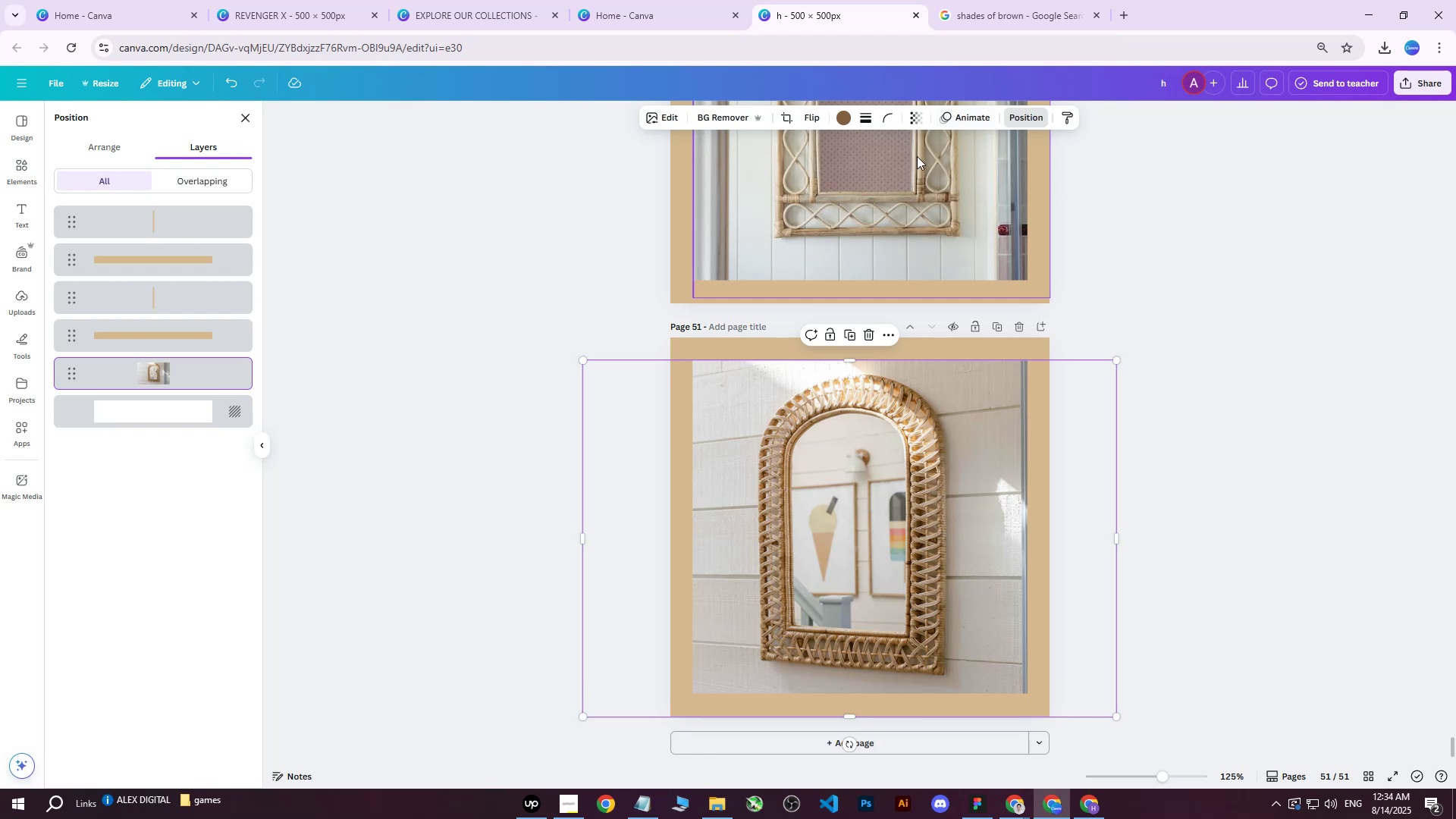 
left_click([1247, 330])
 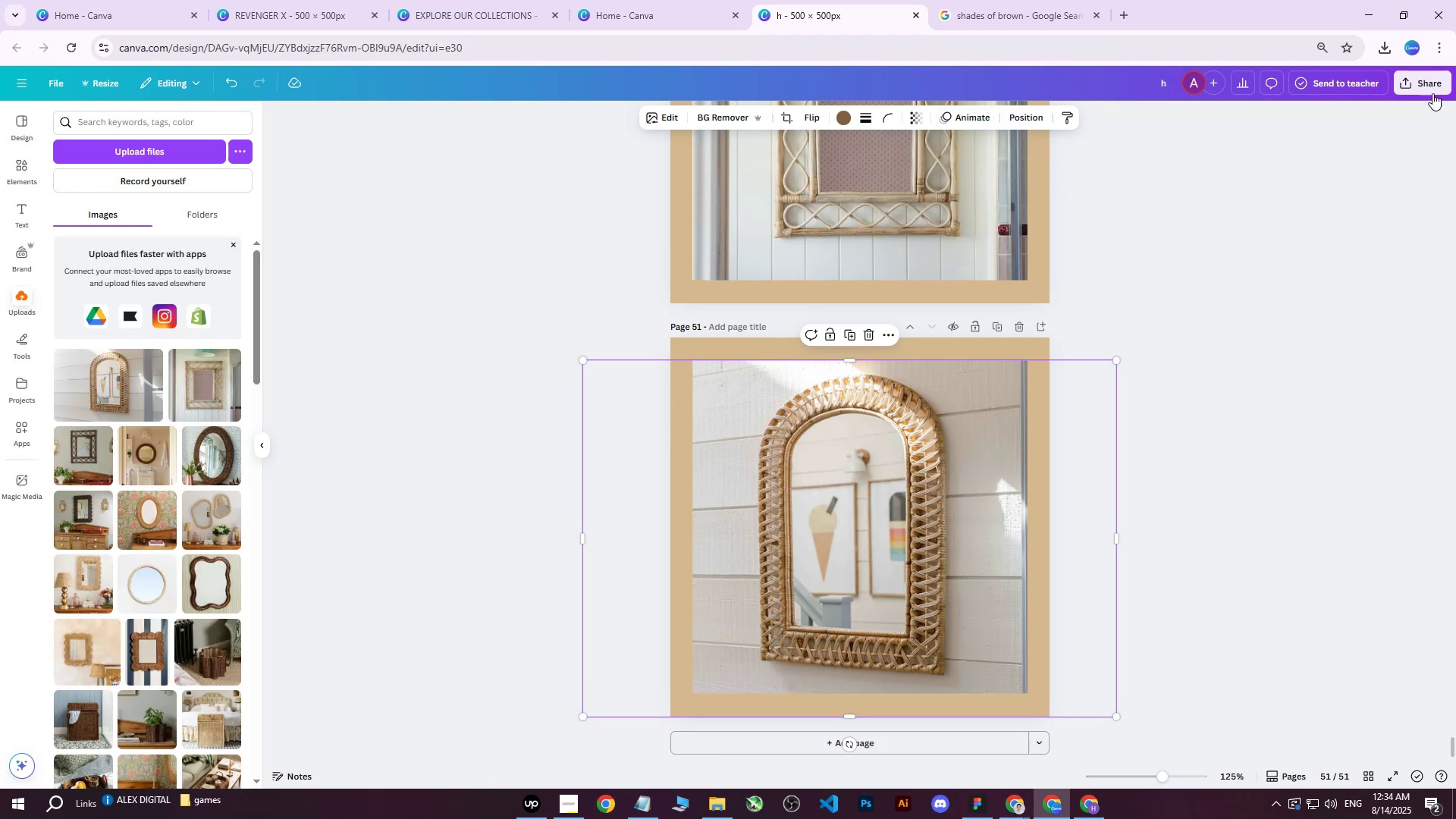 
left_click([1433, 89])
 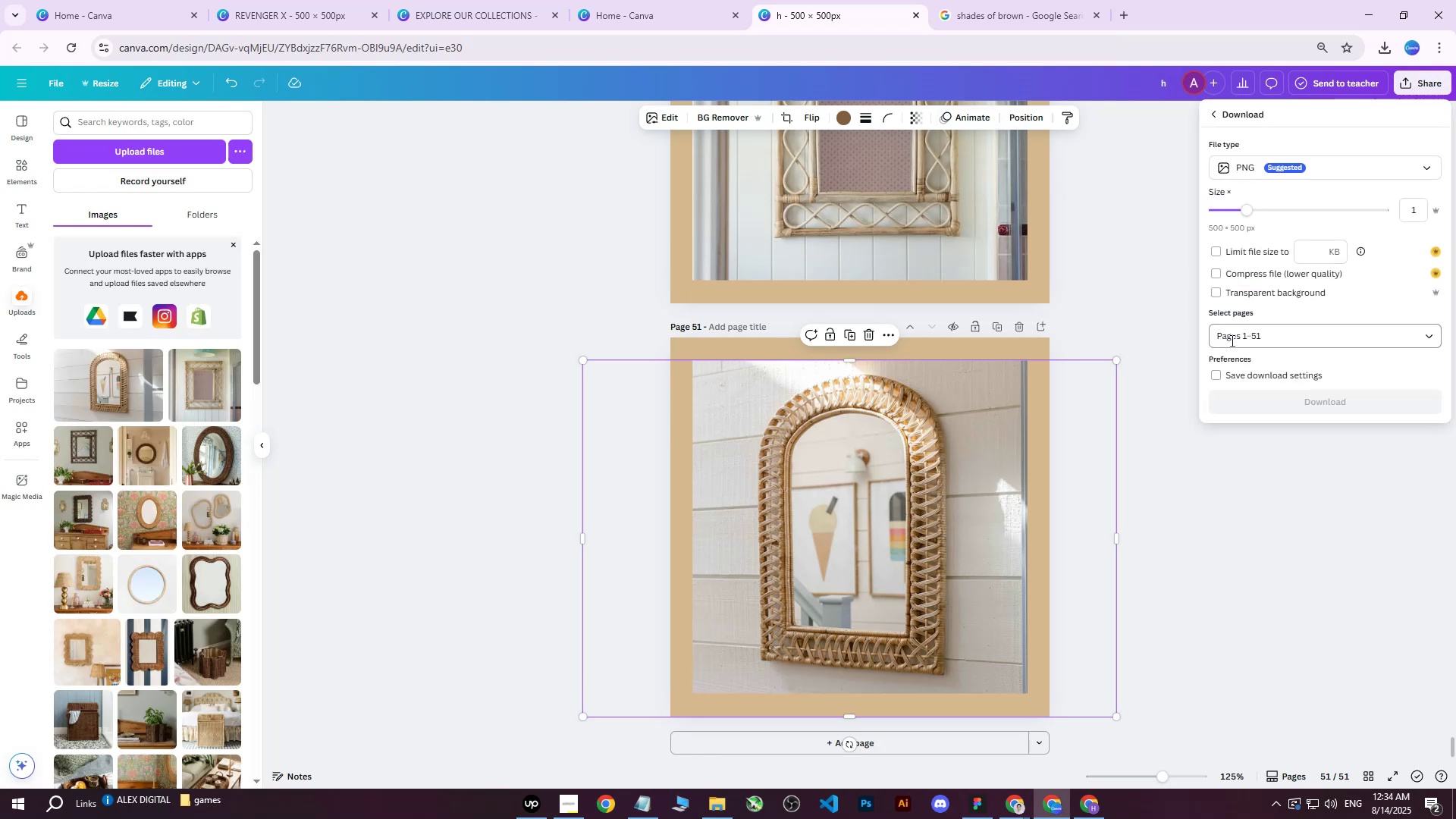 
double_click([1244, 333])
 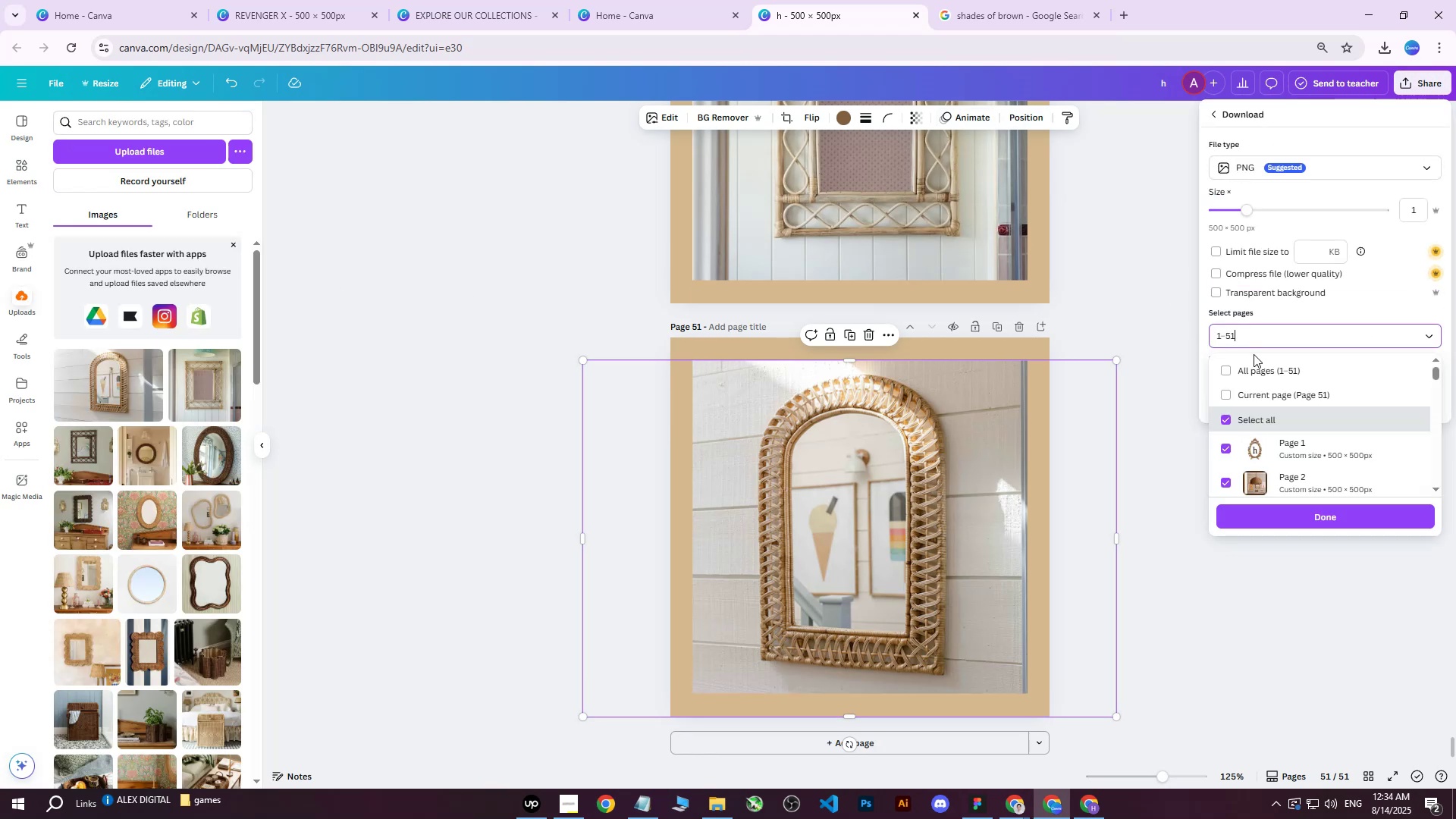 
triple_click([1254, 355])
 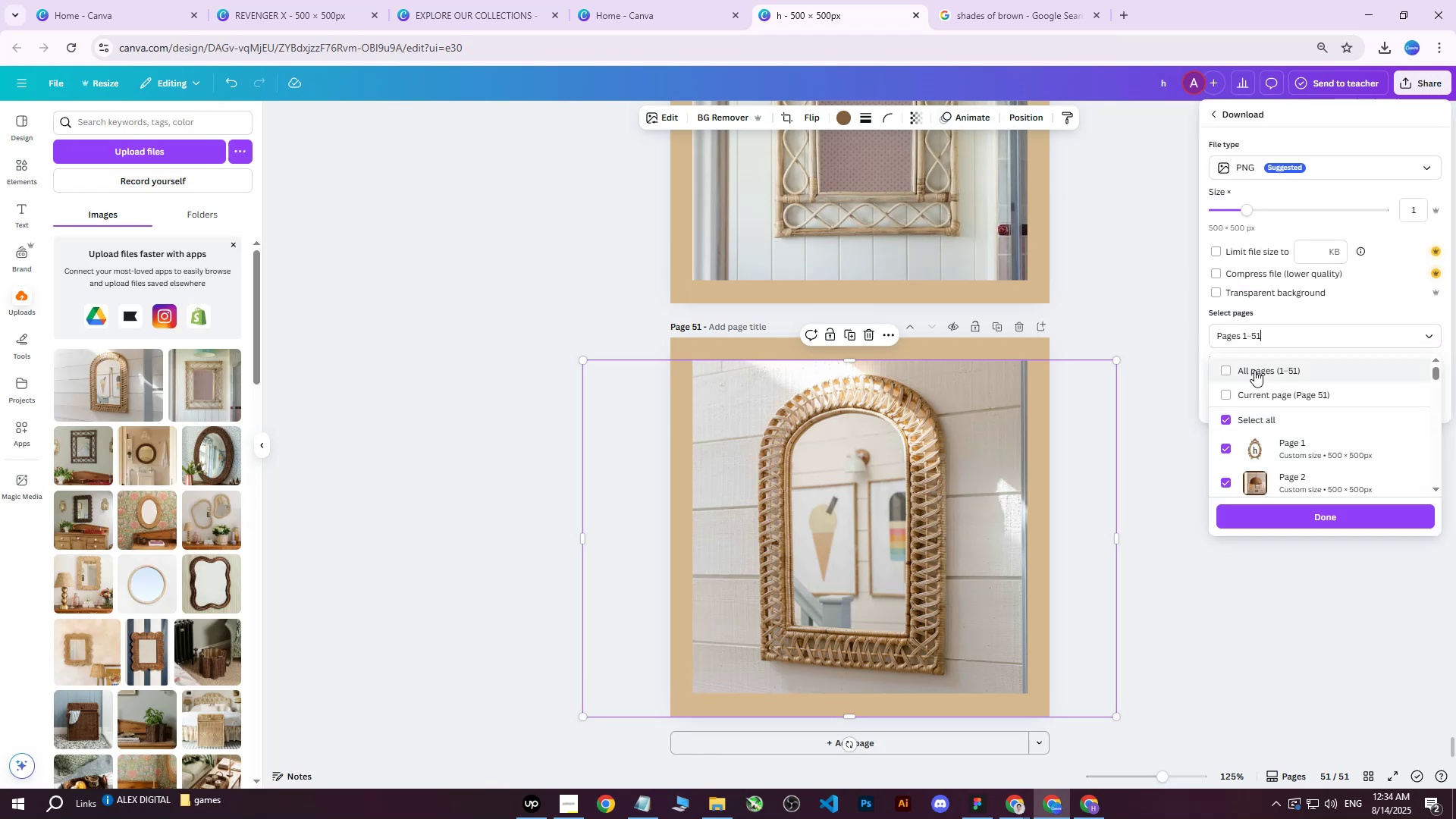 
triple_click([1254, 370])
 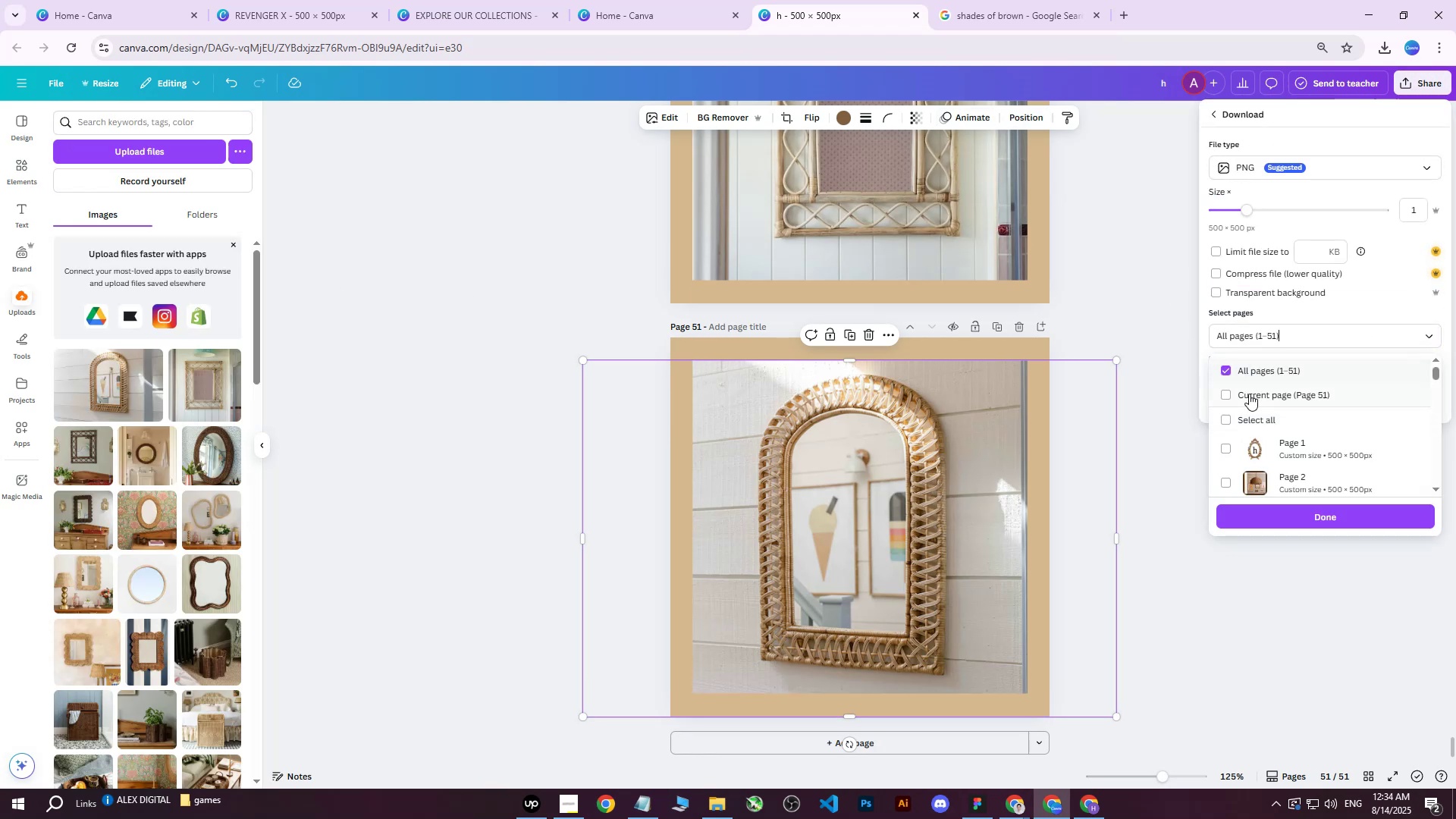 
triple_click([1249, 394])
 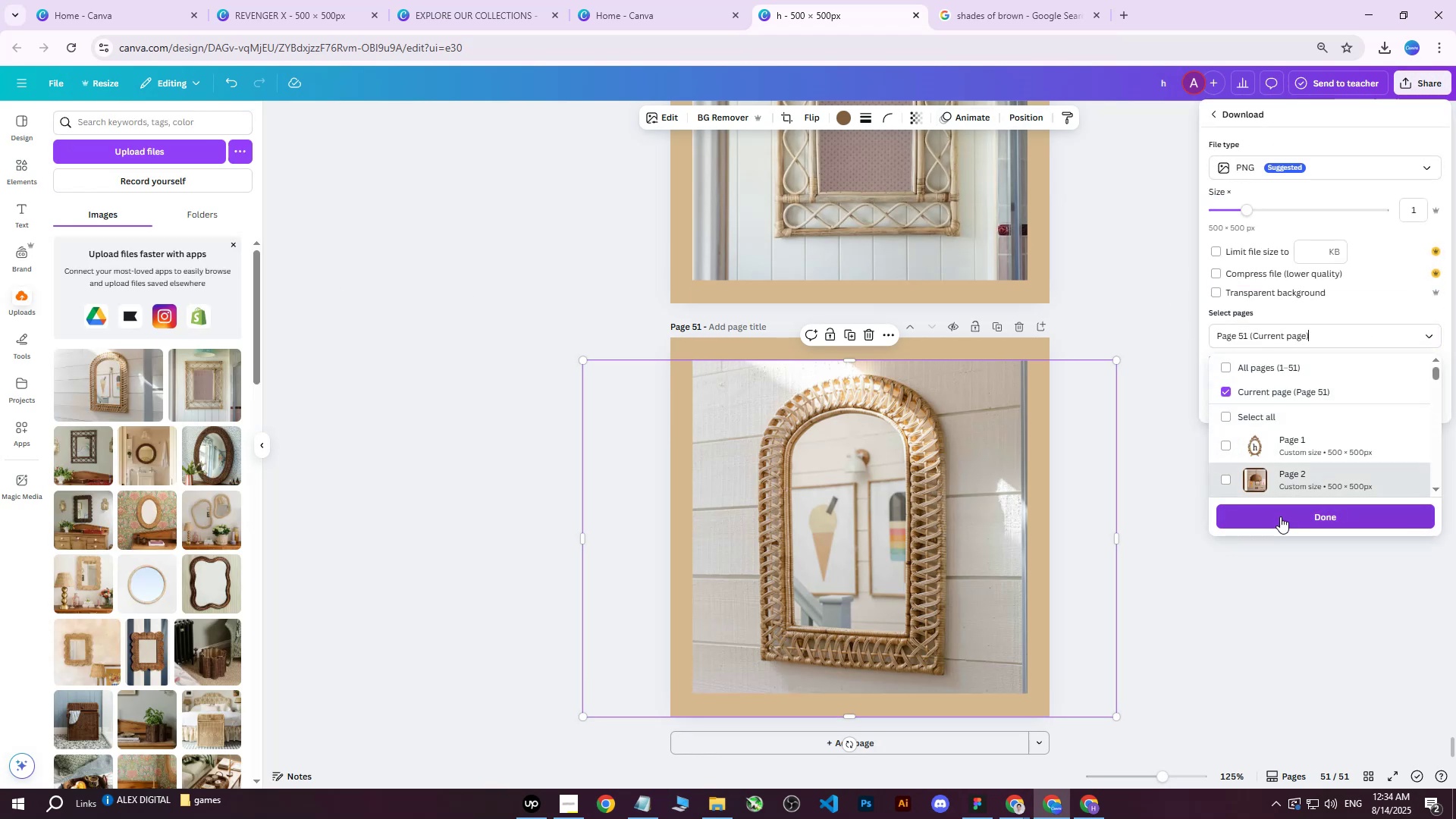 
scroll: coordinate [1298, 459], scroll_direction: down, amount: 31.0
 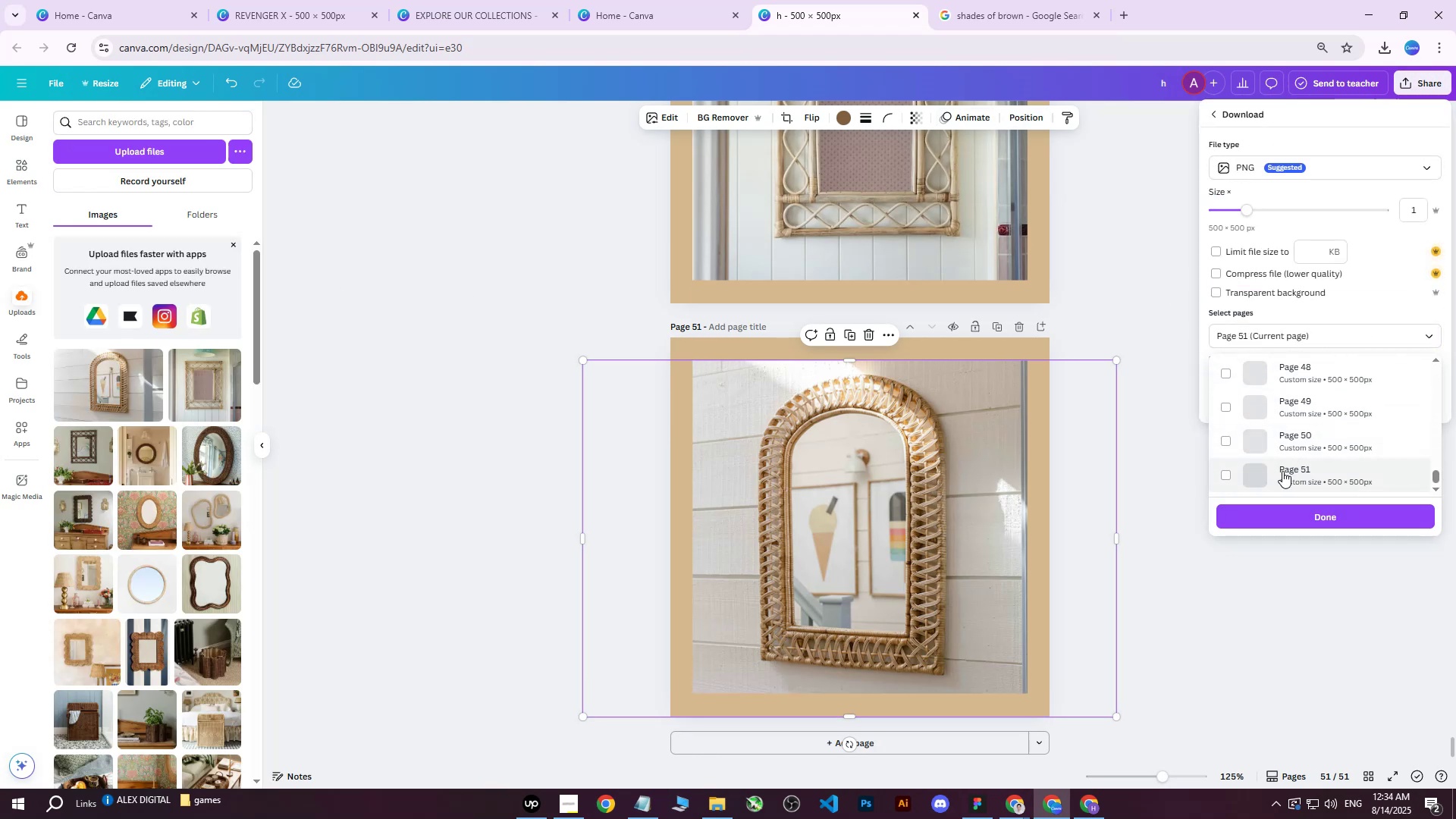 
left_click([1282, 471])
 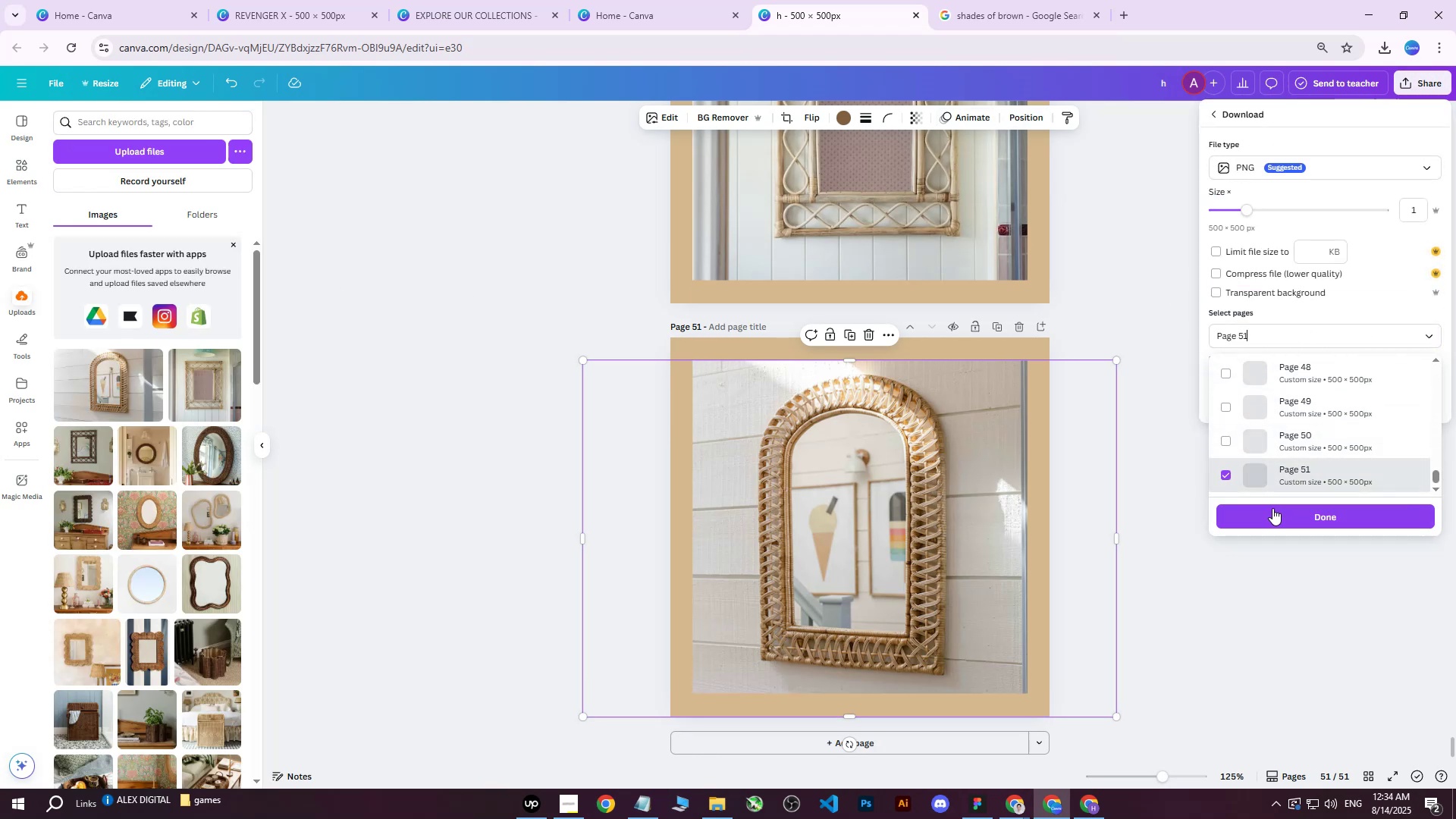 
left_click([1269, 511])
 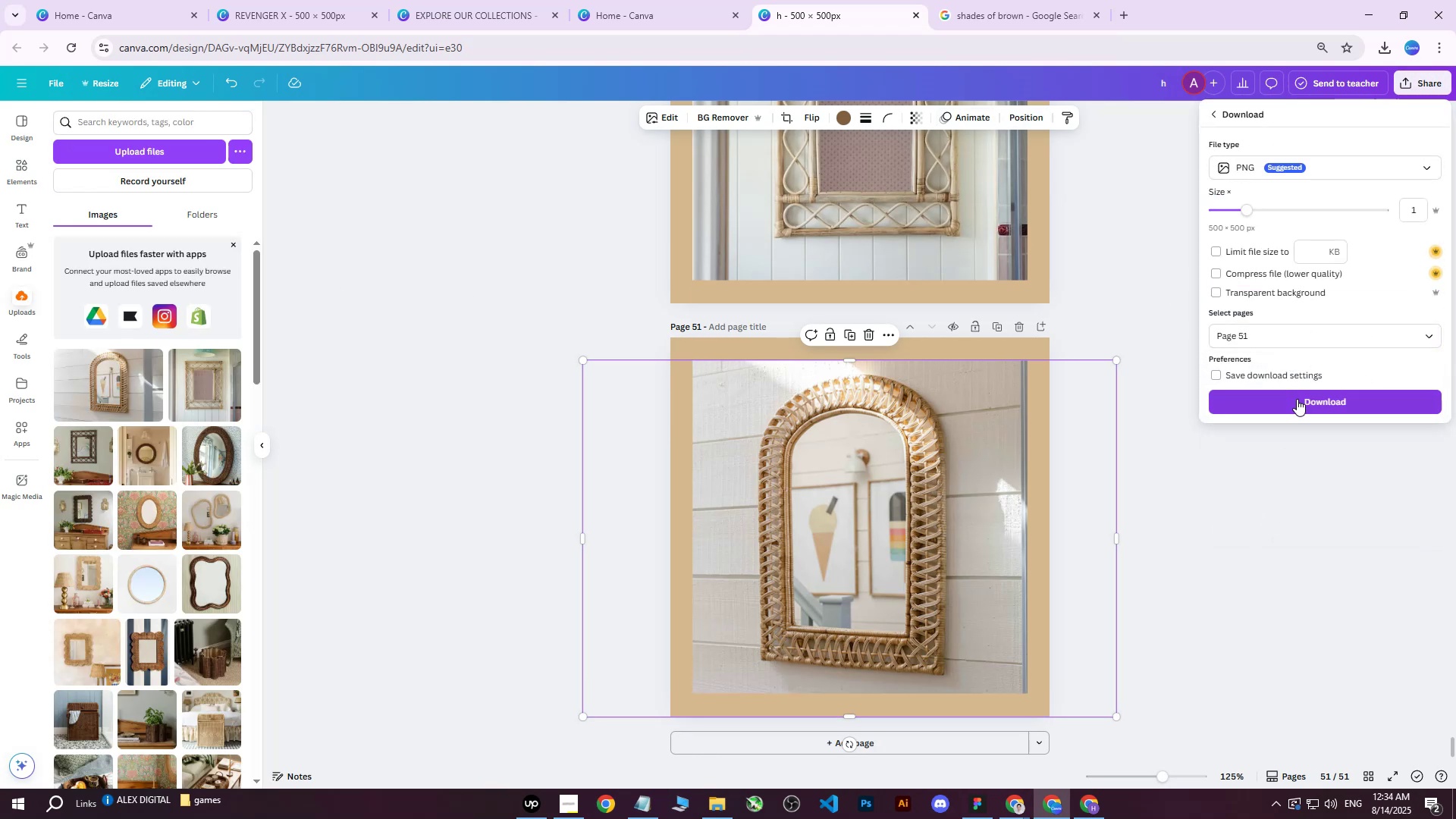 
left_click([1297, 400])
 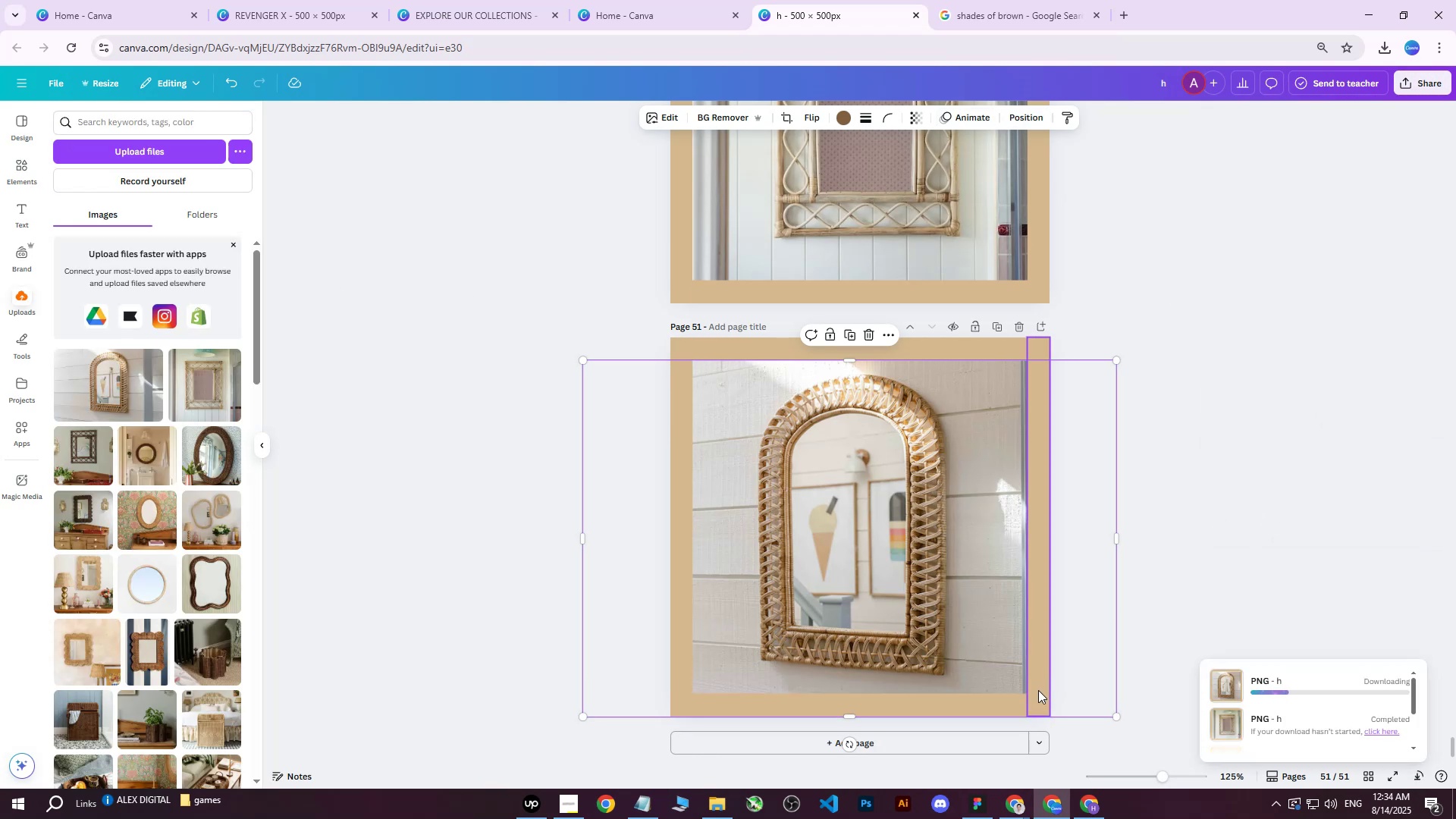 
left_click([1081, 808])
 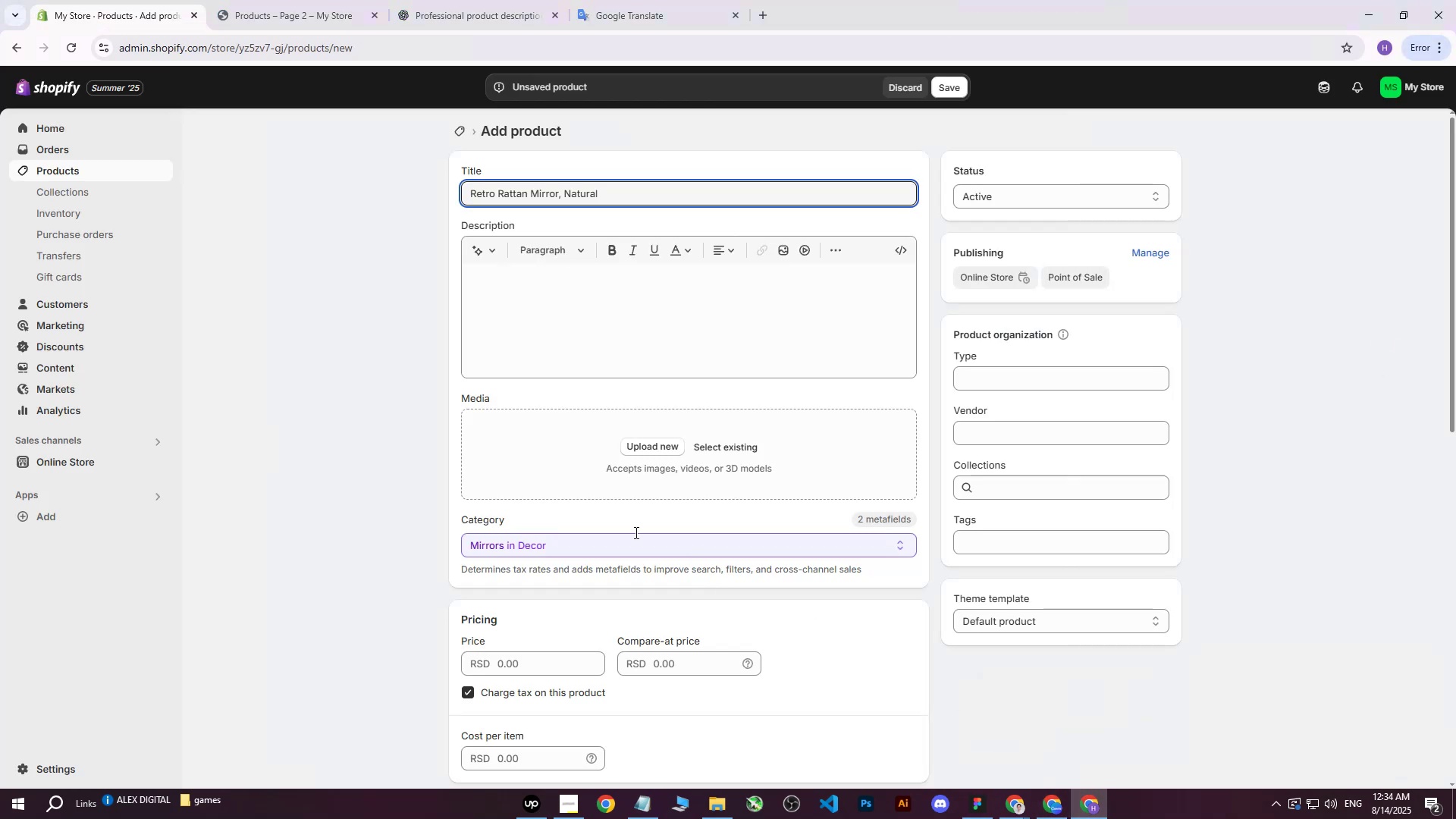 
left_click([361, 476])
 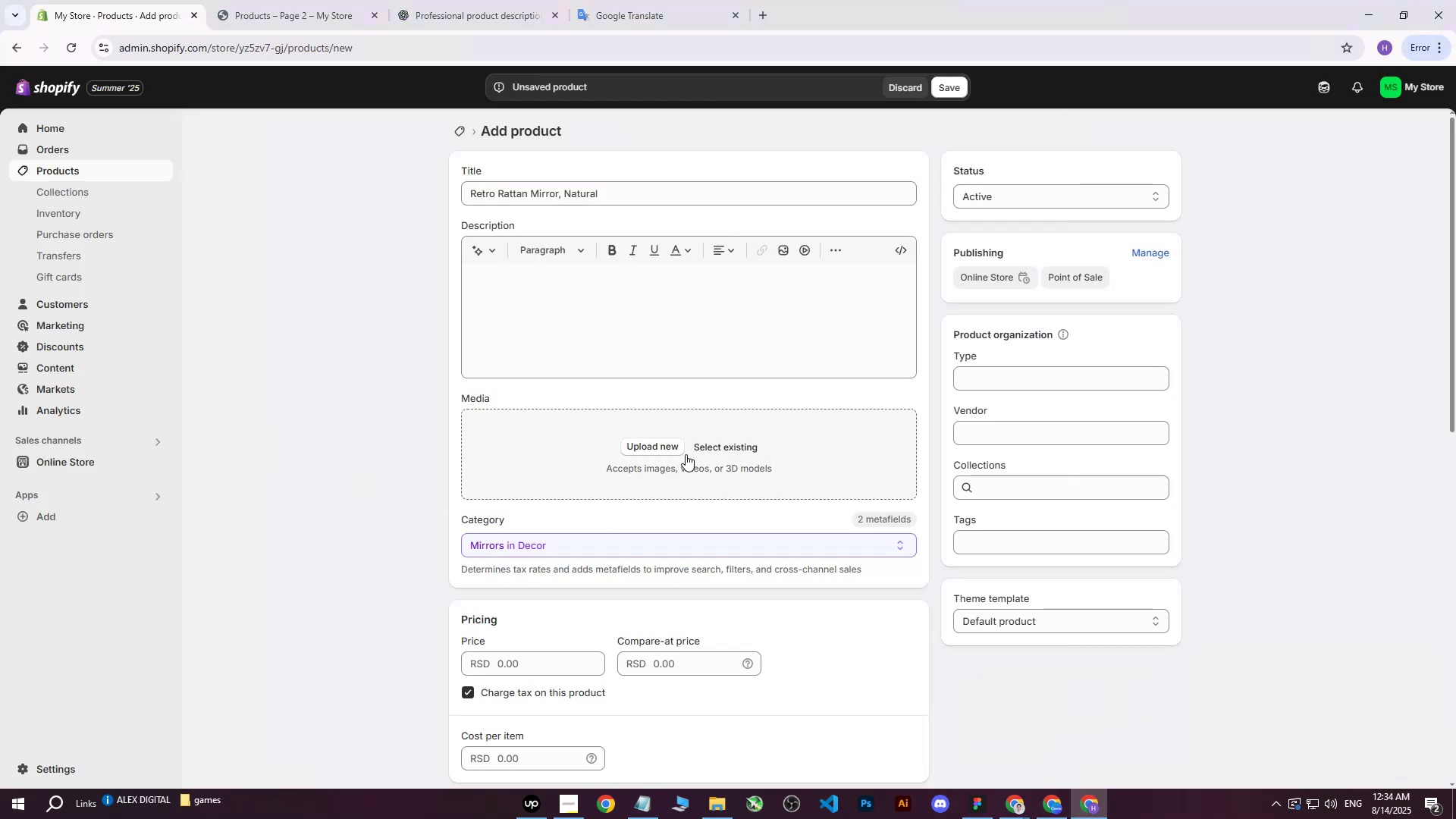 
left_click([649, 442])
 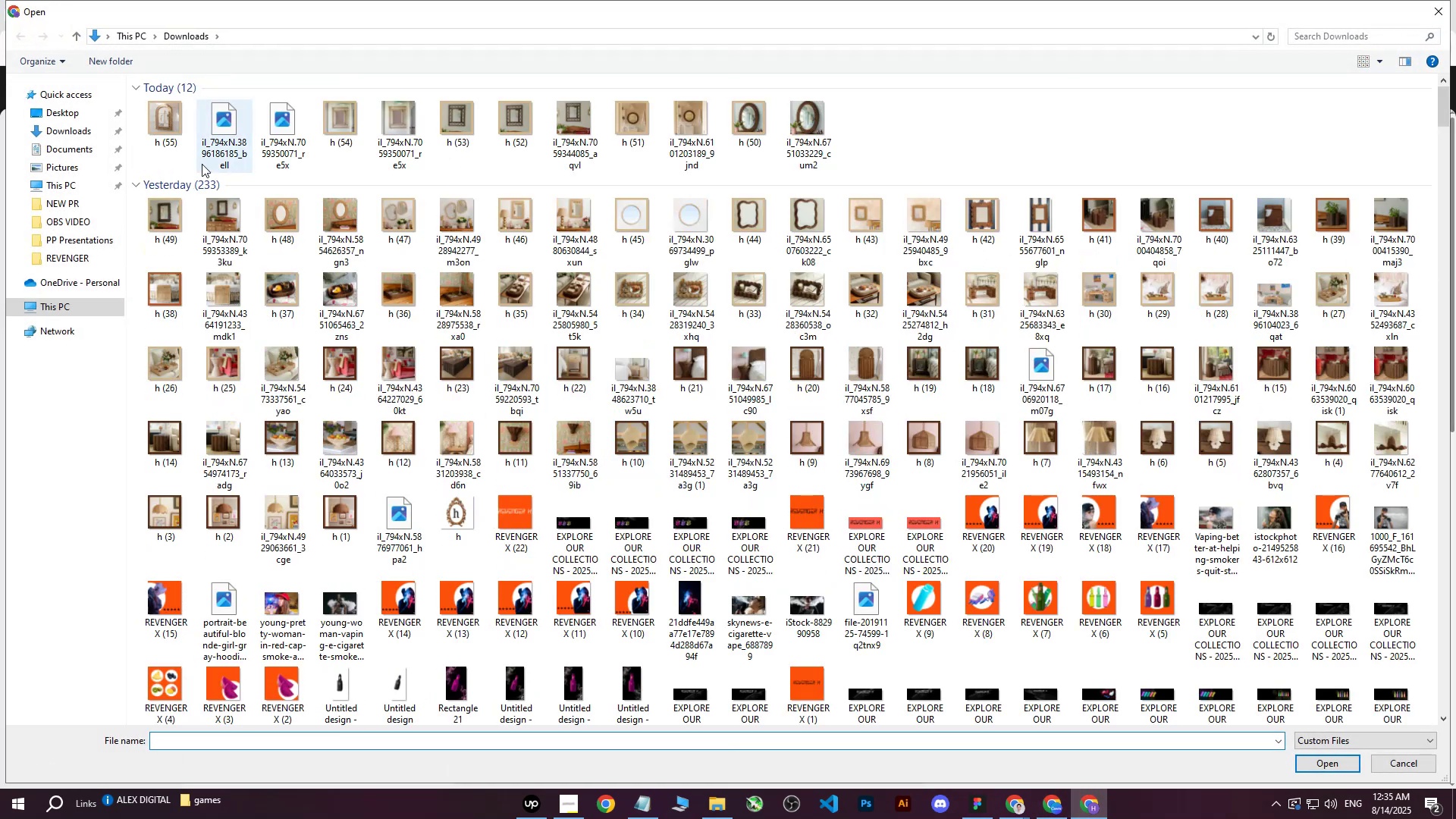 
left_click([171, 130])
 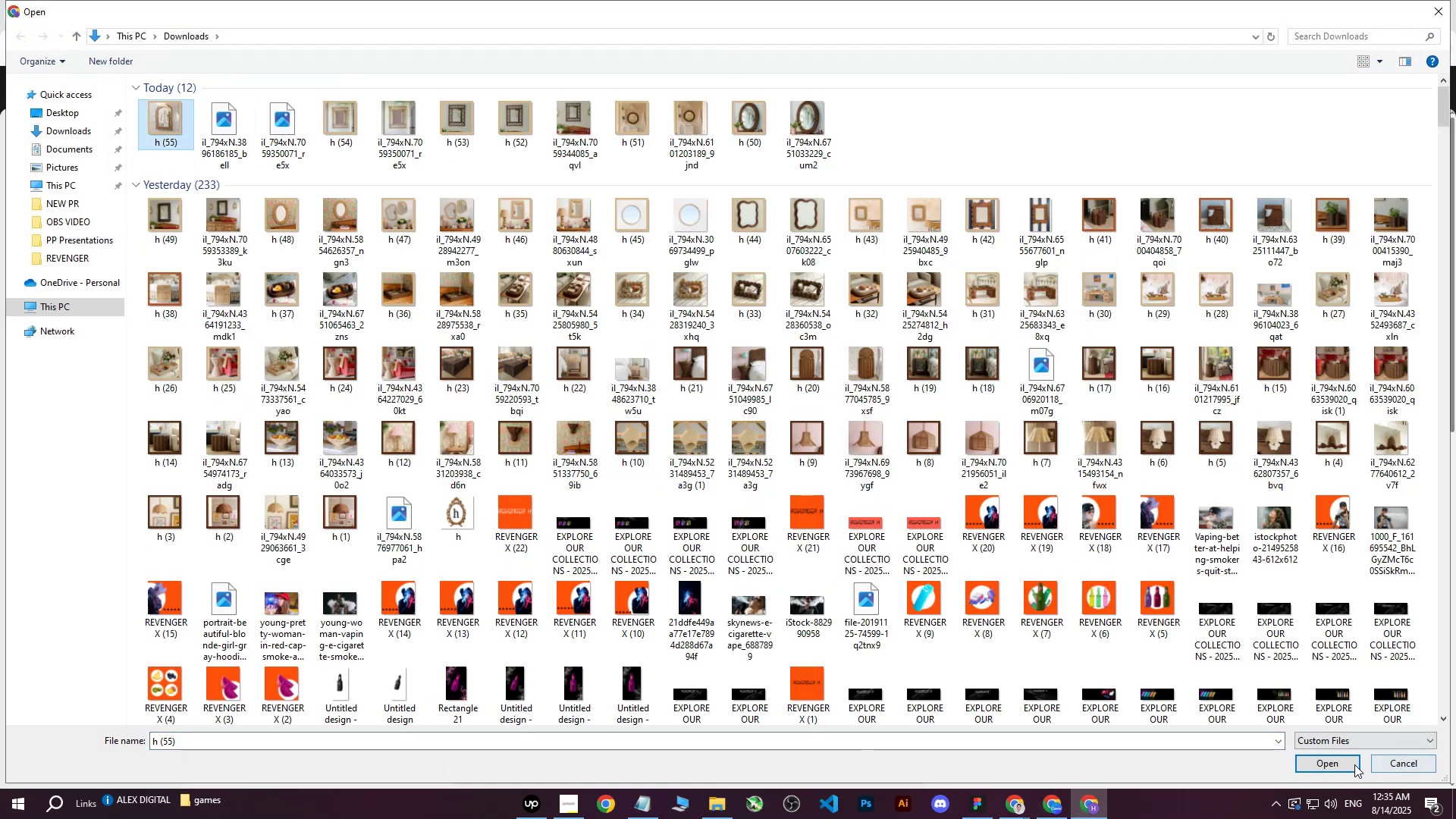 
left_click([1340, 764])
 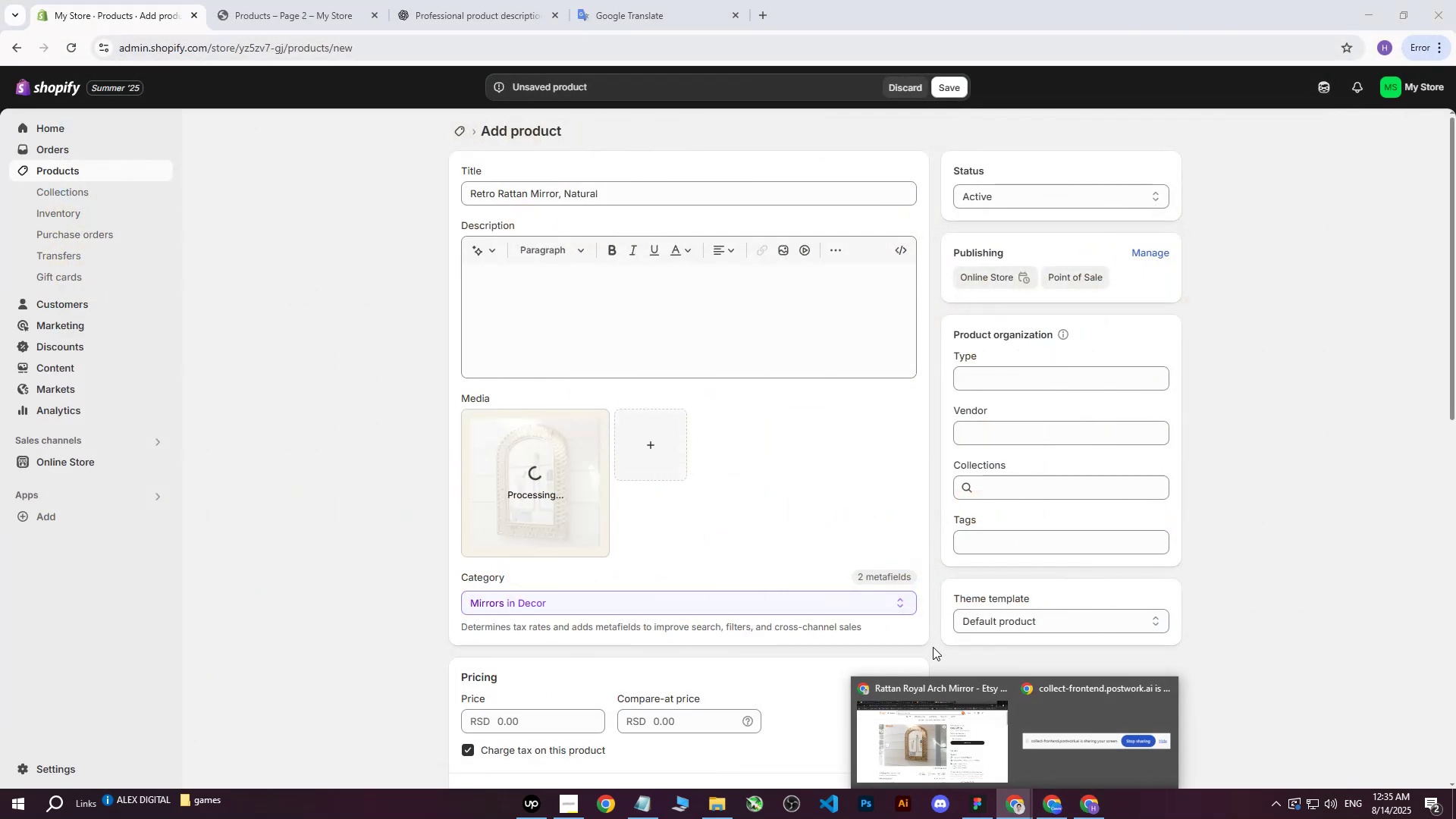 
left_click([930, 721])
 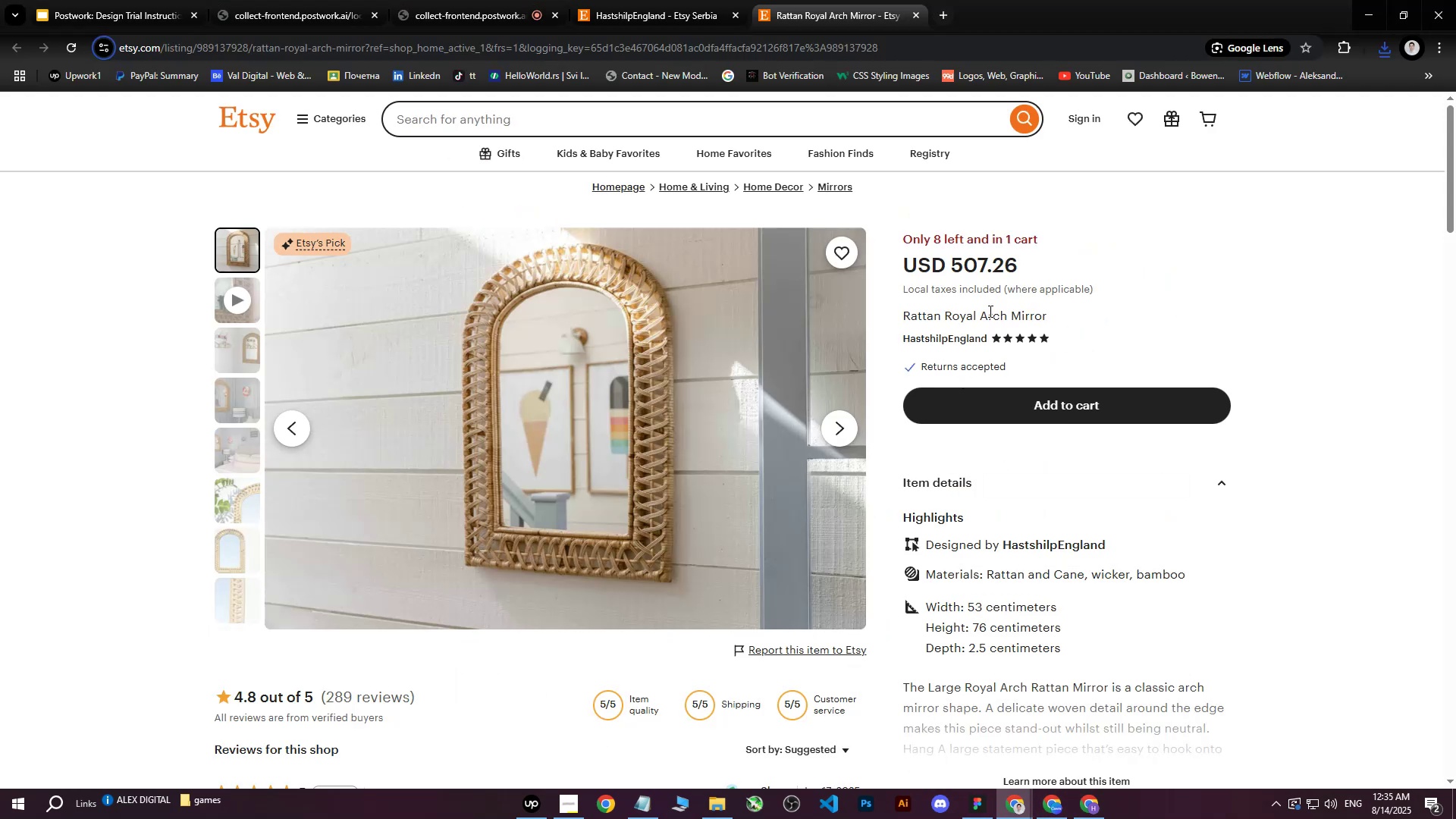 
left_click_drag(start_coordinate=[905, 316], to_coordinate=[1047, 311])
 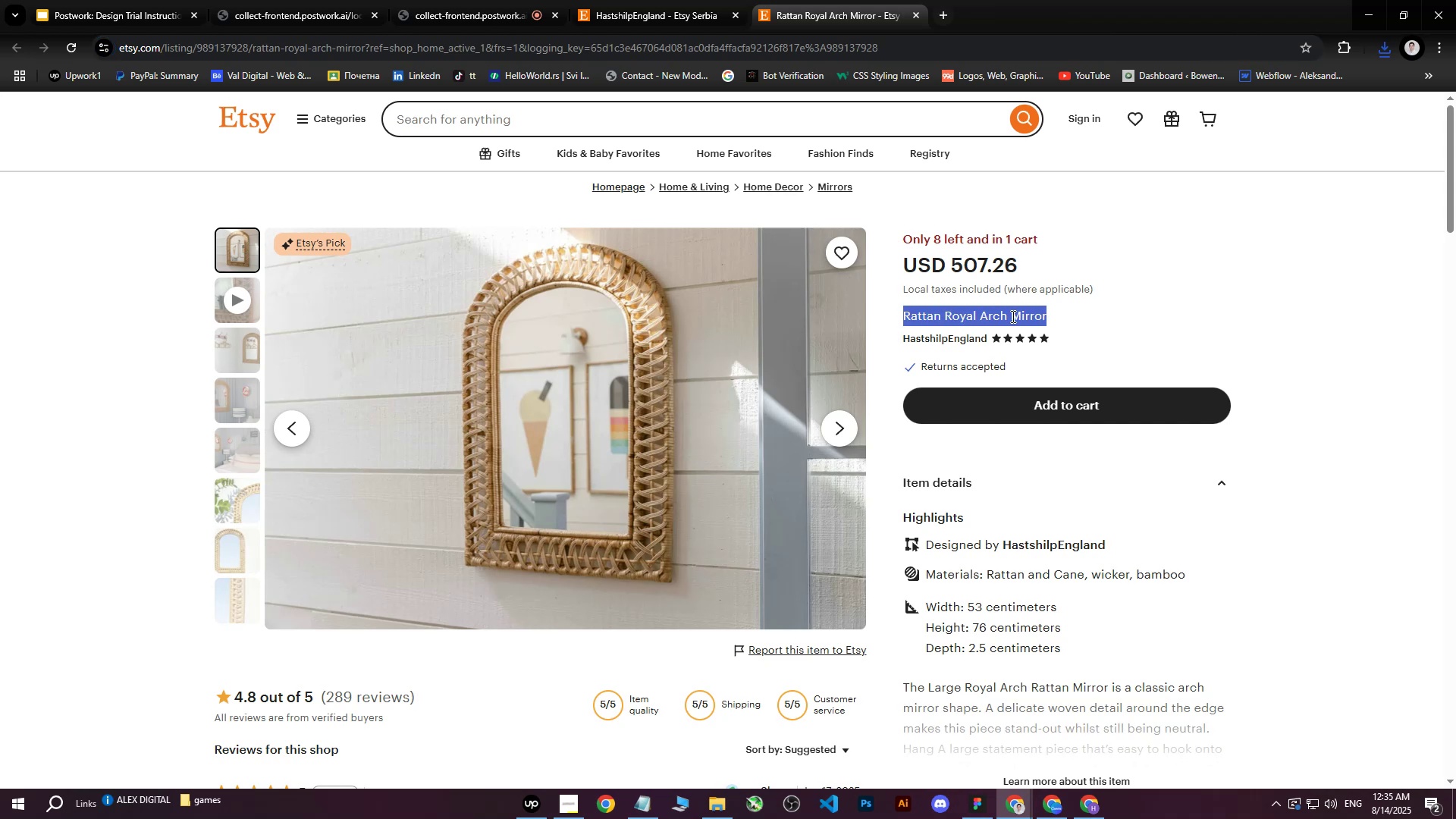 
right_click([1012, 316])
 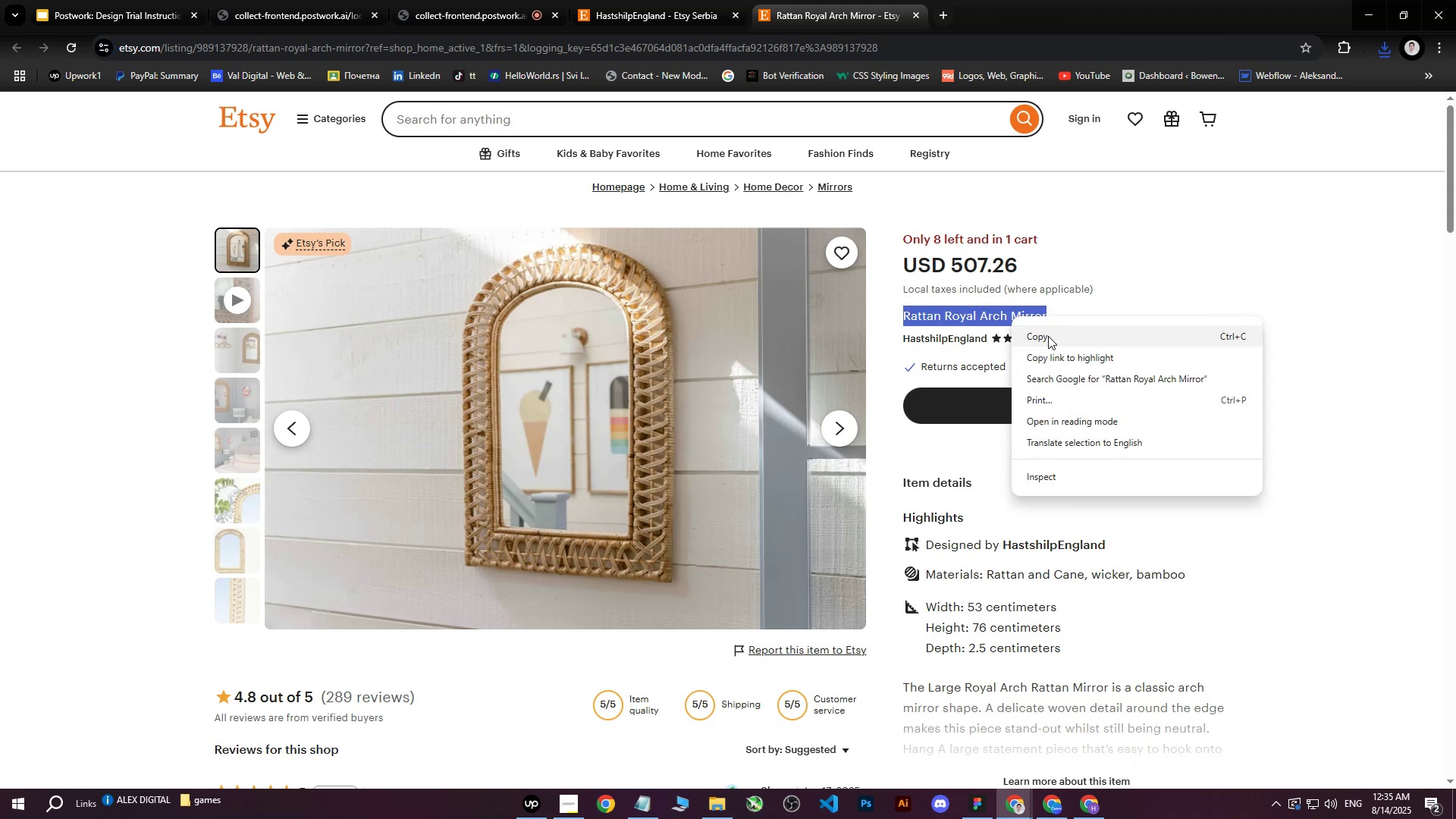 
left_click([1048, 336])
 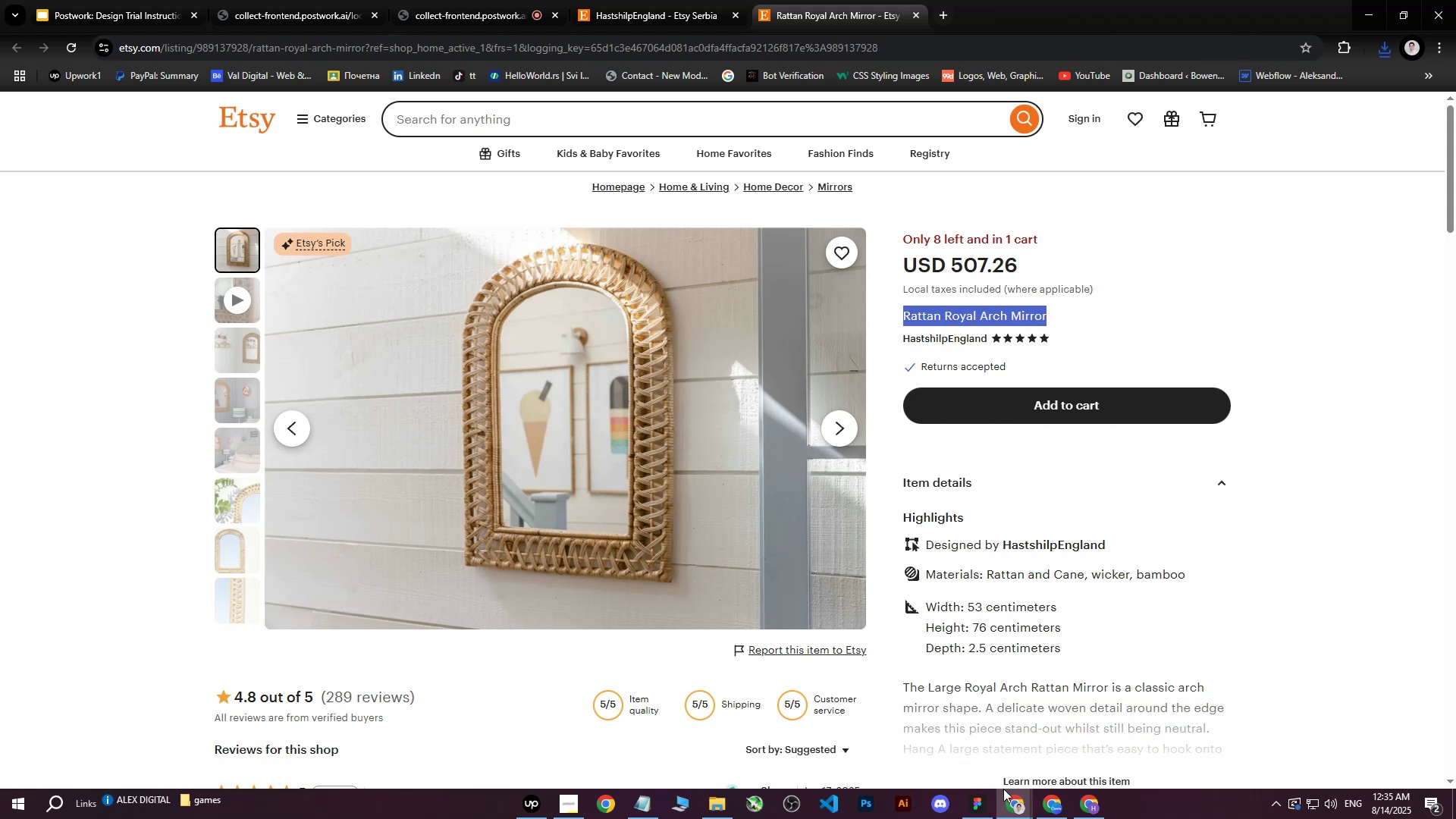 
left_click([1081, 805])
 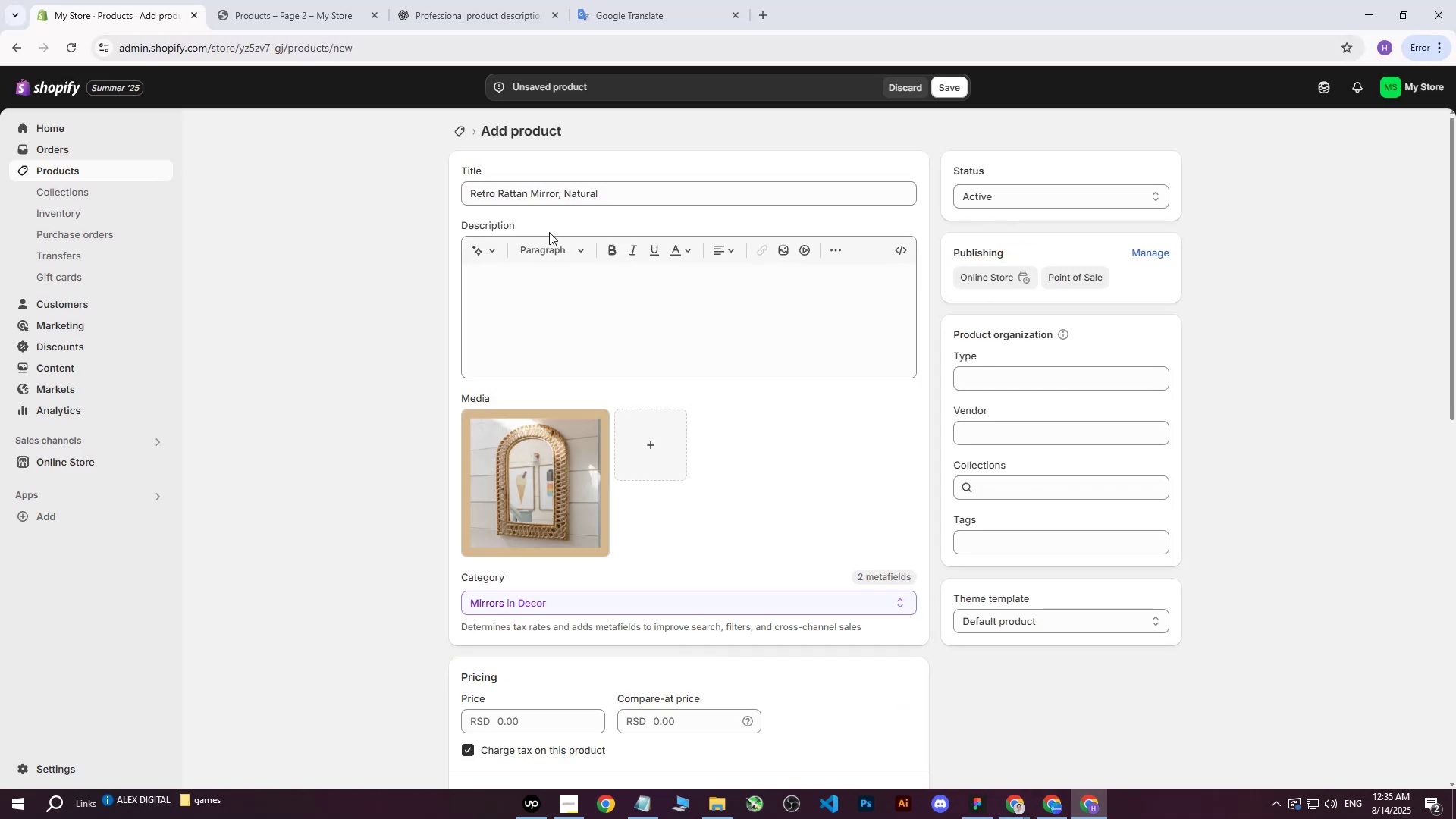 
left_click_drag(start_coordinate=[604, 196], to_coordinate=[435, 187])
 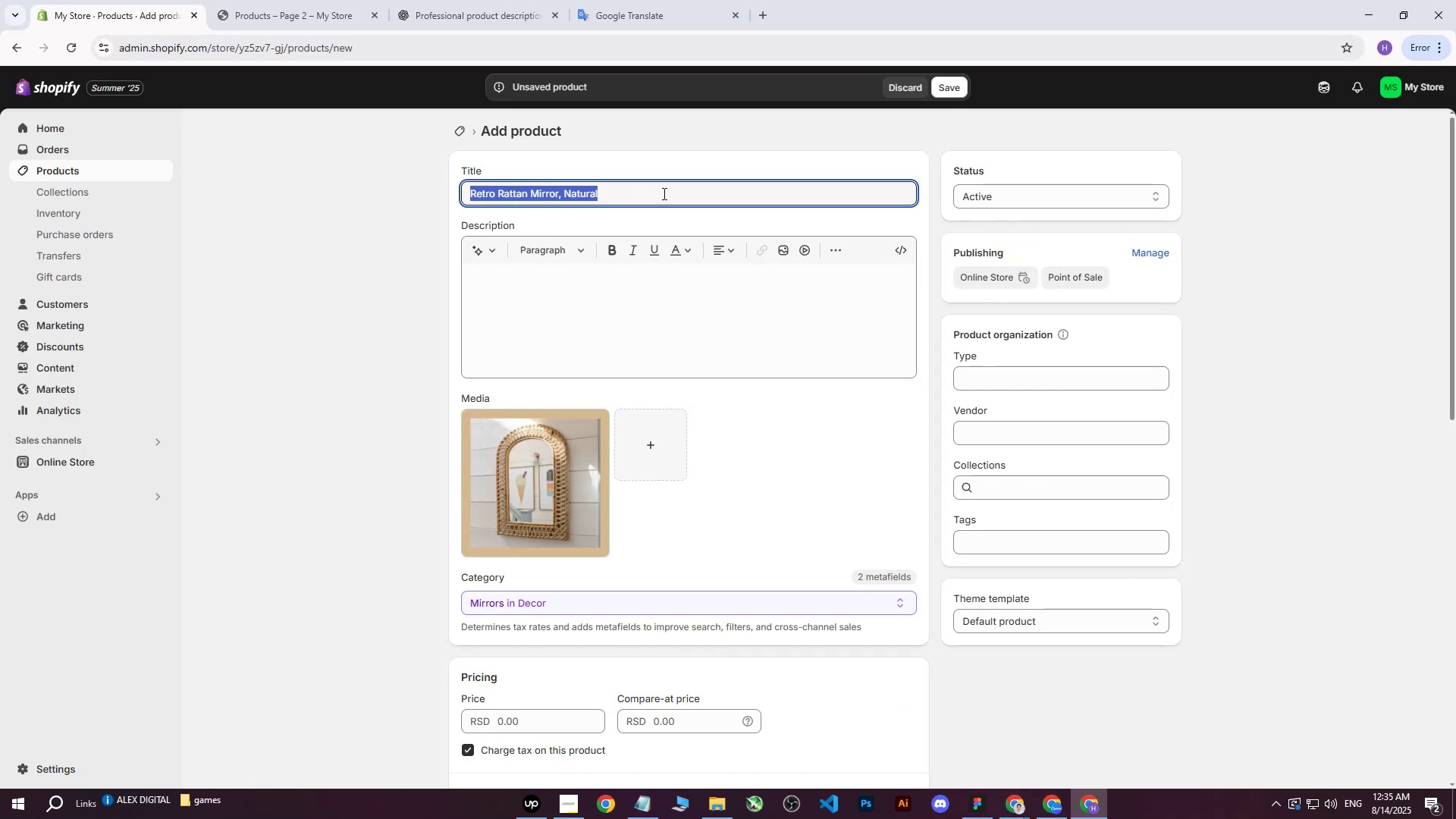 
right_click([664, 193])
 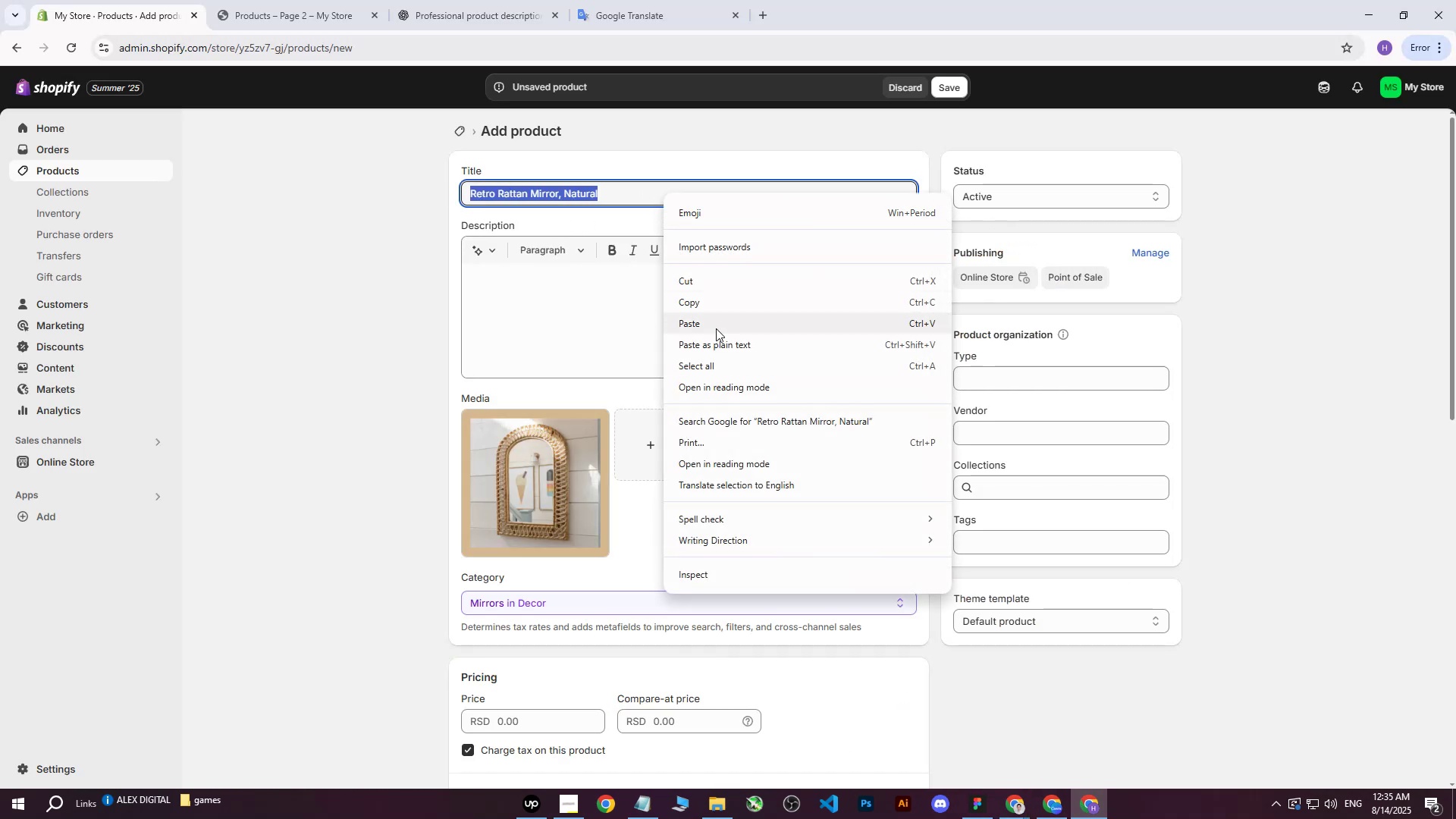 
left_click([716, 322])
 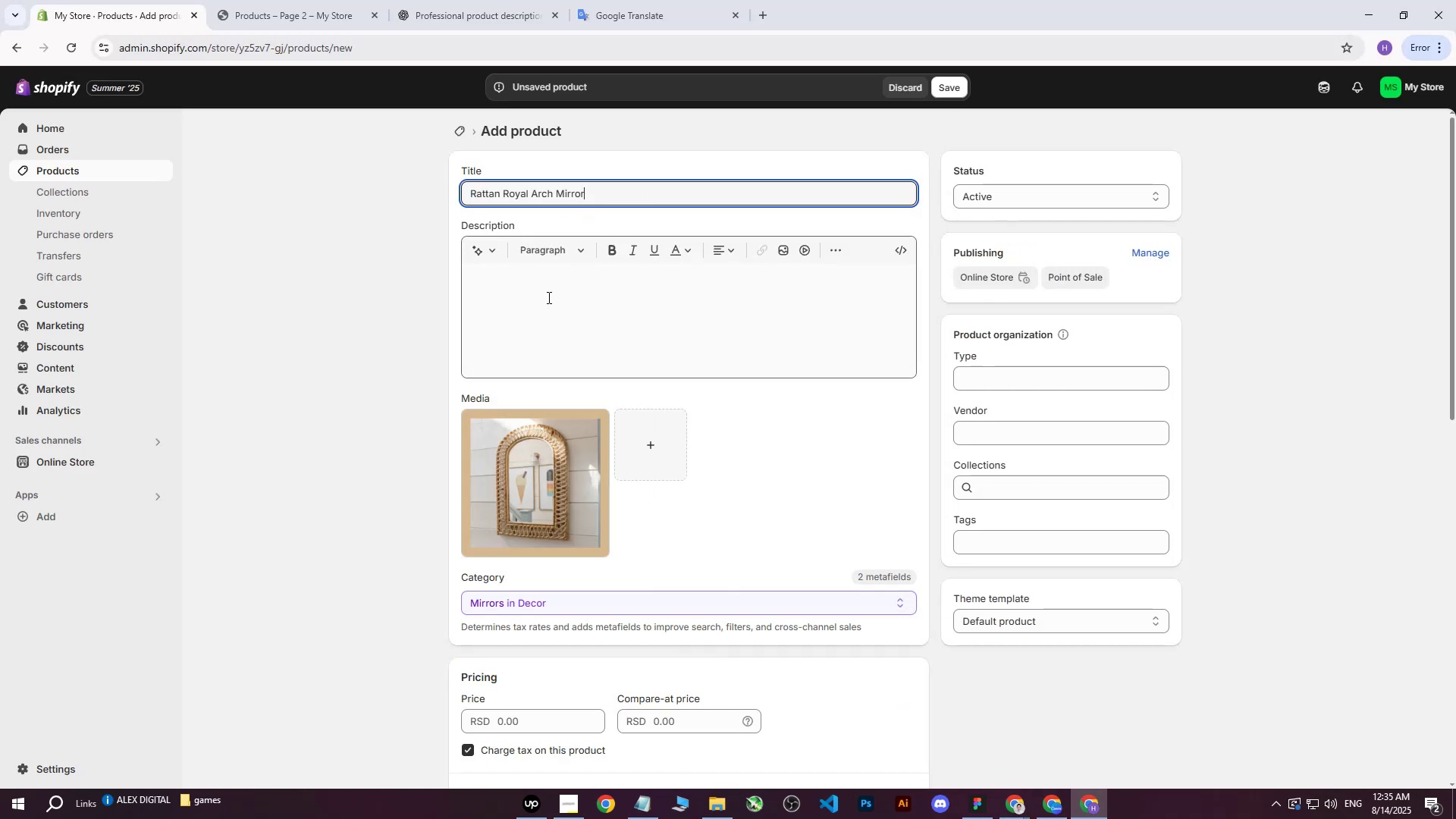 
left_click([576, 488])
 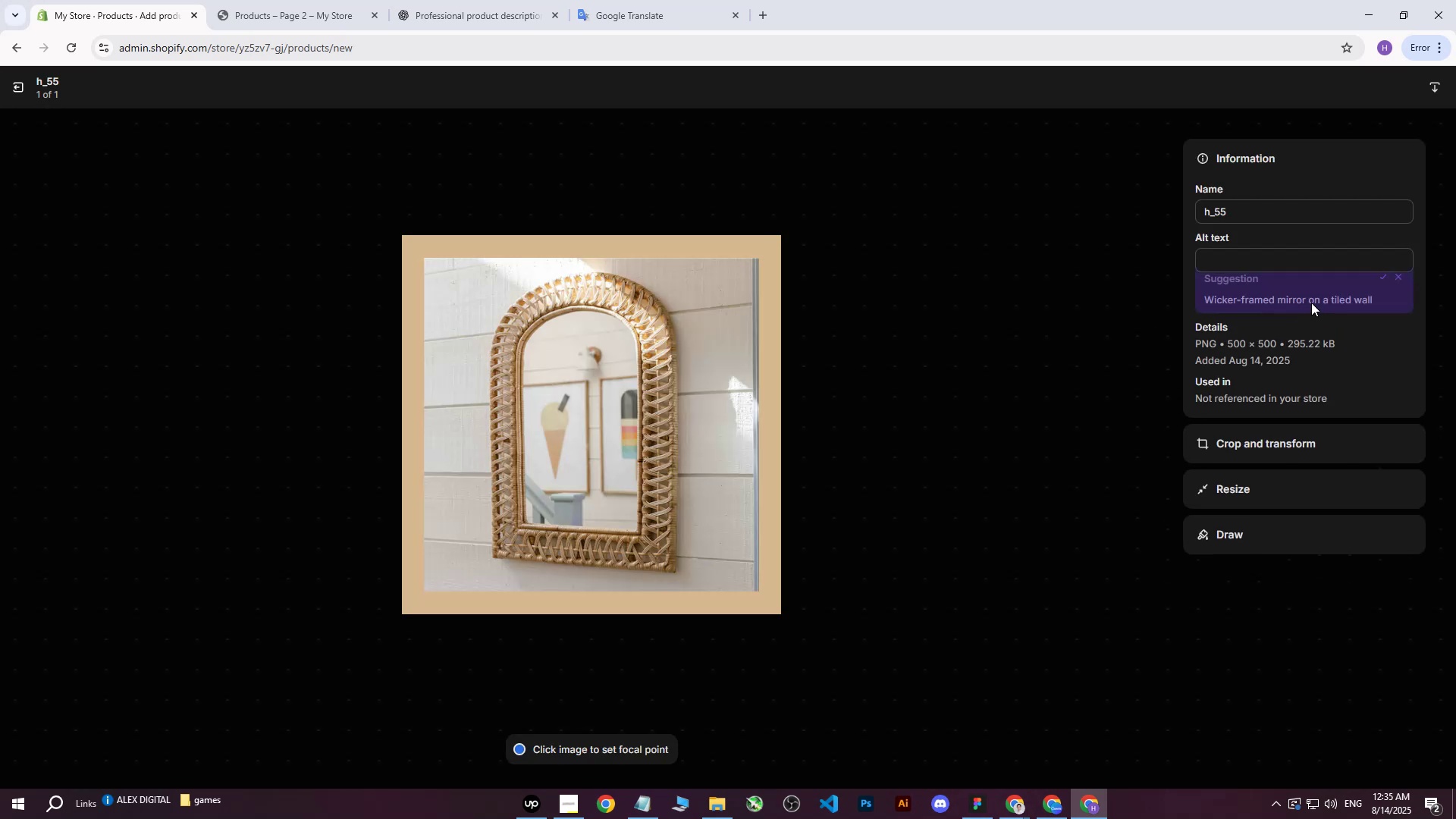 
left_click([1294, 259])
 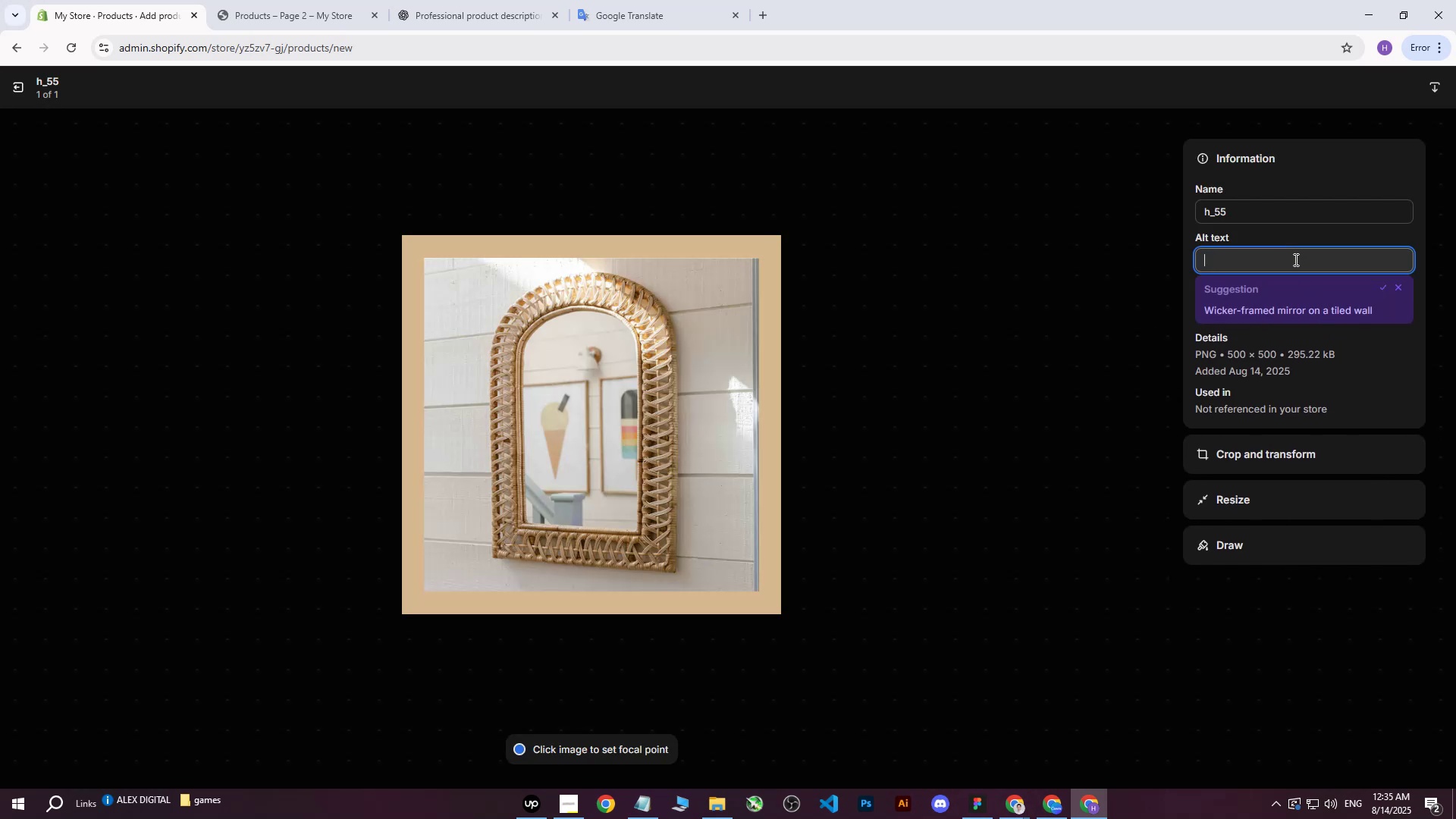 
key(Control+ControlLeft)
 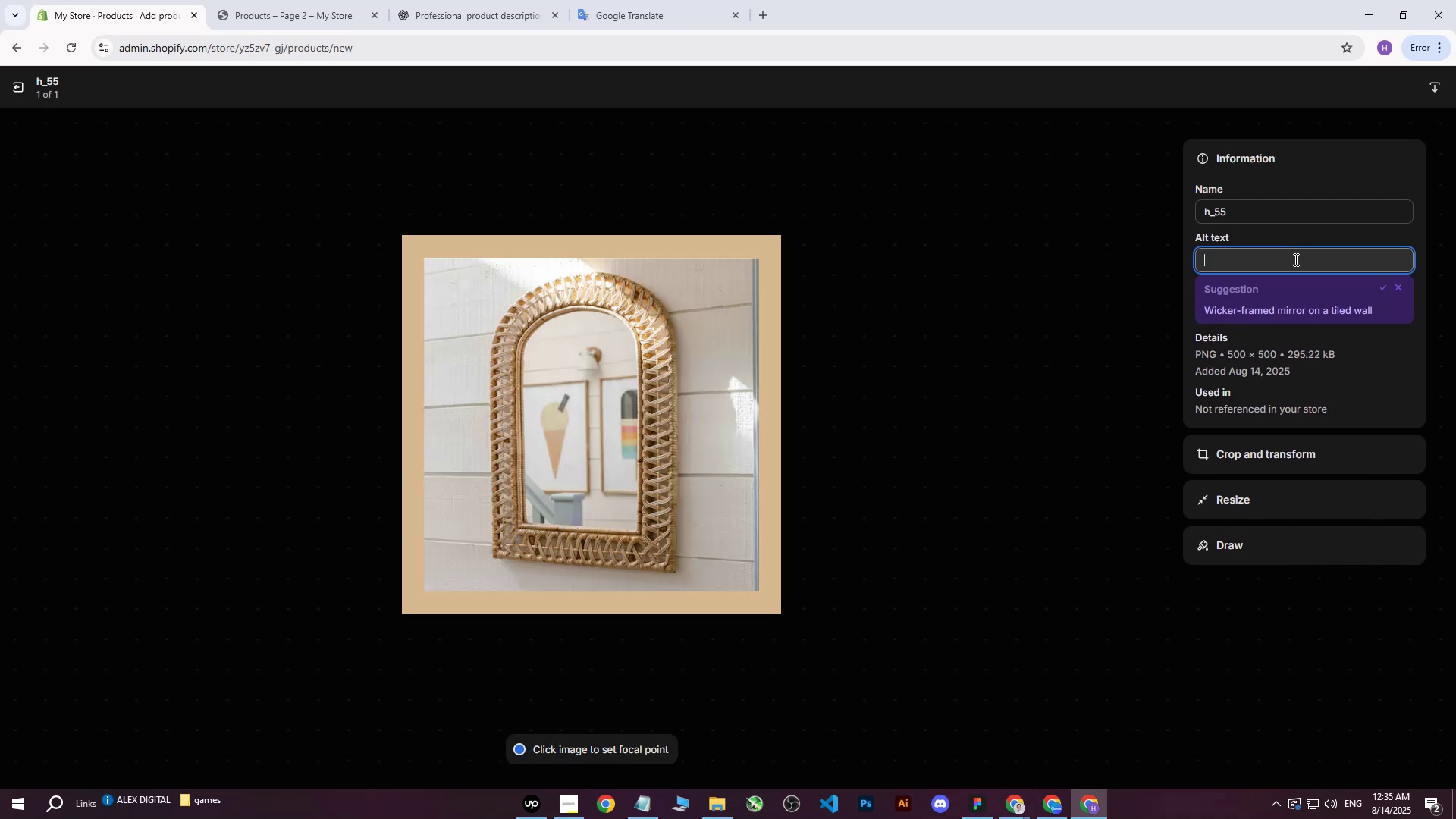 
key(Control+V)
 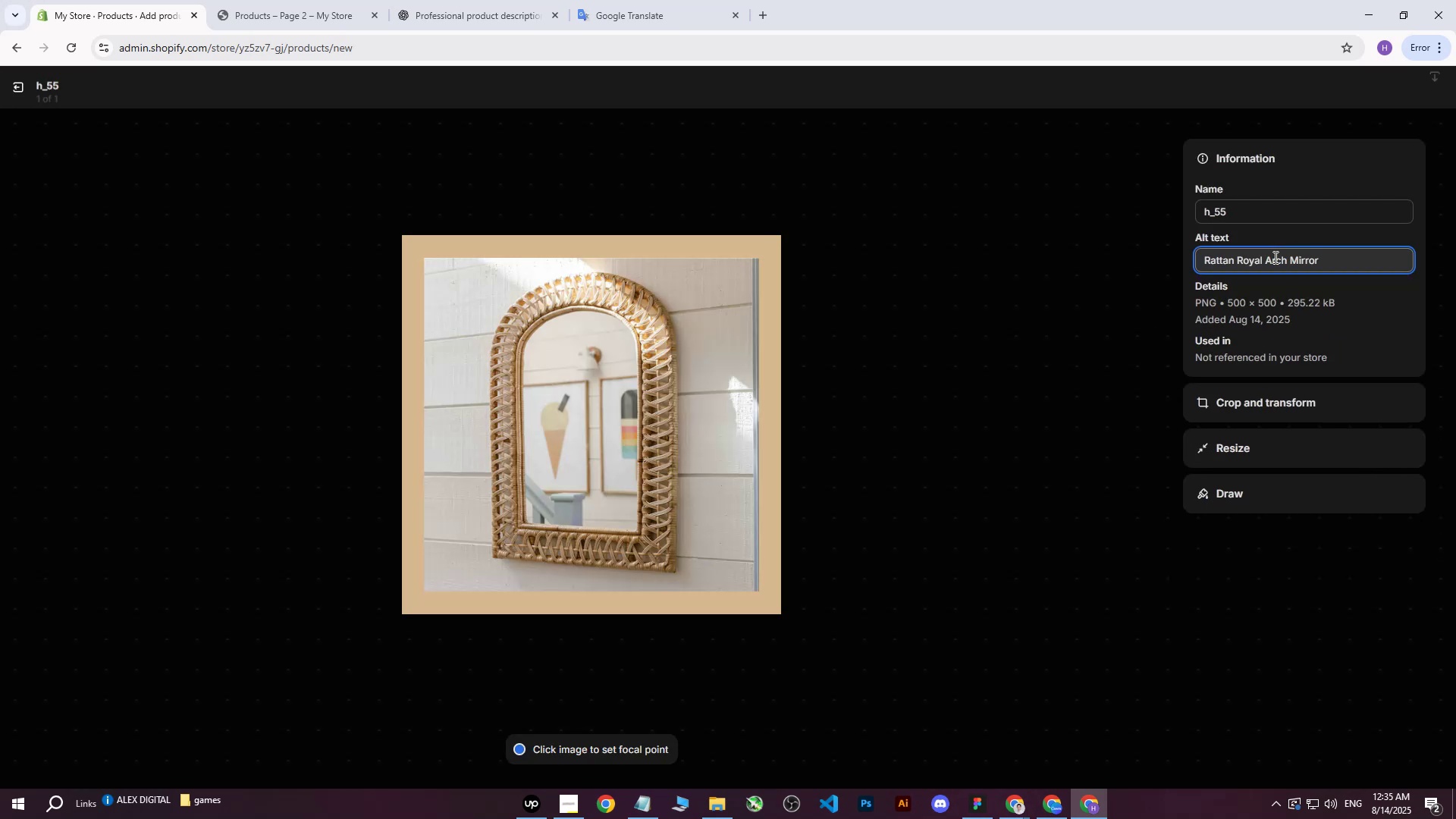 
key(Space)
 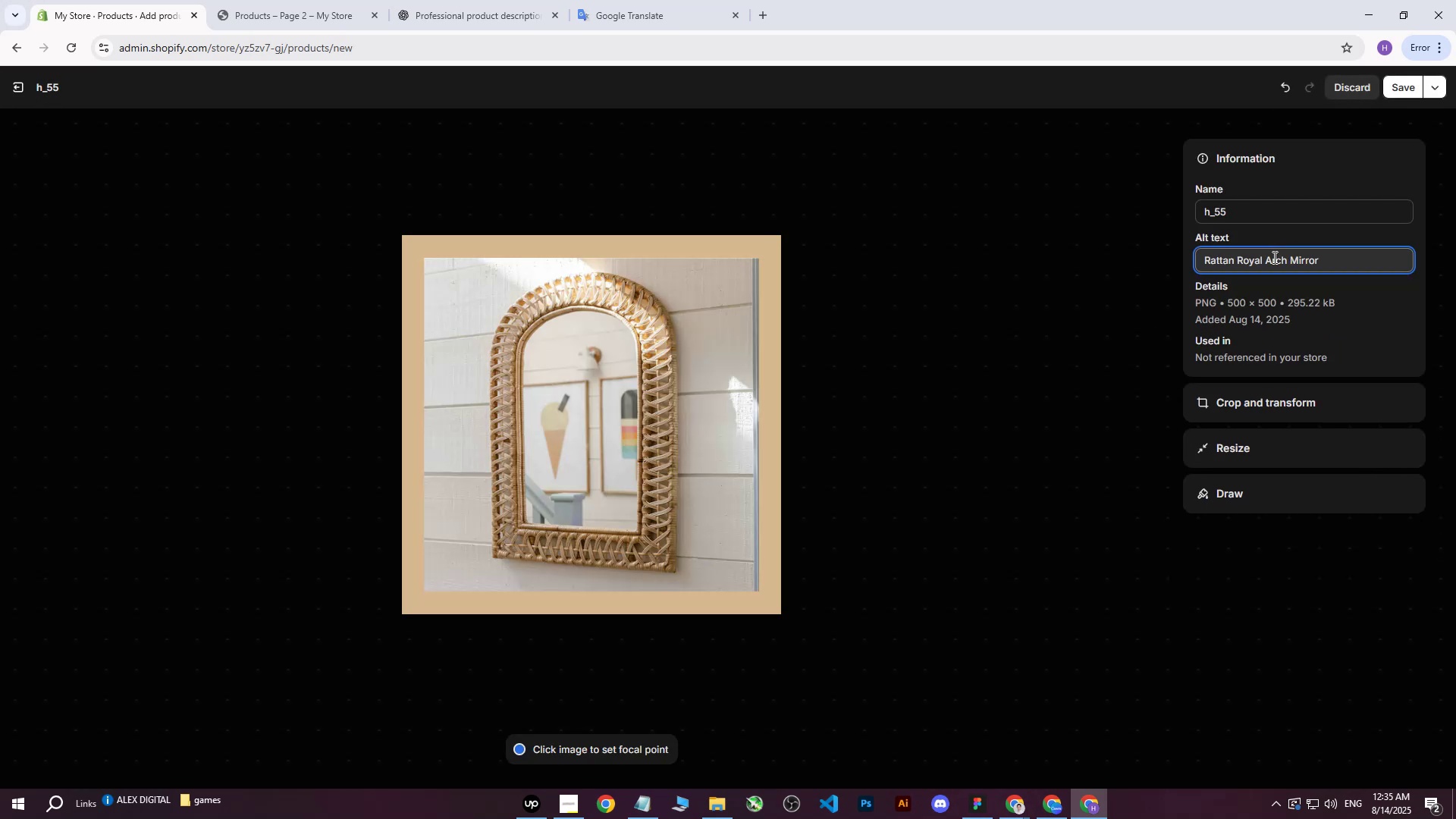 
wait(5.35)
 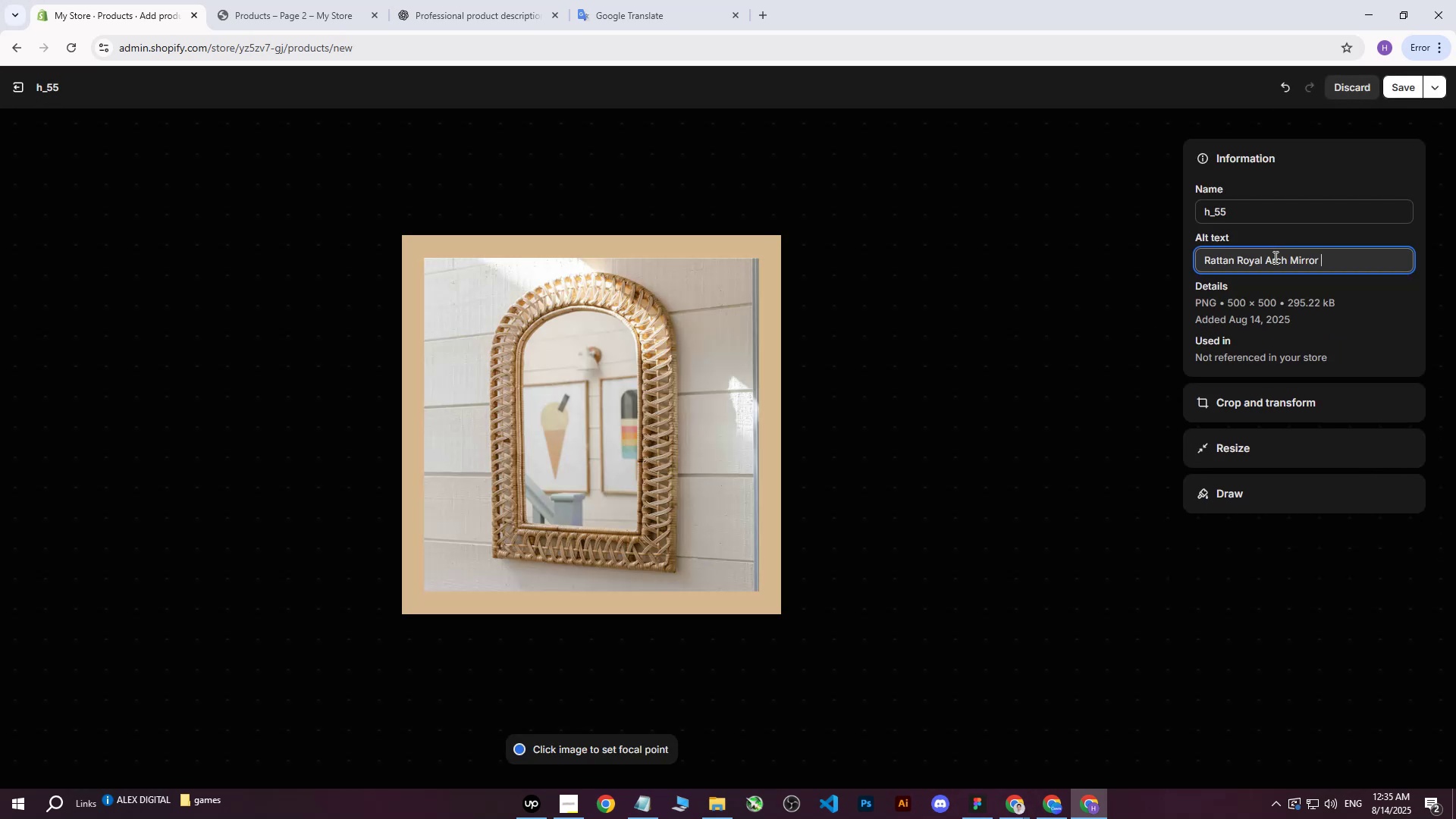 
type(on )
key(Backspace)
key(Backspace)
type(ha)
key(Backspace)
key(Backspace)
key(Backspace)
type(hanging on wall.)
 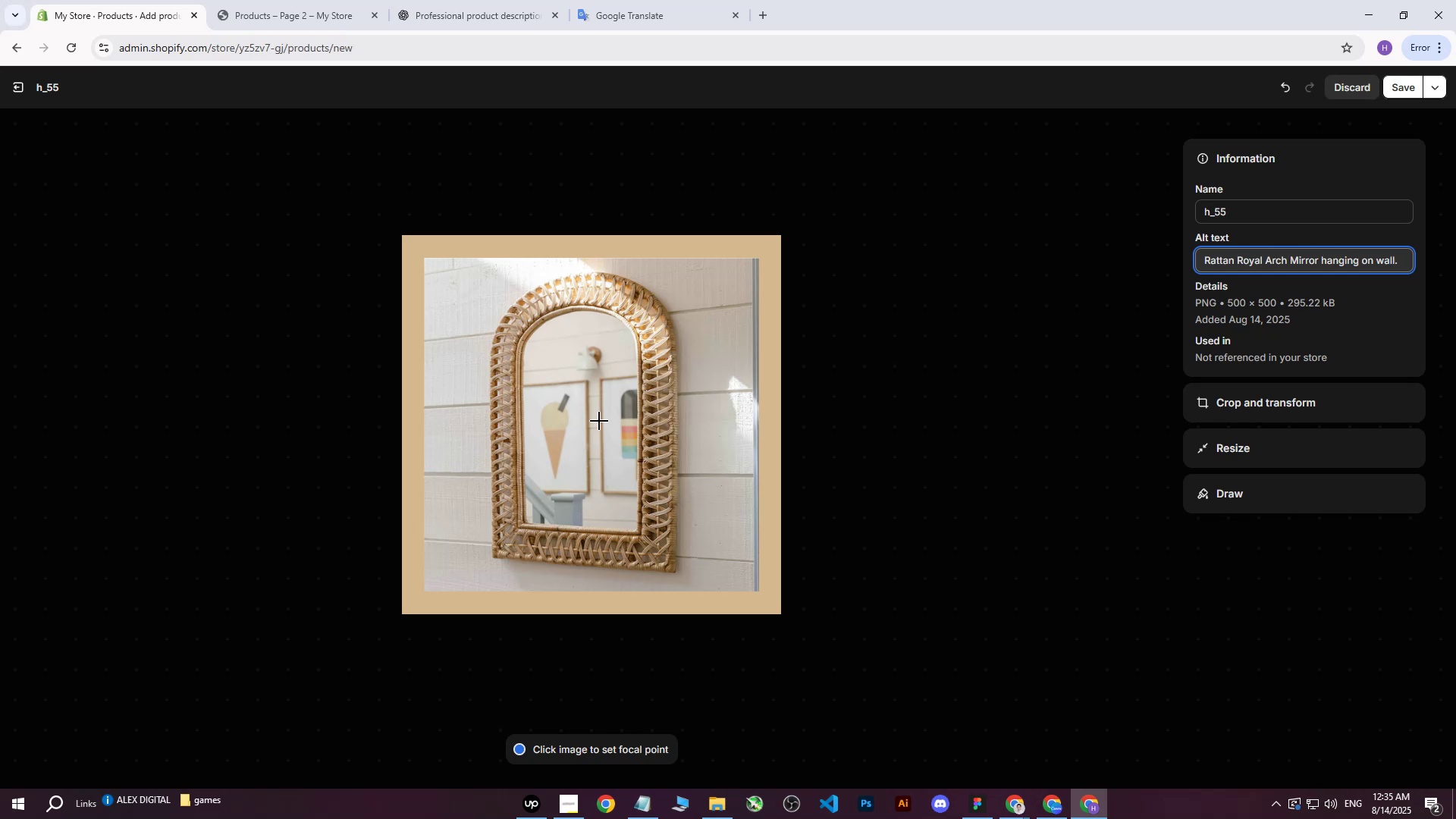 
double_click([595, 425])
 